 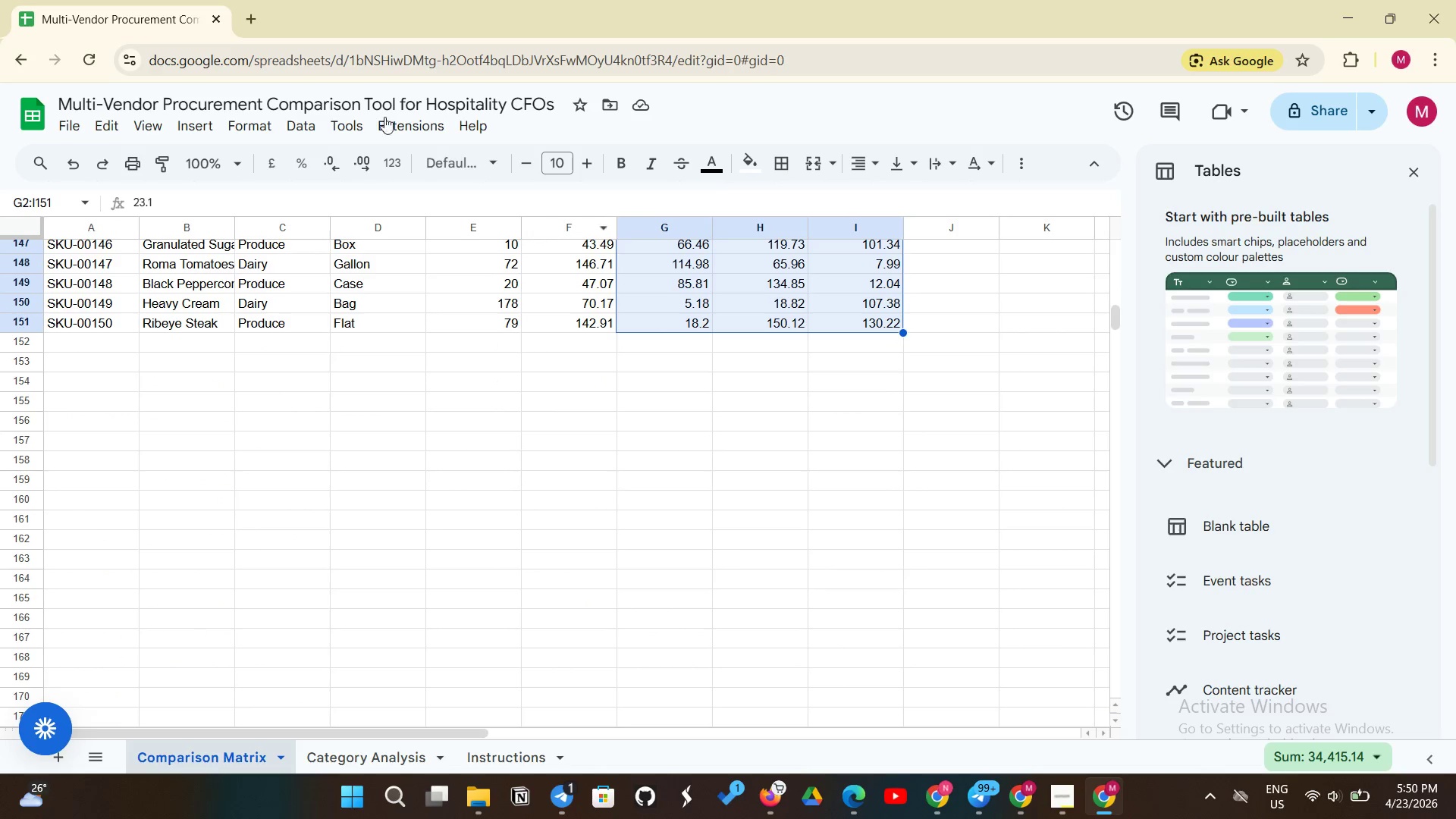 
left_click([255, 125])
 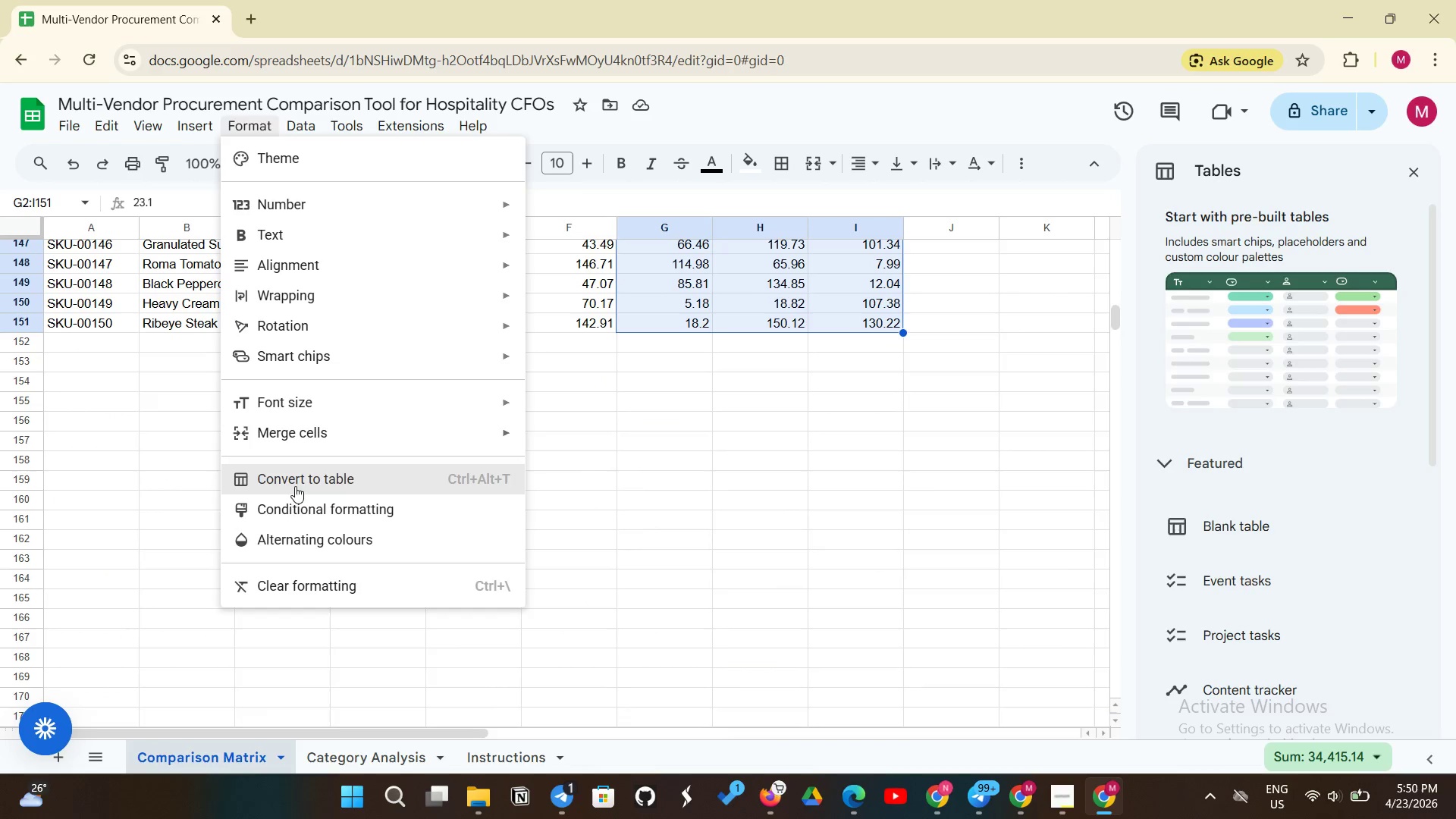 
left_click([295, 504])
 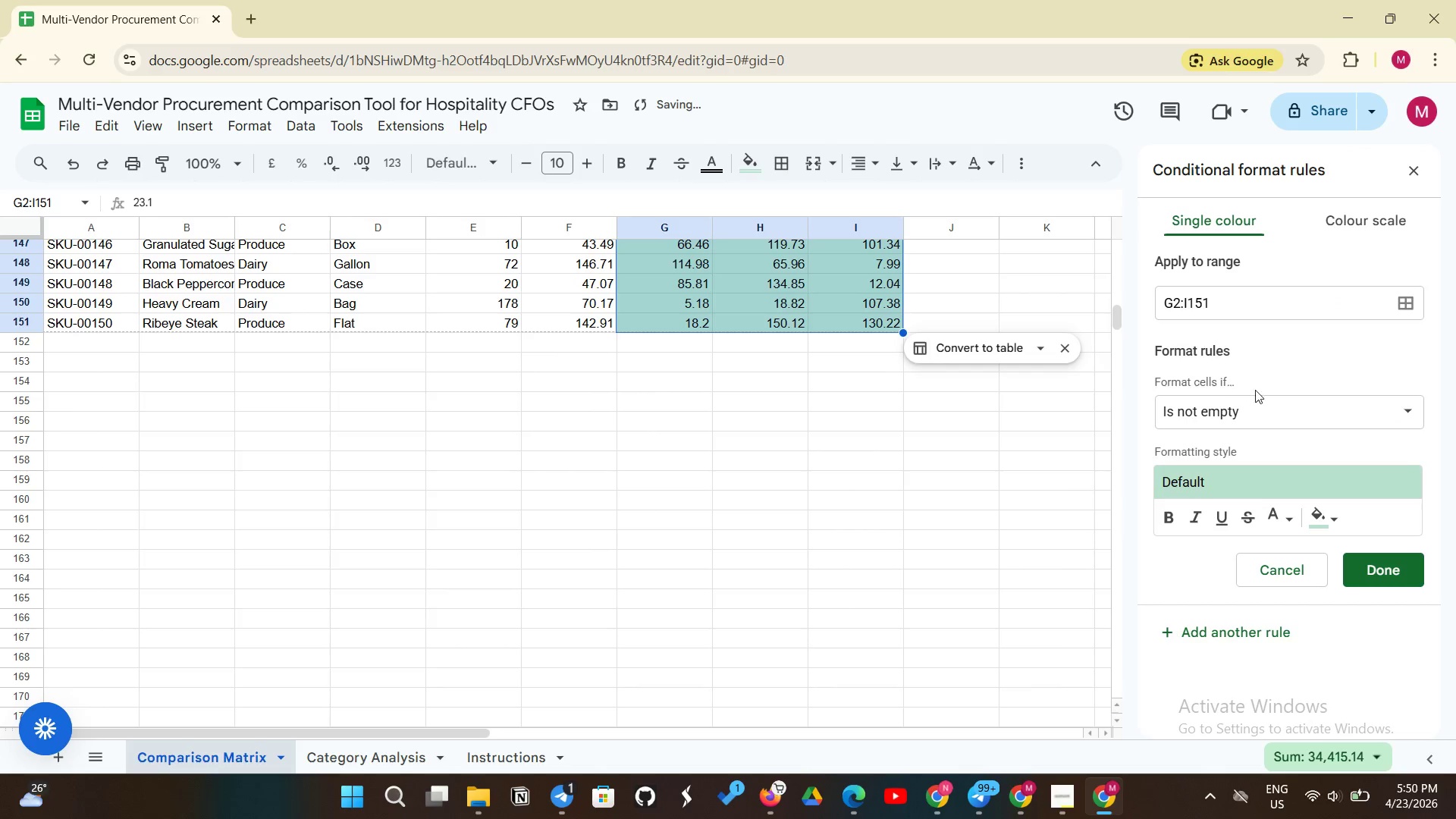 
left_click([1255, 406])
 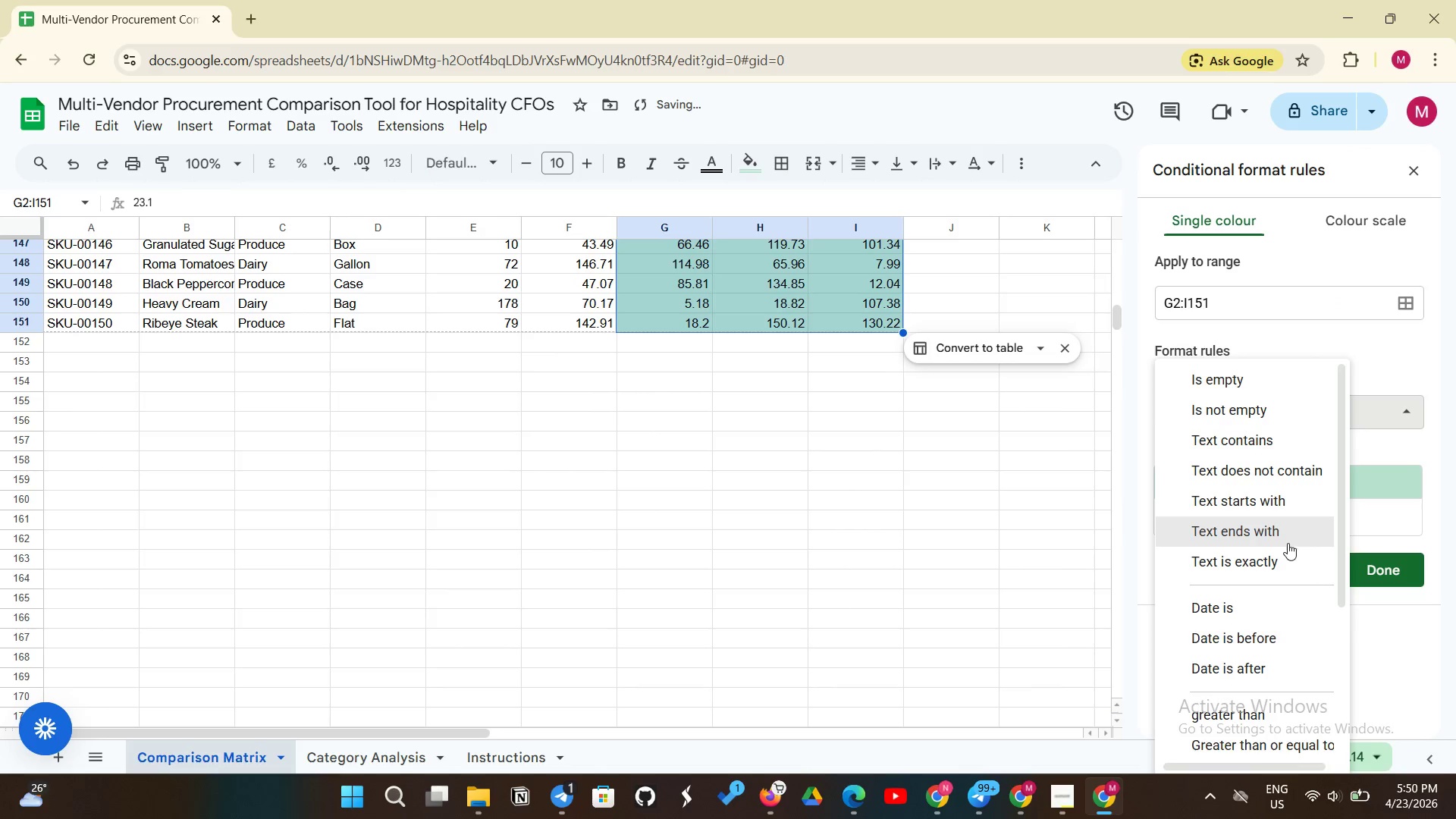 
scroll: coordinate [1264, 642], scroll_direction: down, amount: 8.0
 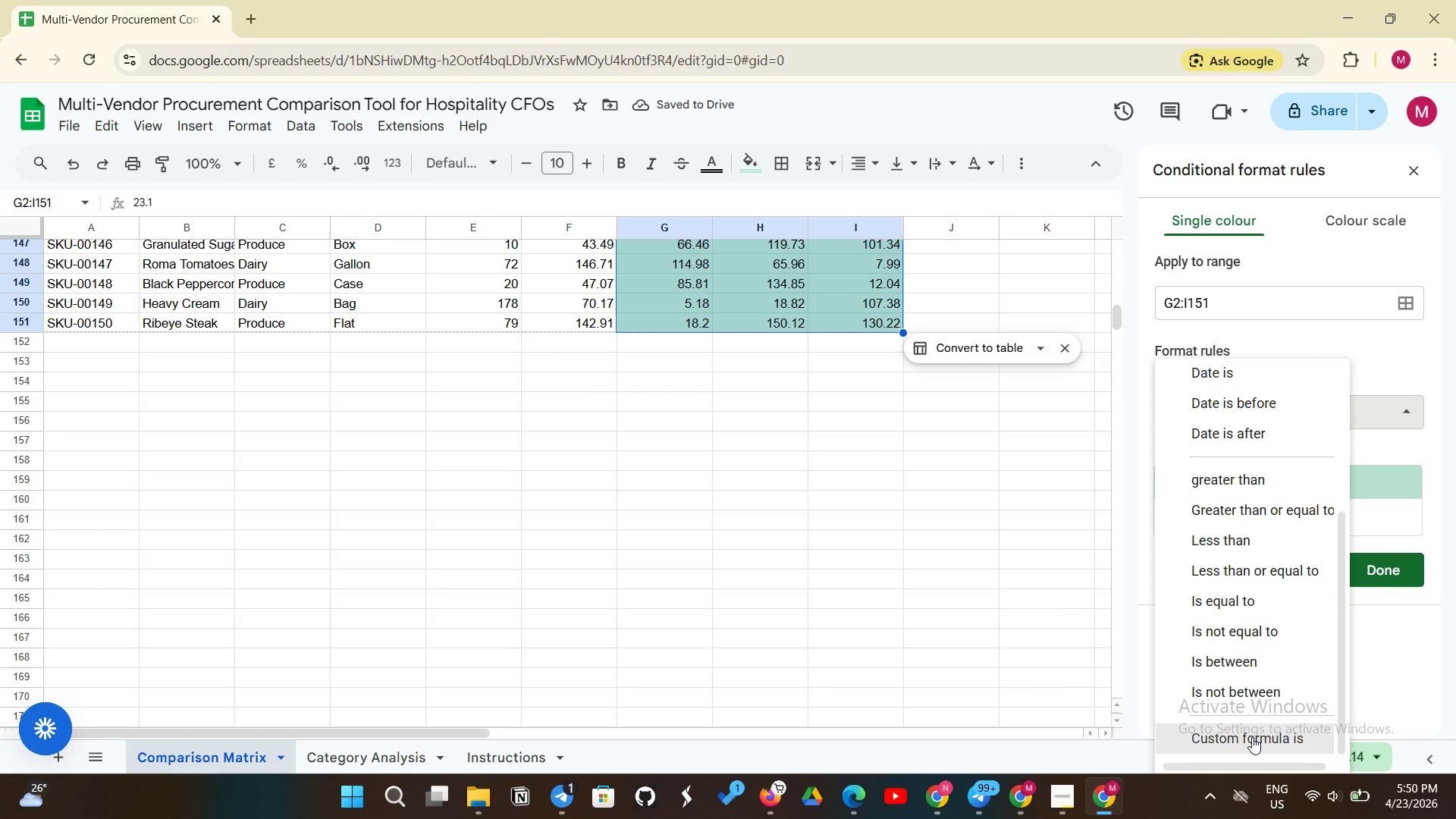 
left_click([1252, 737])
 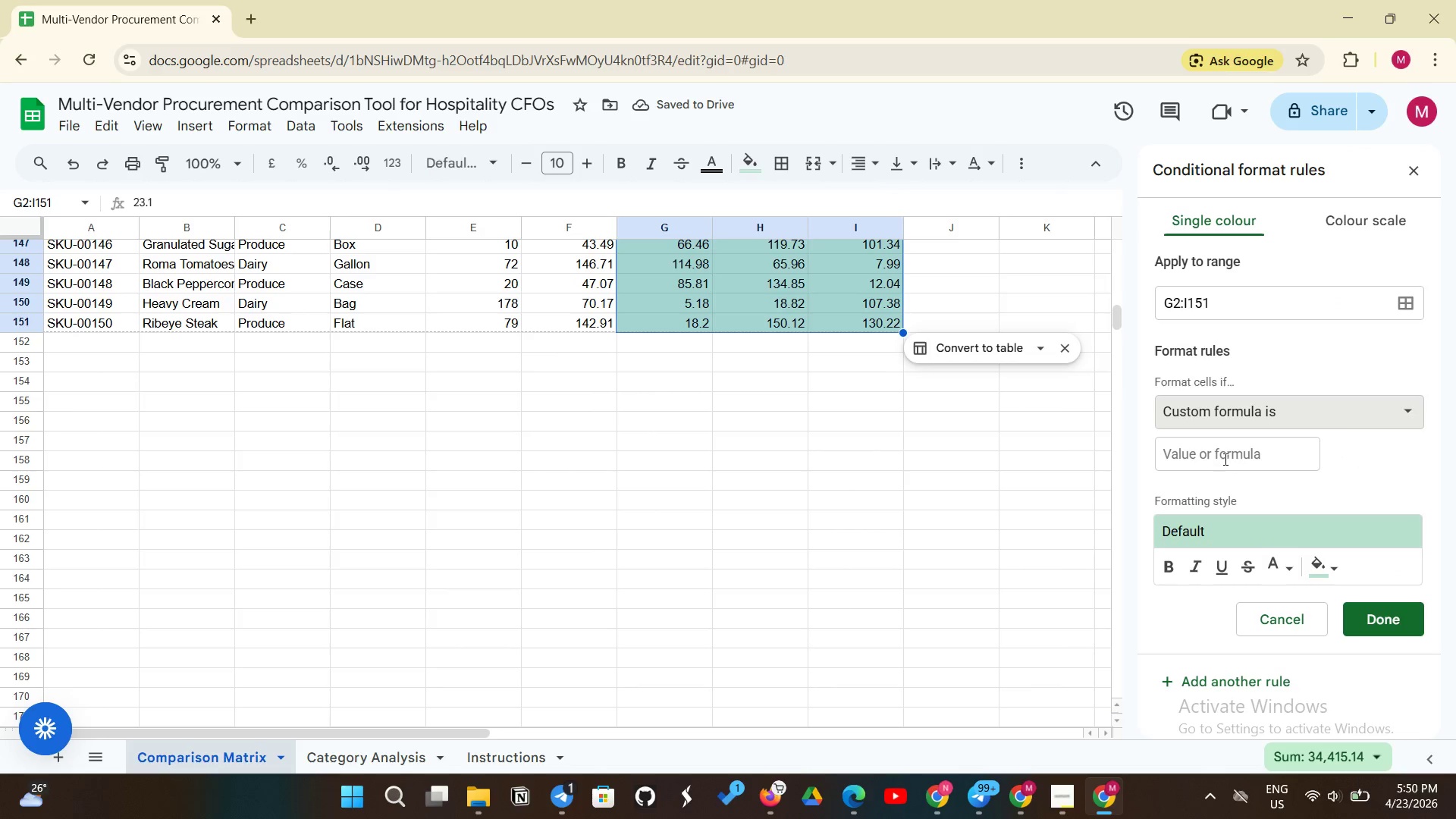 
left_click([1224, 459])
 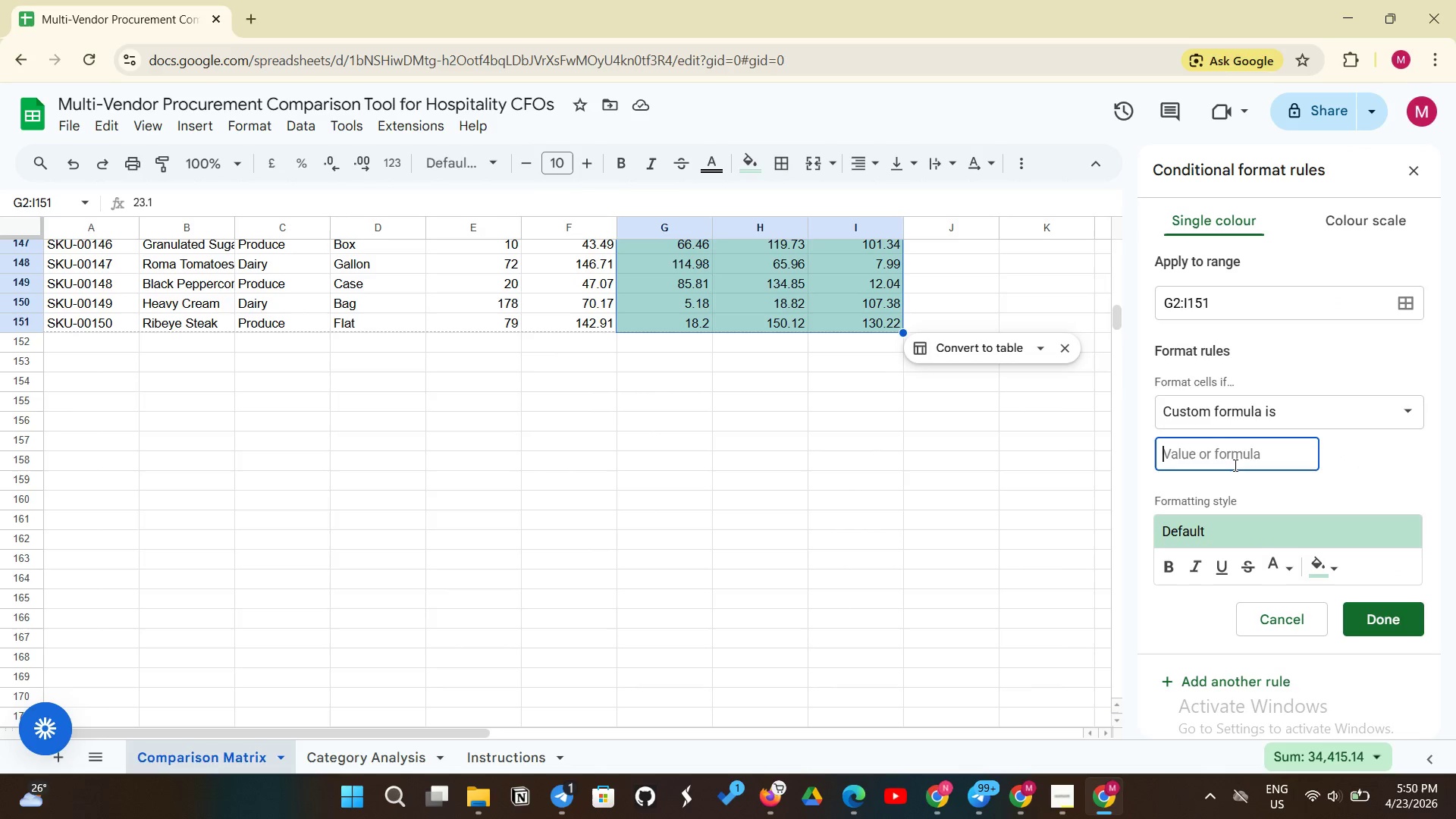 
type(=AND(G2<>"", G2=MIN($G2)
 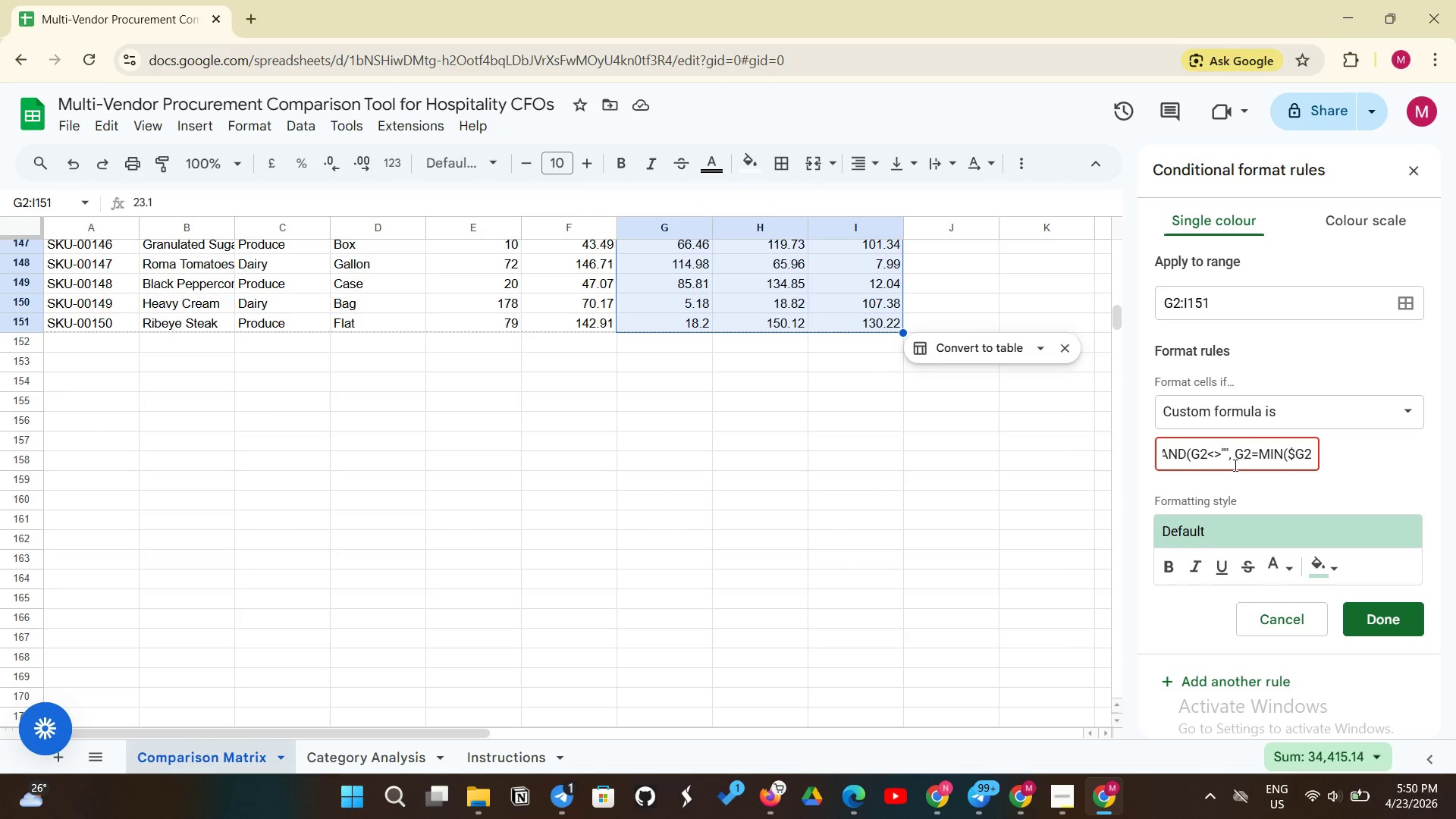 
wait(5.09)
 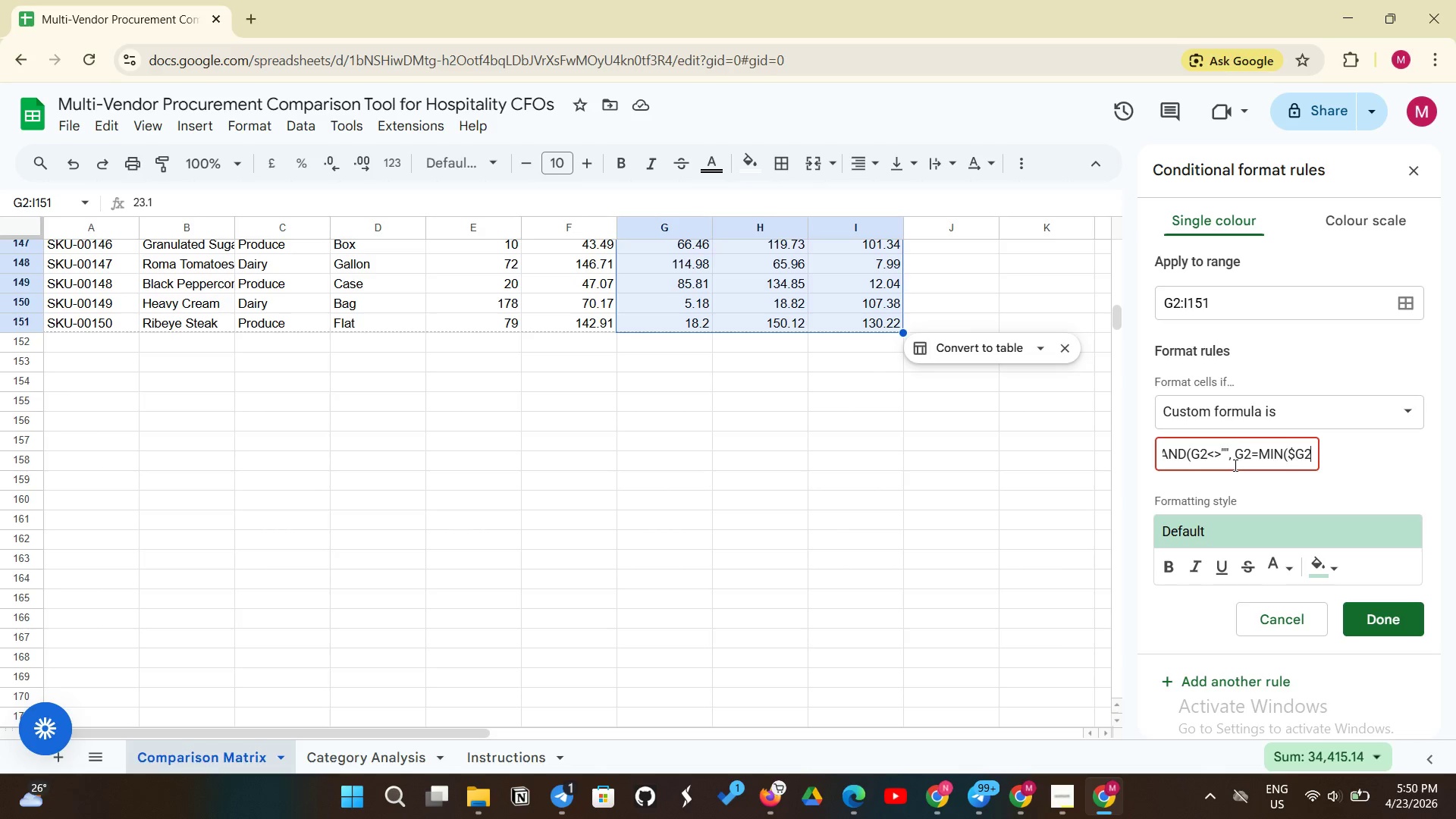 
key(Shift+Semicolon)
 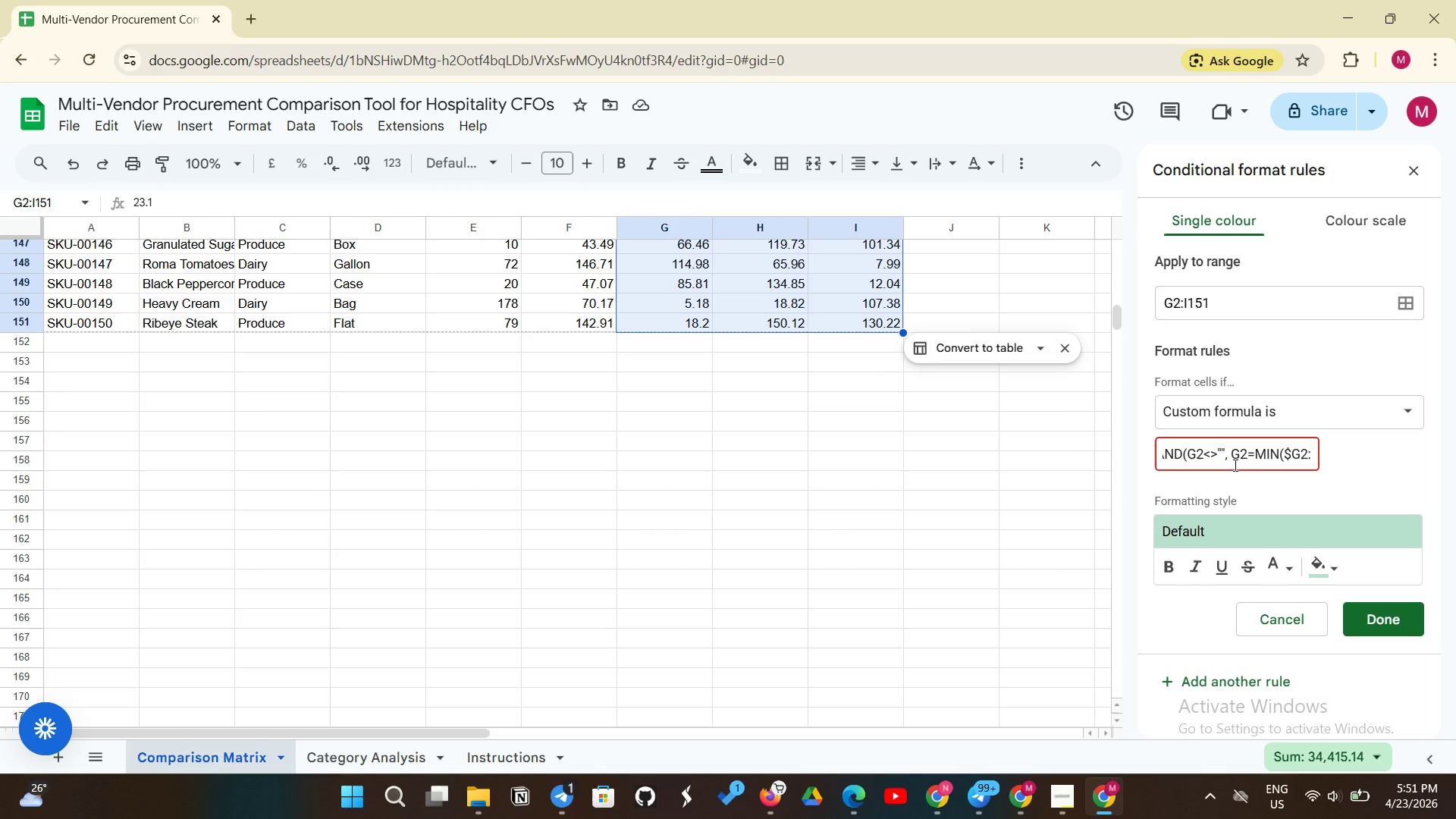 
type($I2)))
 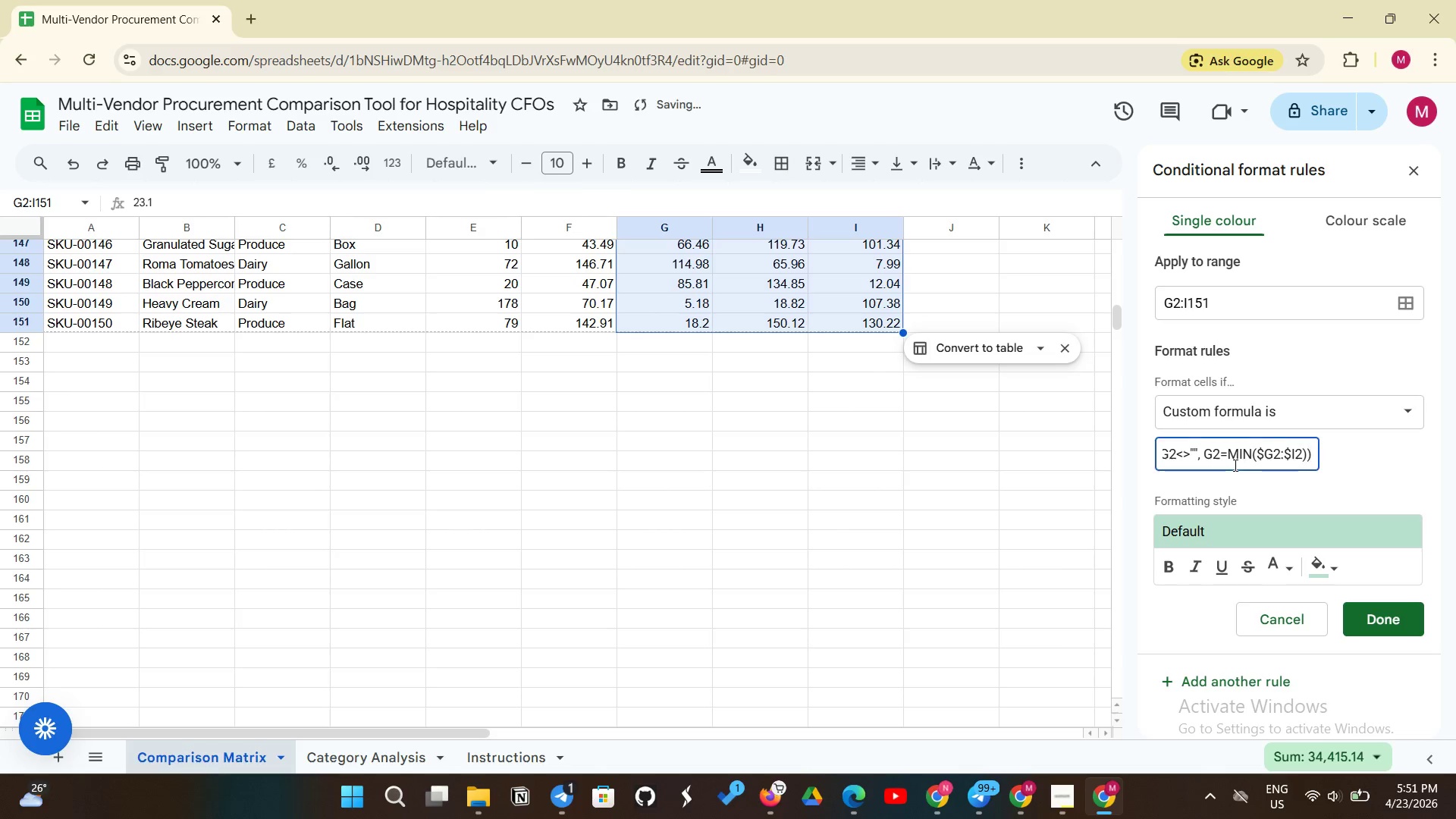 
left_click([1376, 613])
 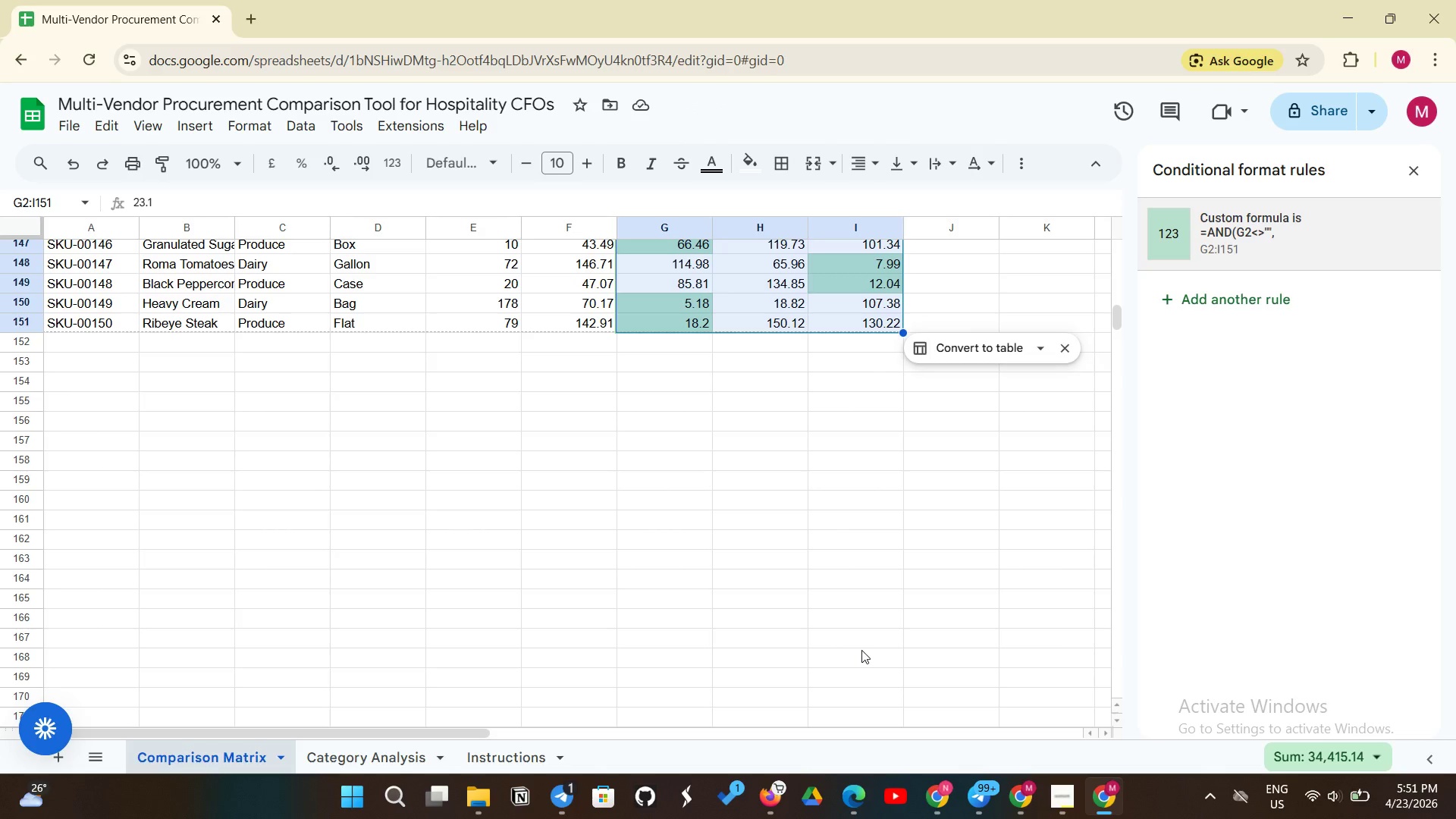 
wait(5.7)
 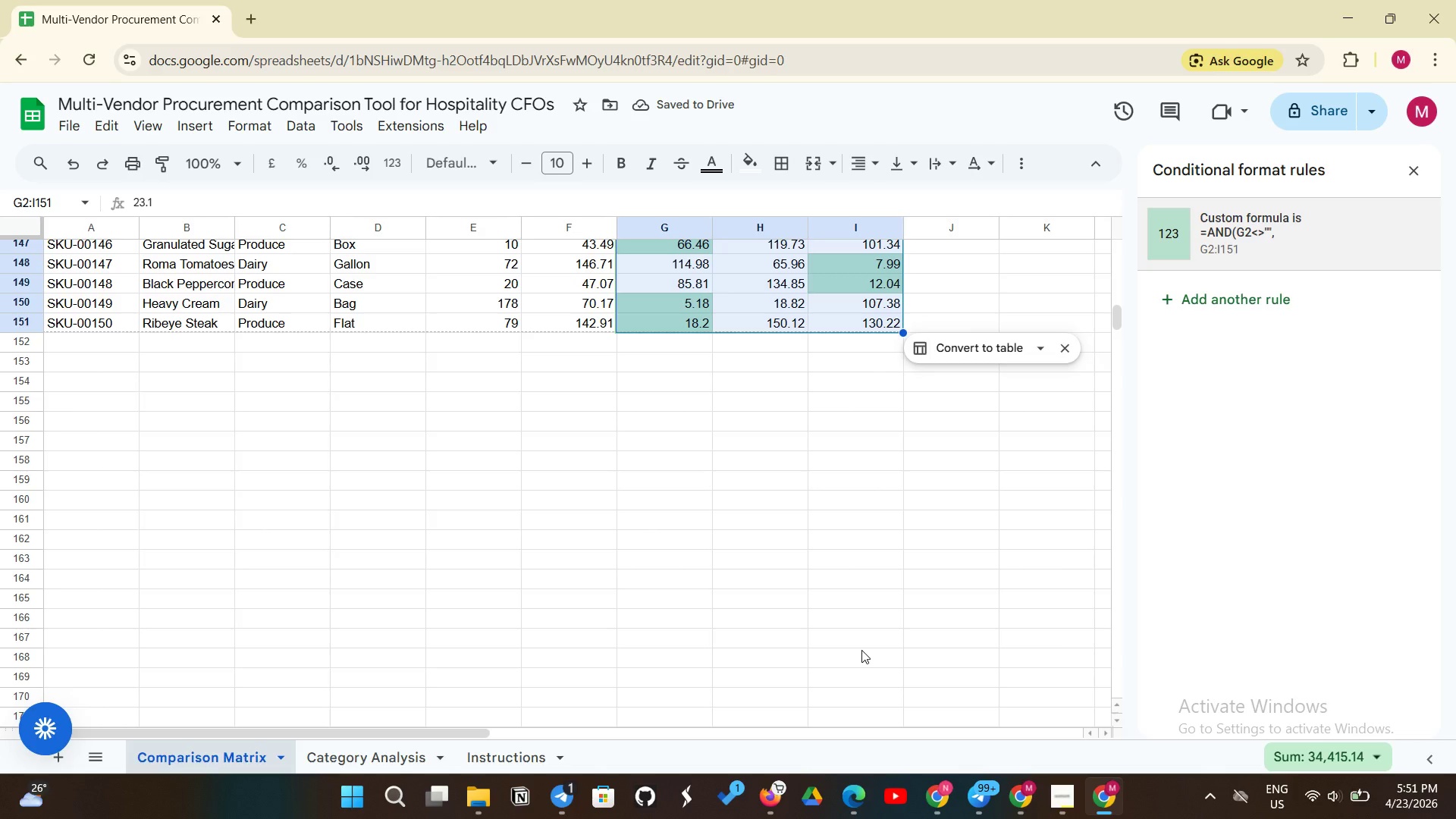 
scroll: coordinate [917, 618], scroll_direction: up, amount: 38.0
 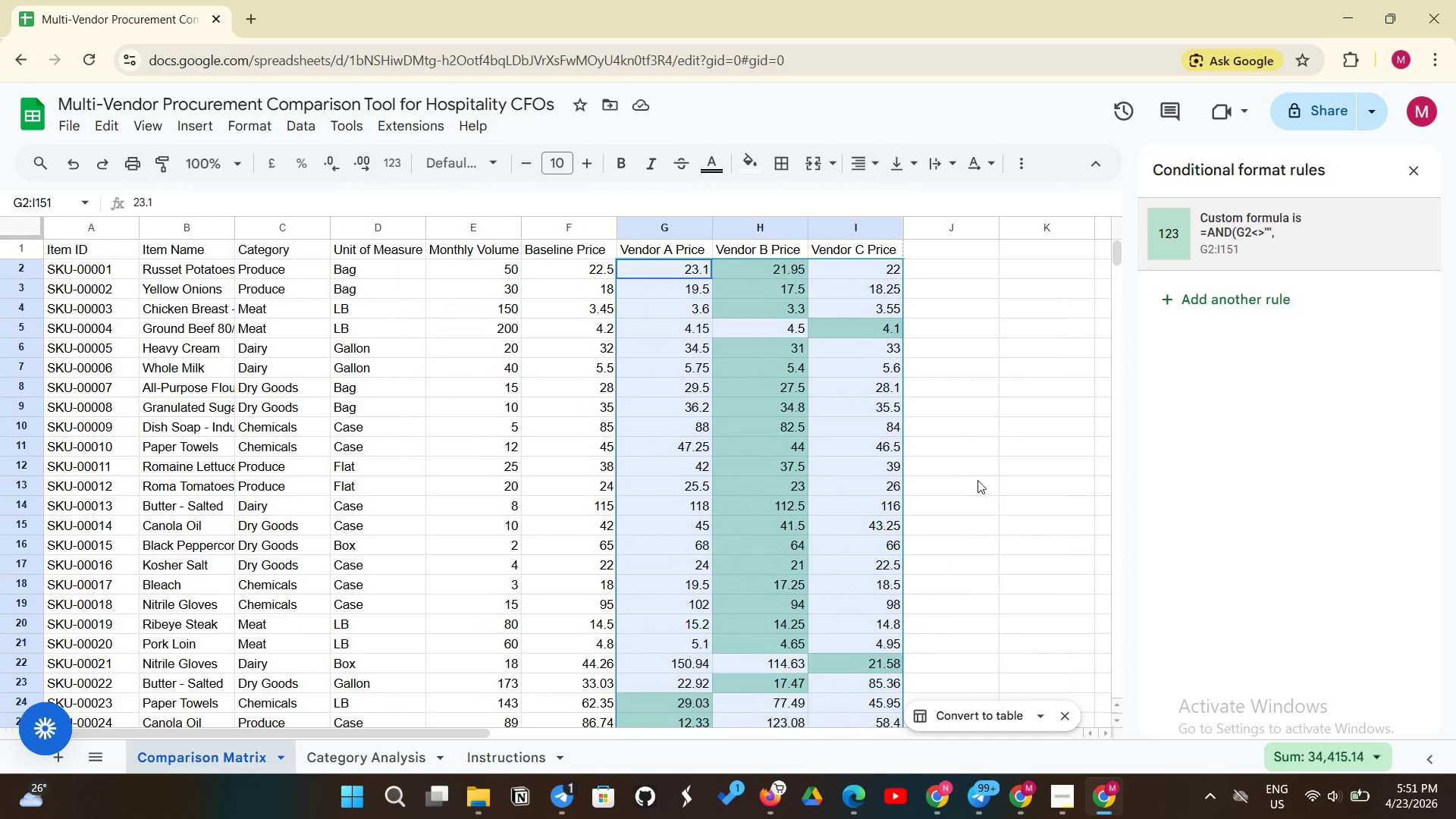 
left_click([977, 480])
 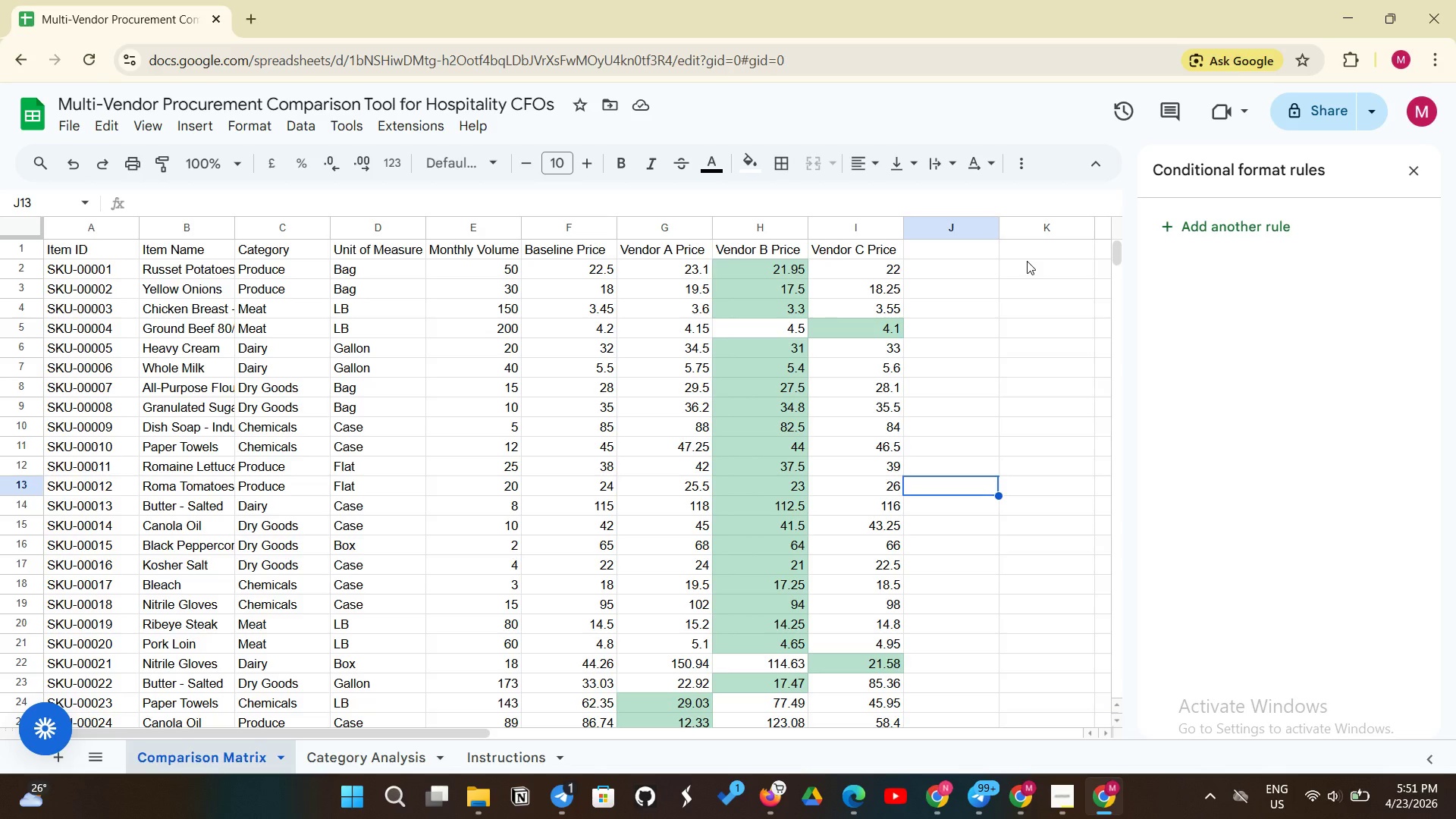 
wait(15.64)
 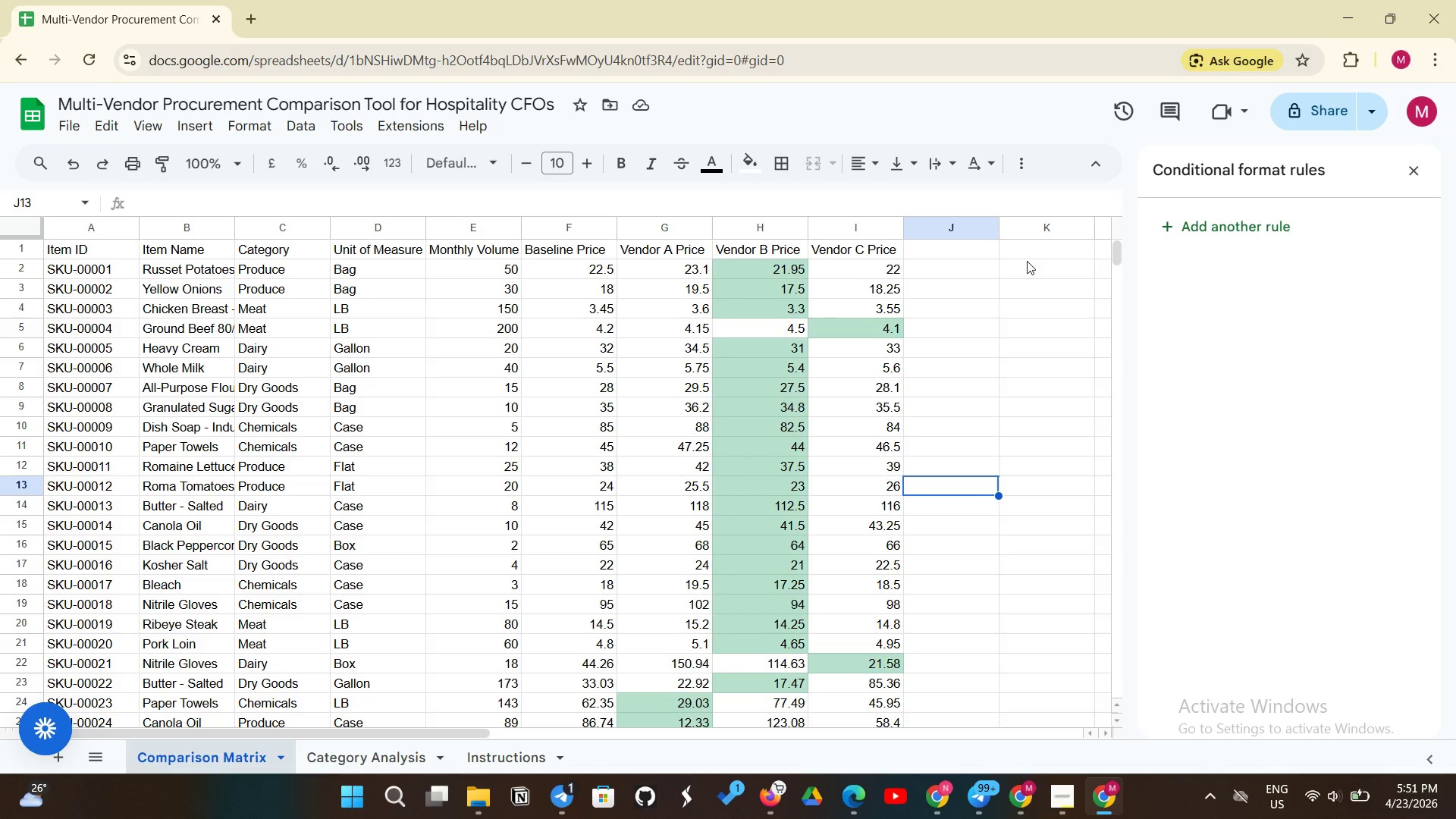 
left_click([570, 255])
 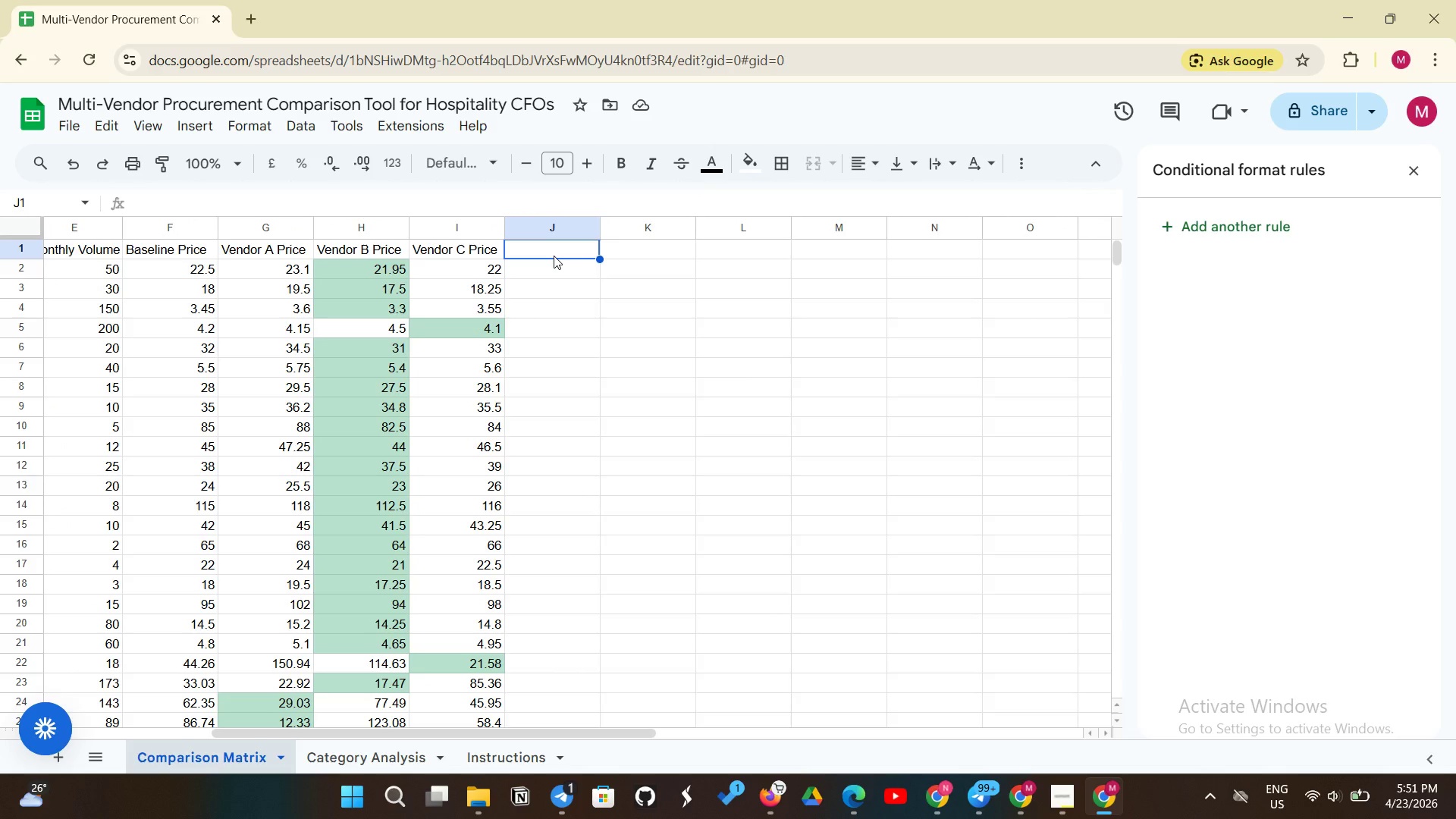 
wait(10.97)
 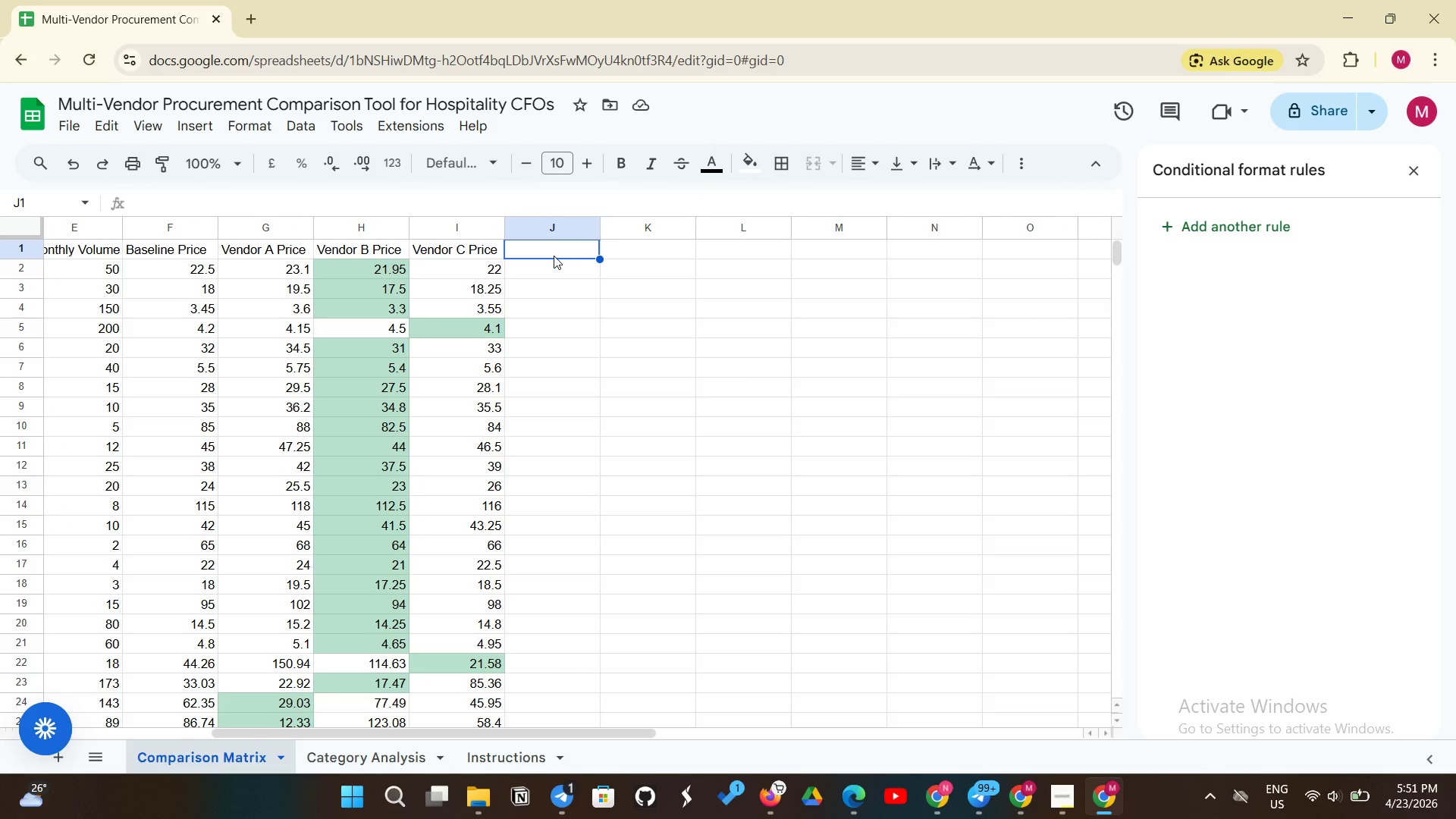 
left_click([208, 115])
 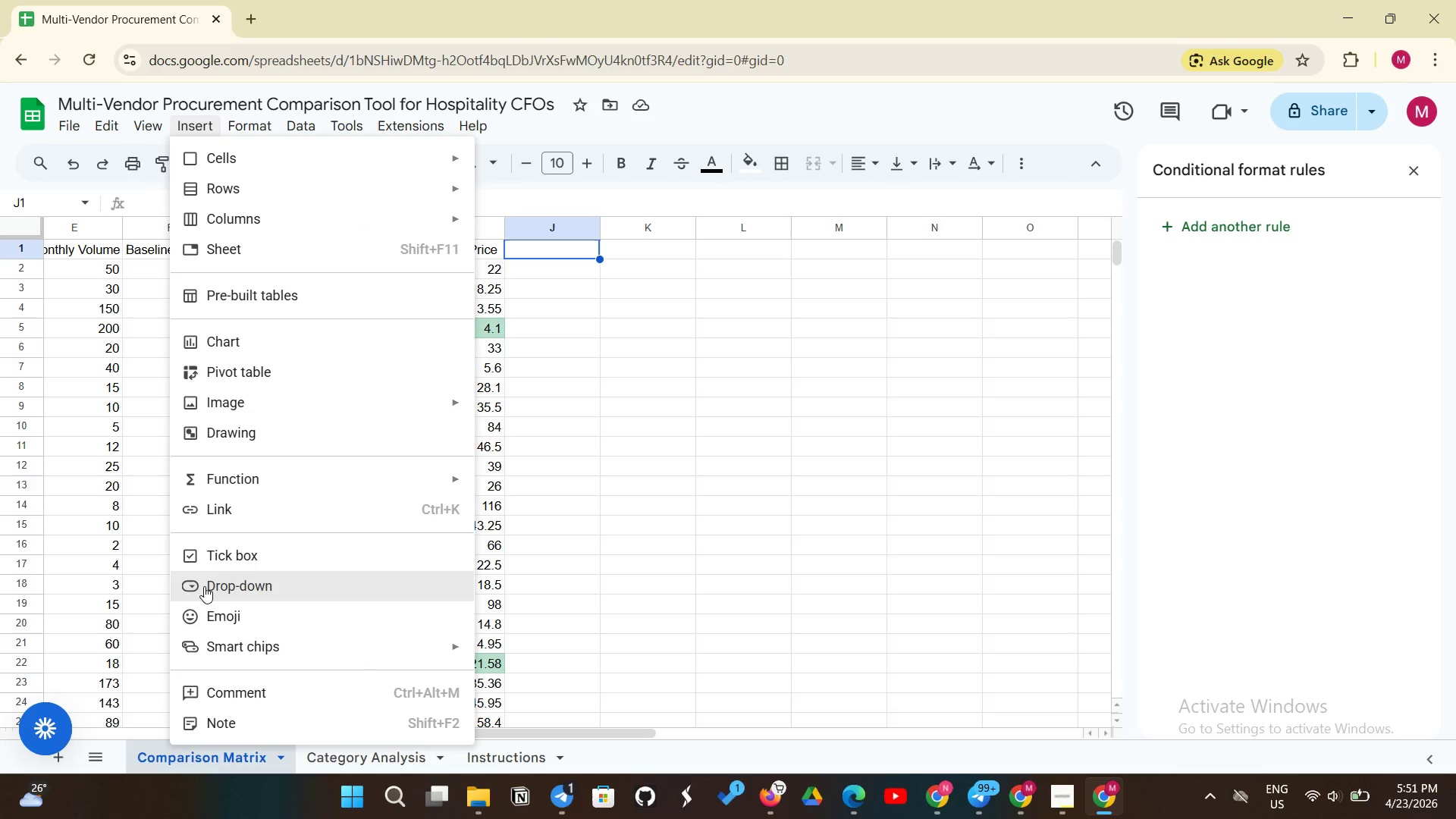 
left_click([204, 587])
 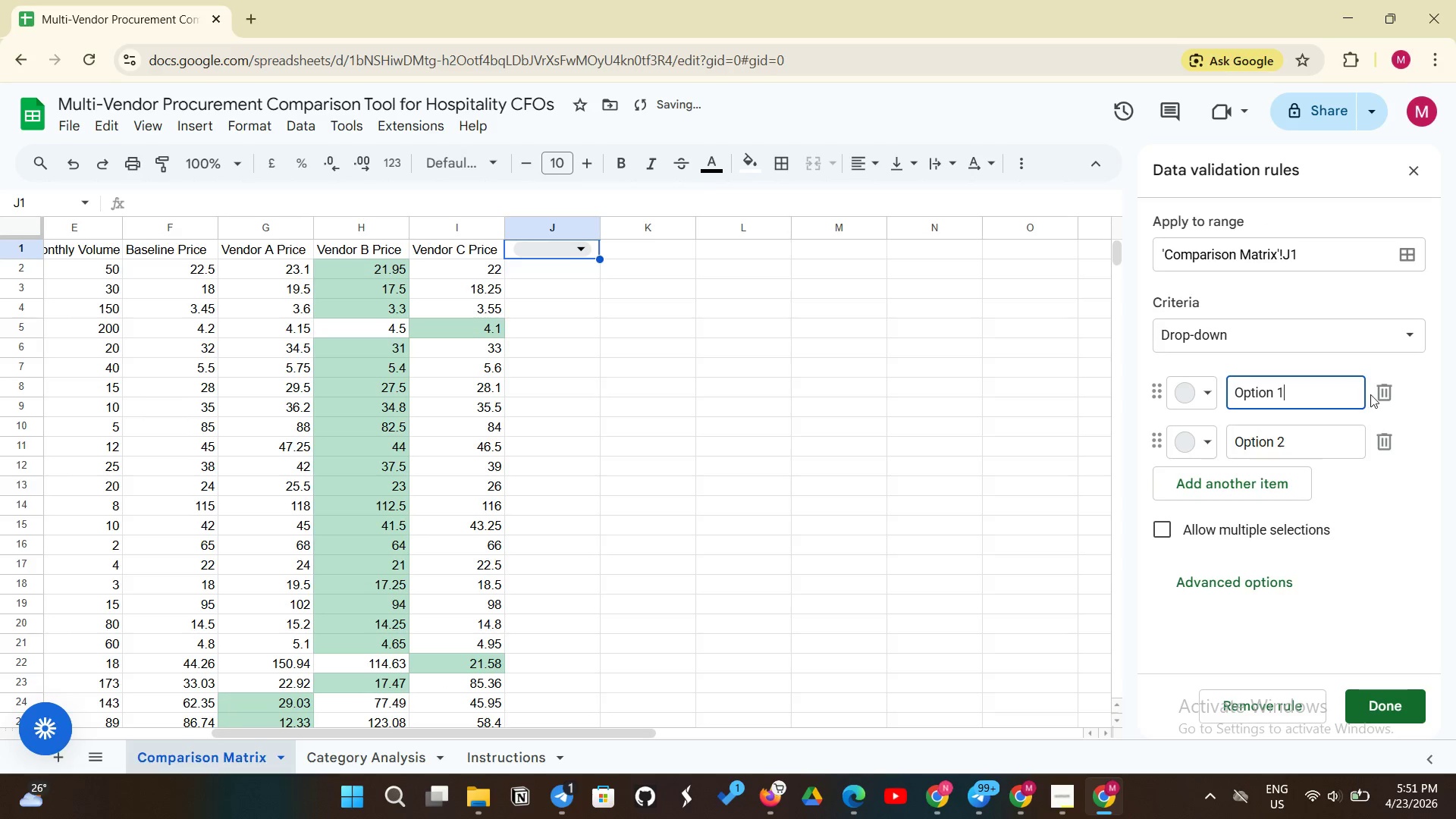 
left_click([1375, 393])
 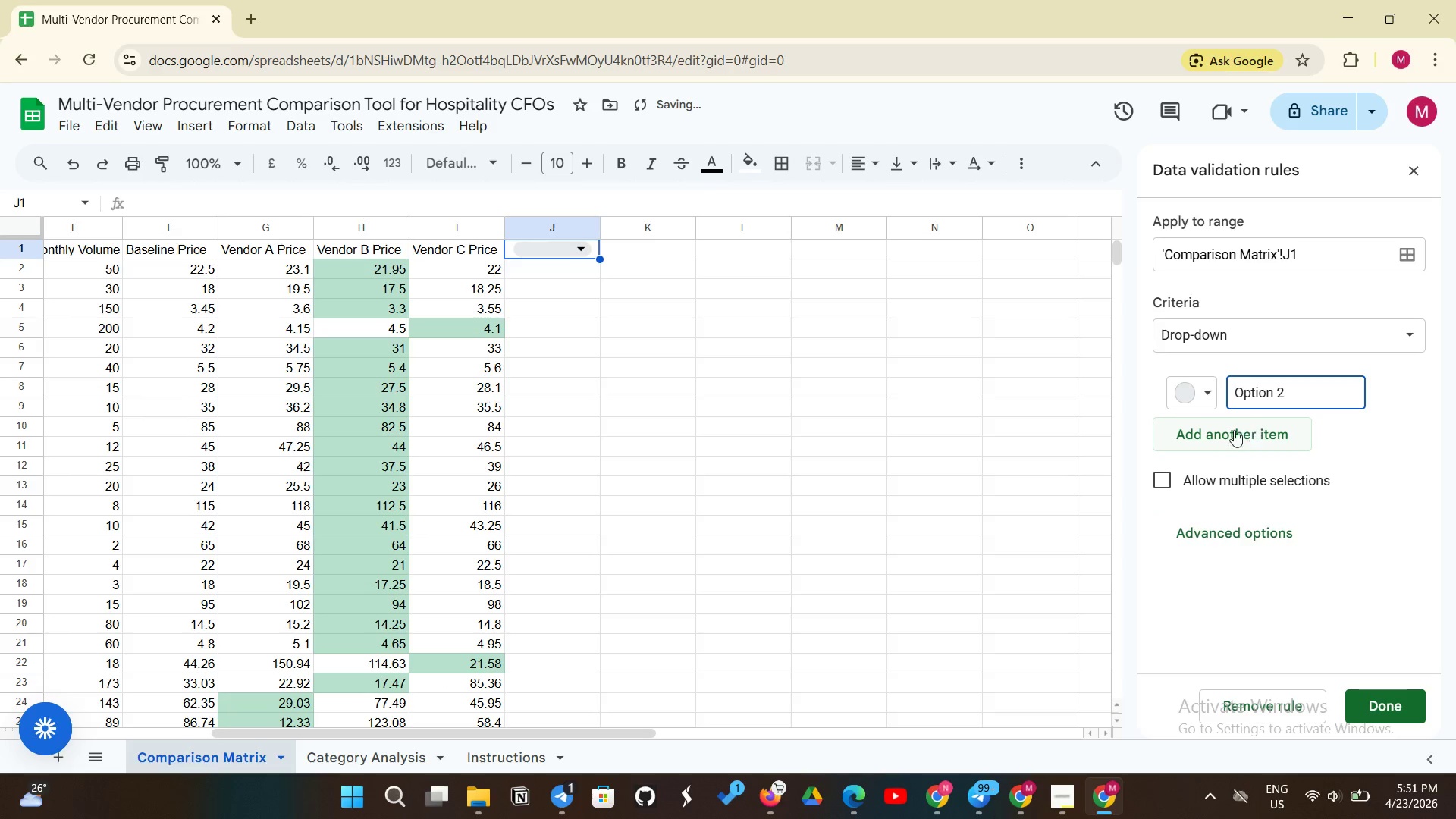 
left_click([1232, 443])
 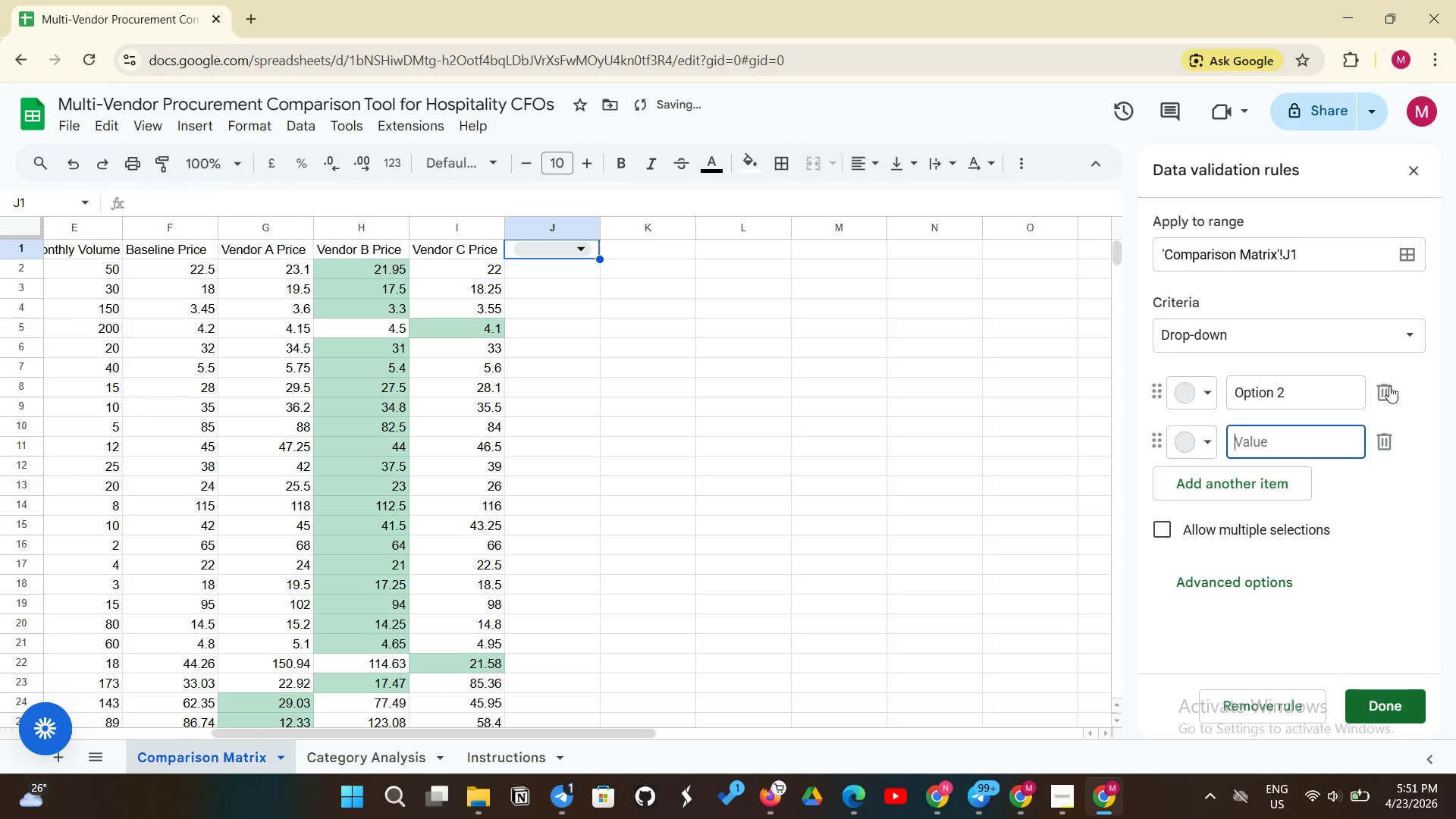 
left_click([1376, 383])
 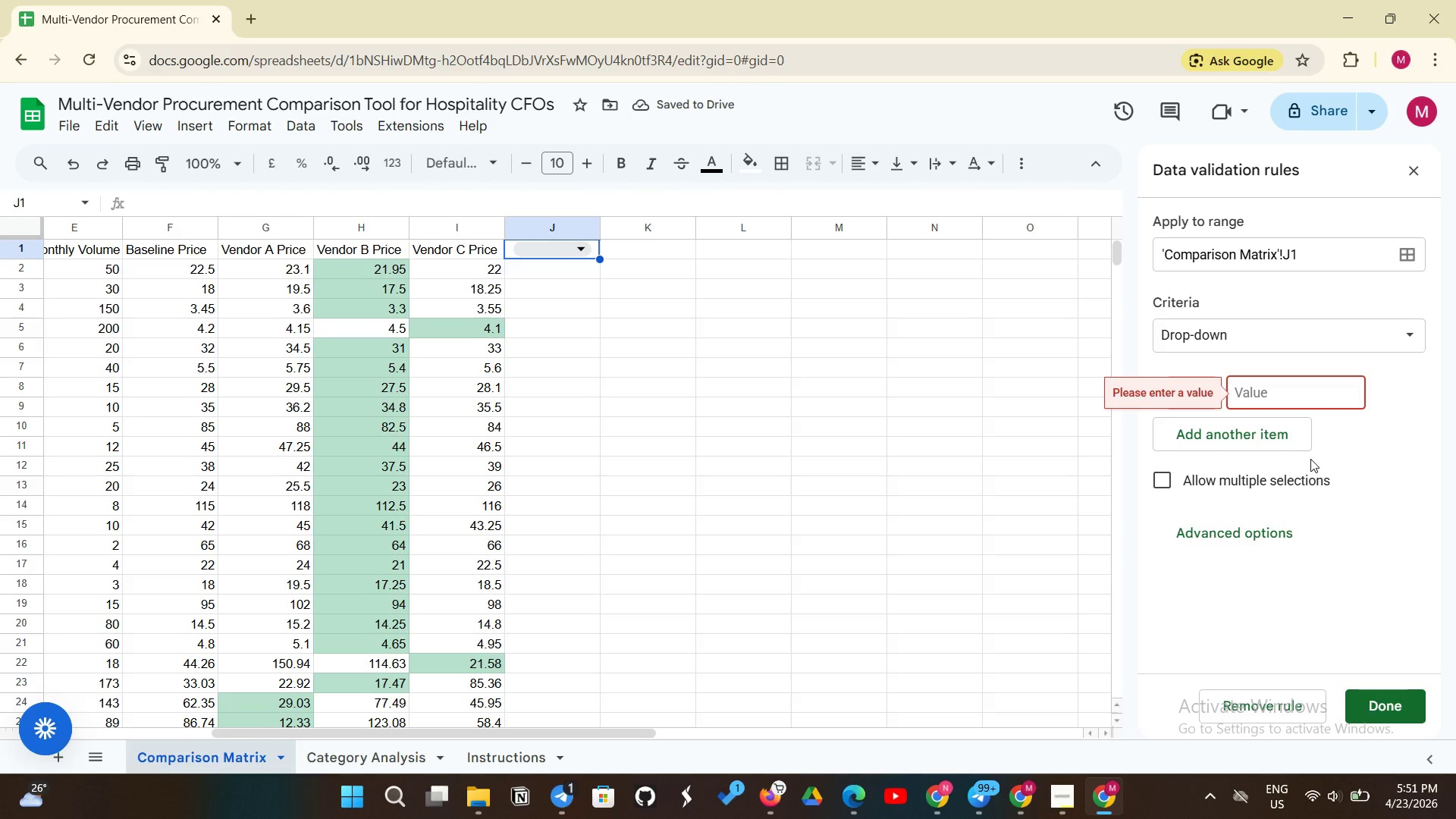 
type(Vendor A)
 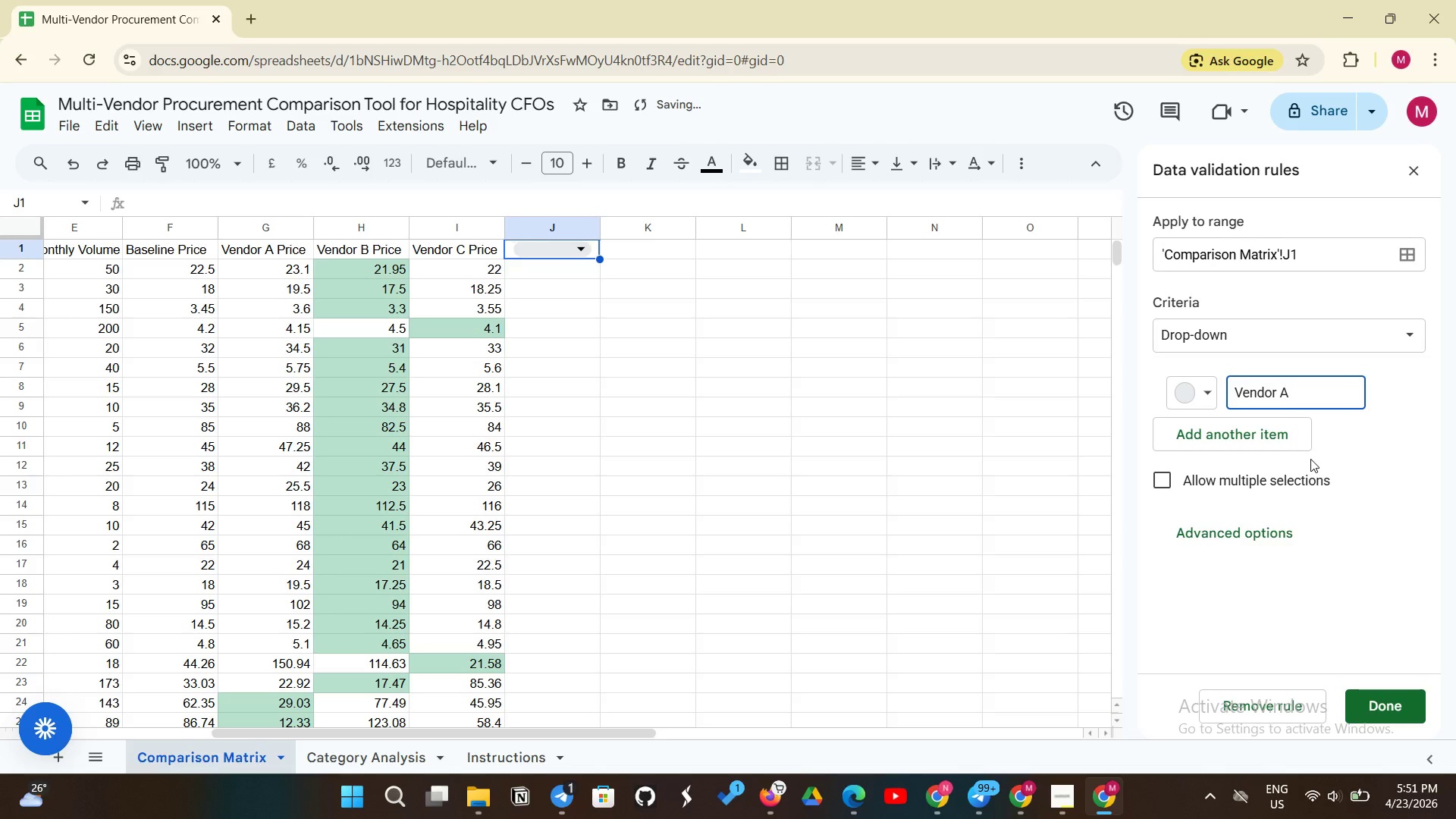 
key(Enter)
 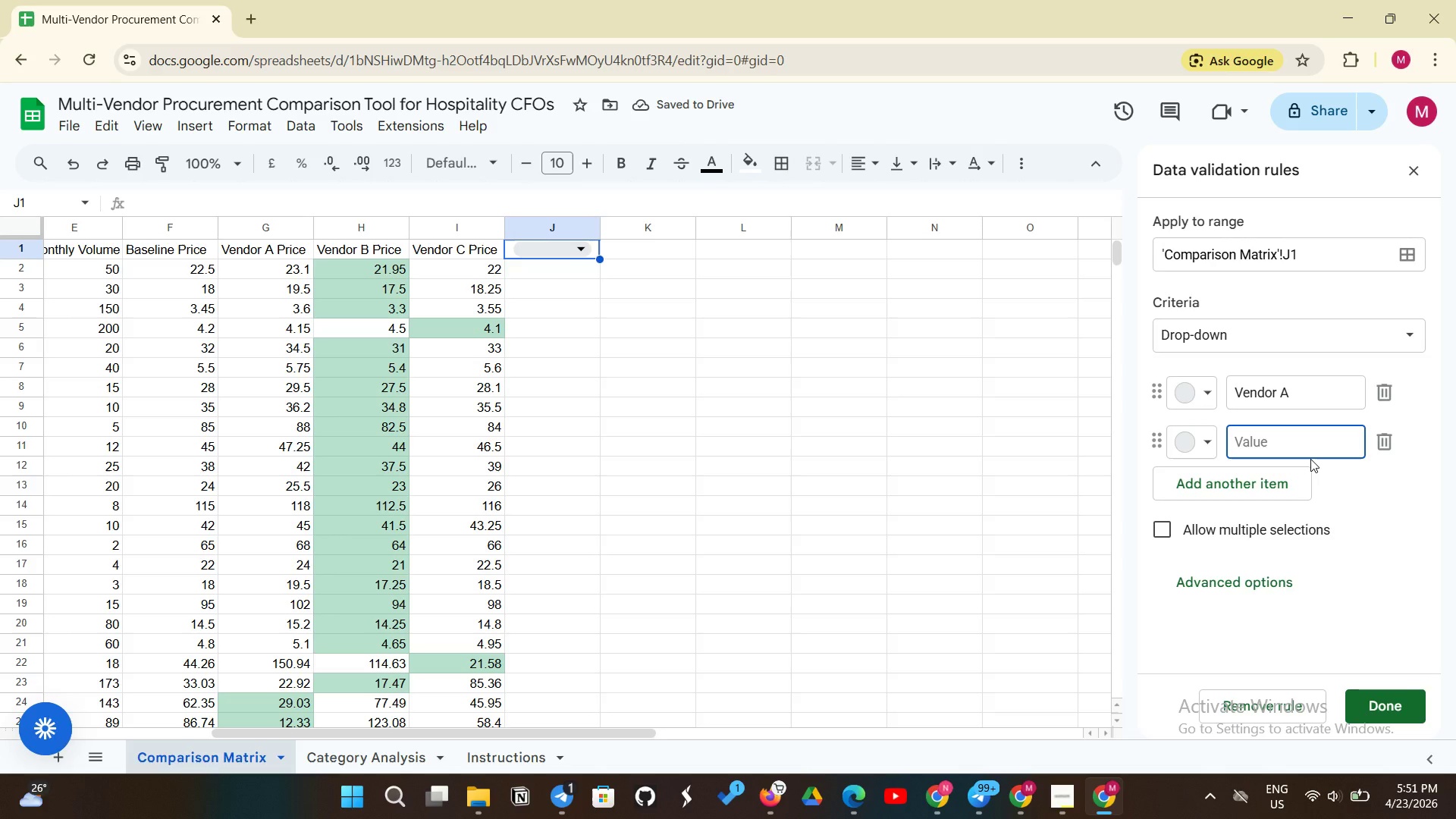 
type(Vendor B)
 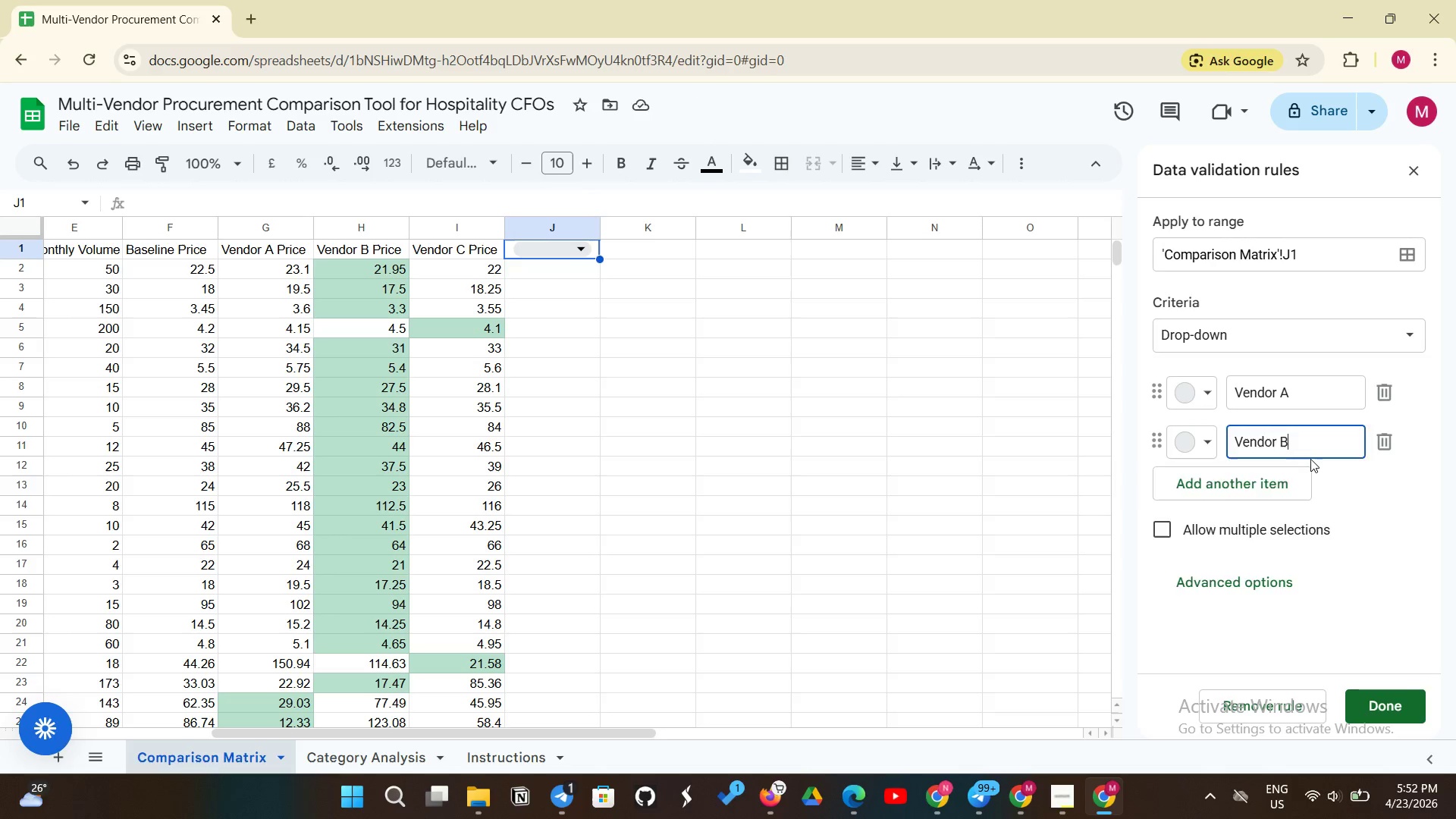 
key(Enter)
 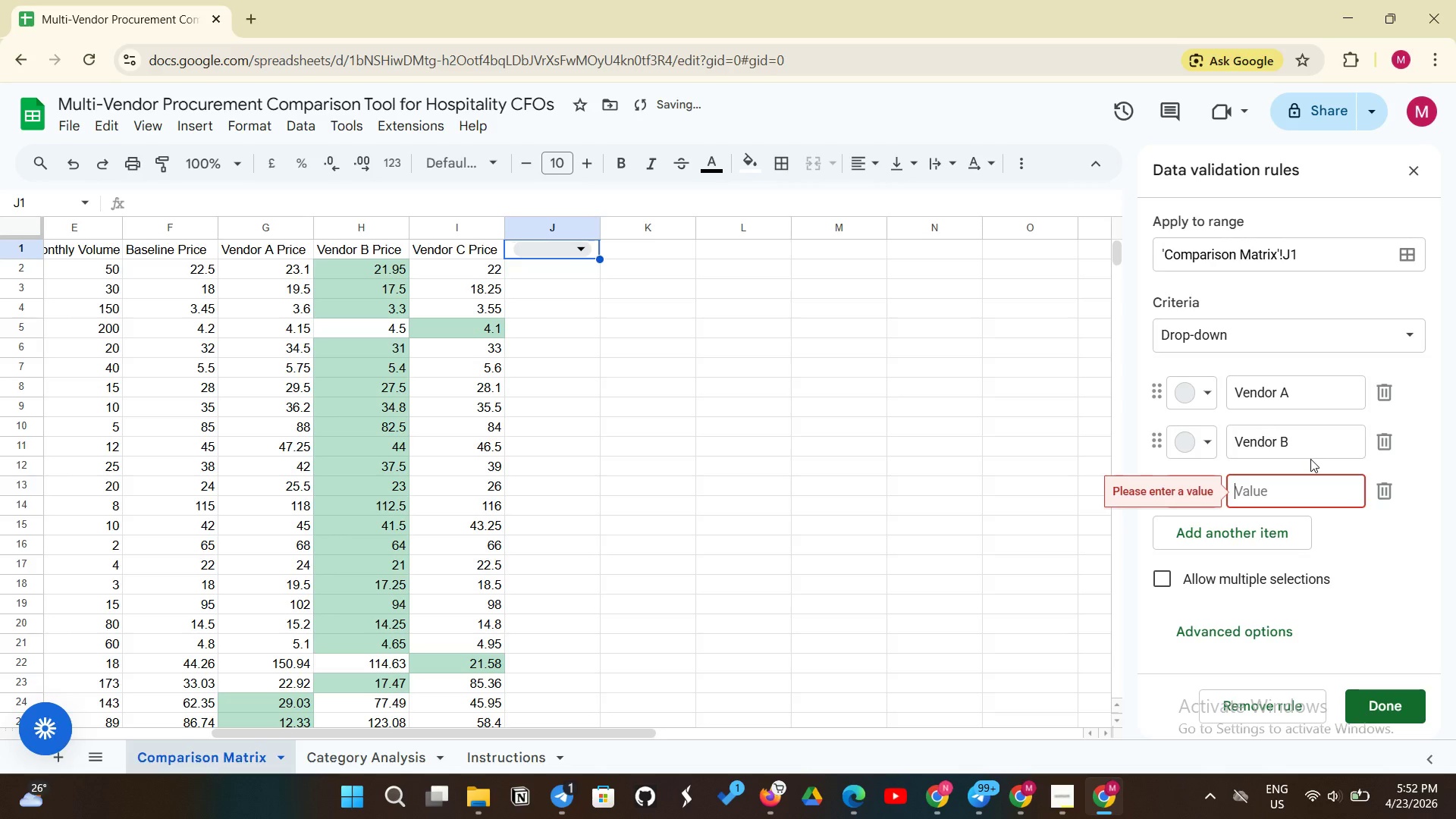 
type(Vendor C)
 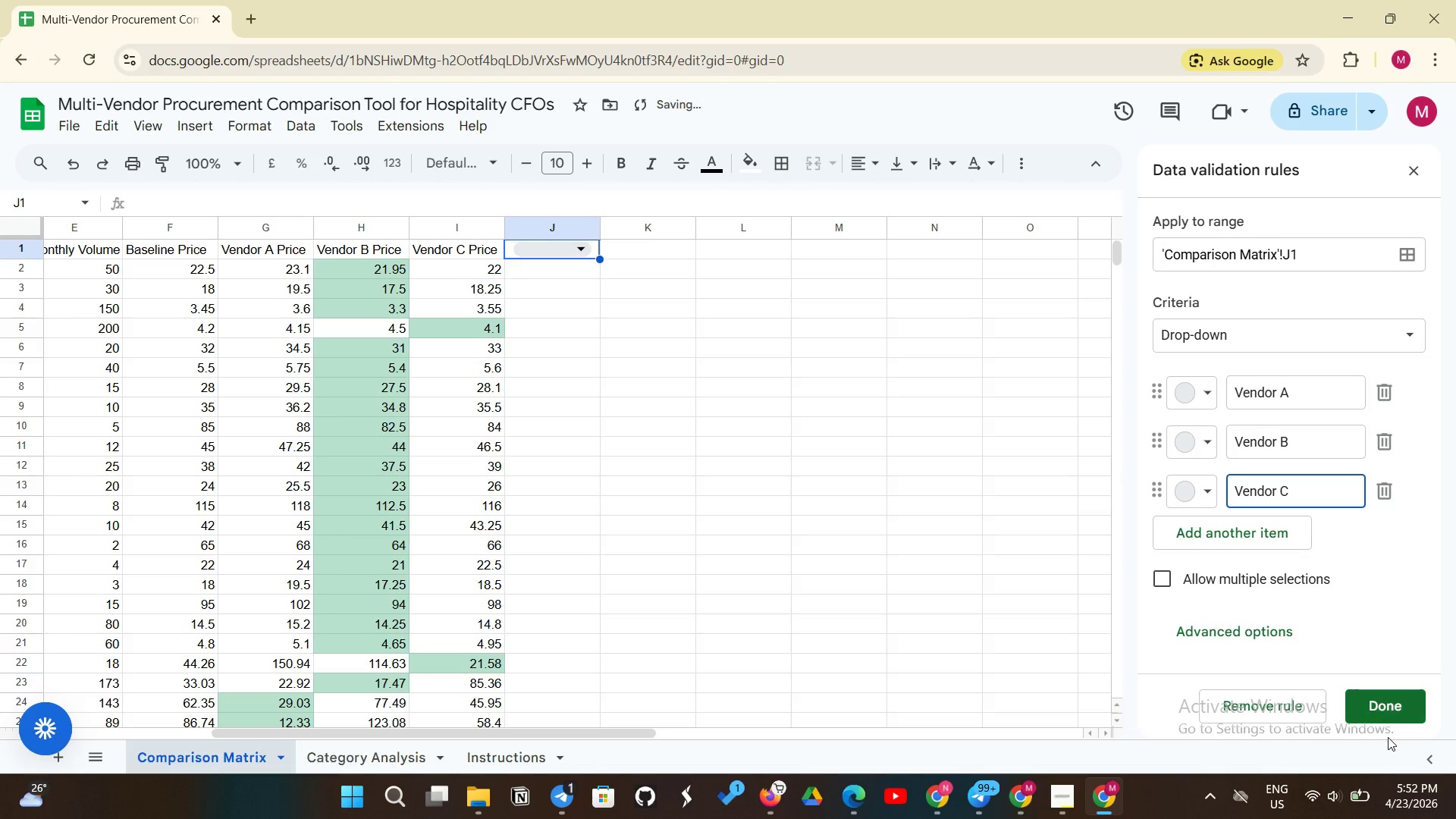 
left_click([1395, 708])
 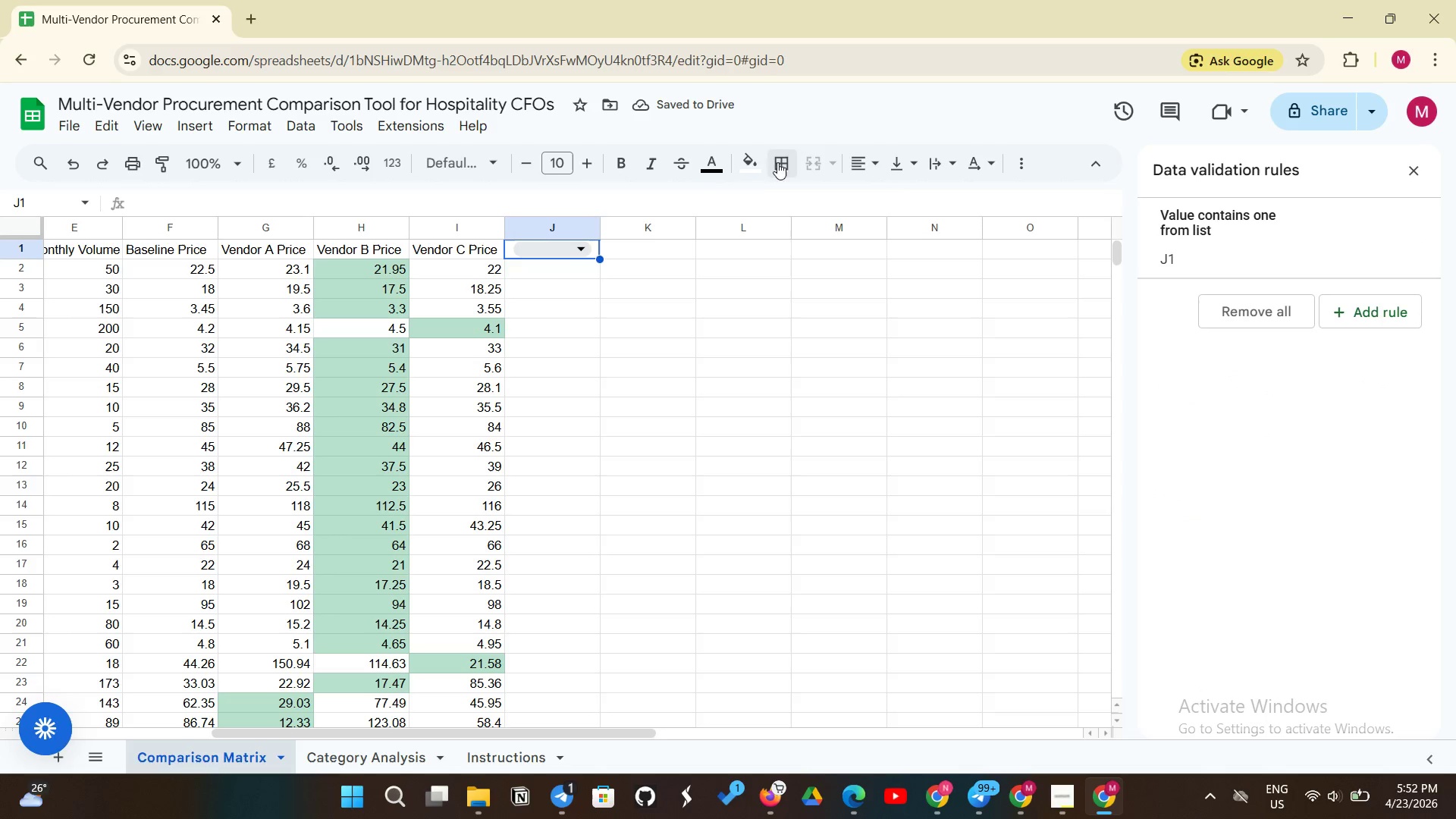 
left_click([757, 165])
 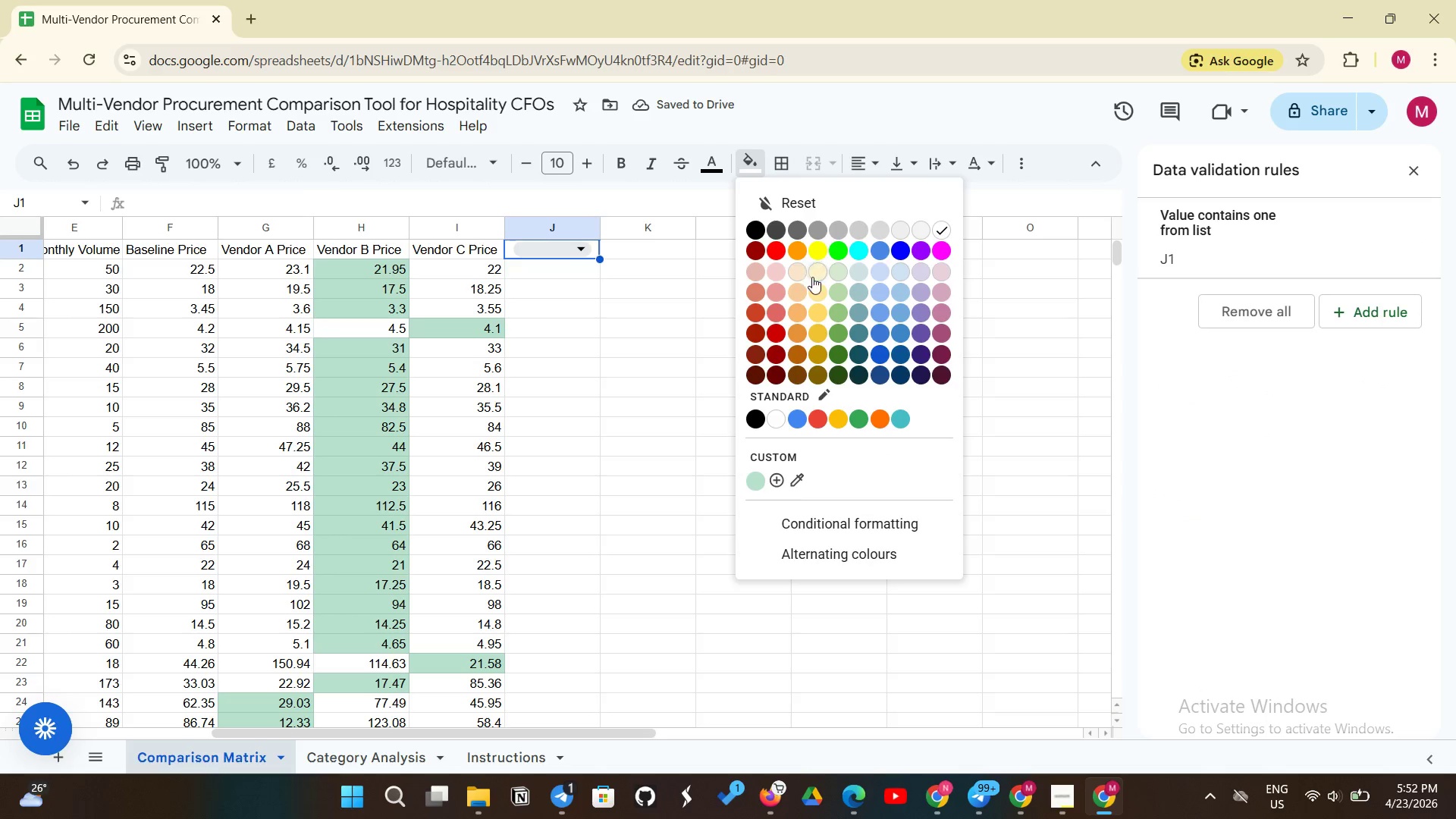 
left_click([822, 272])
 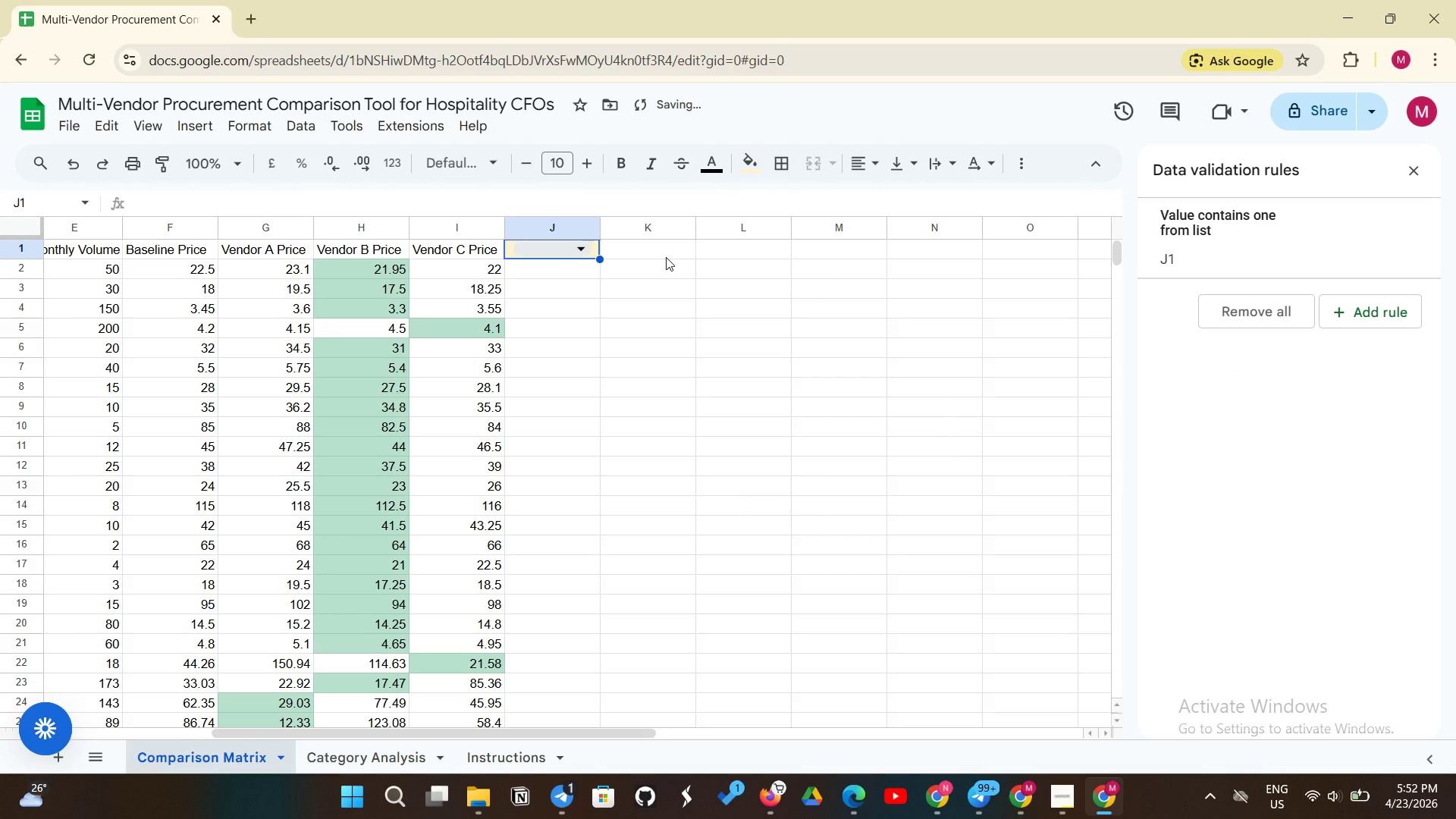 
left_click([675, 252])
 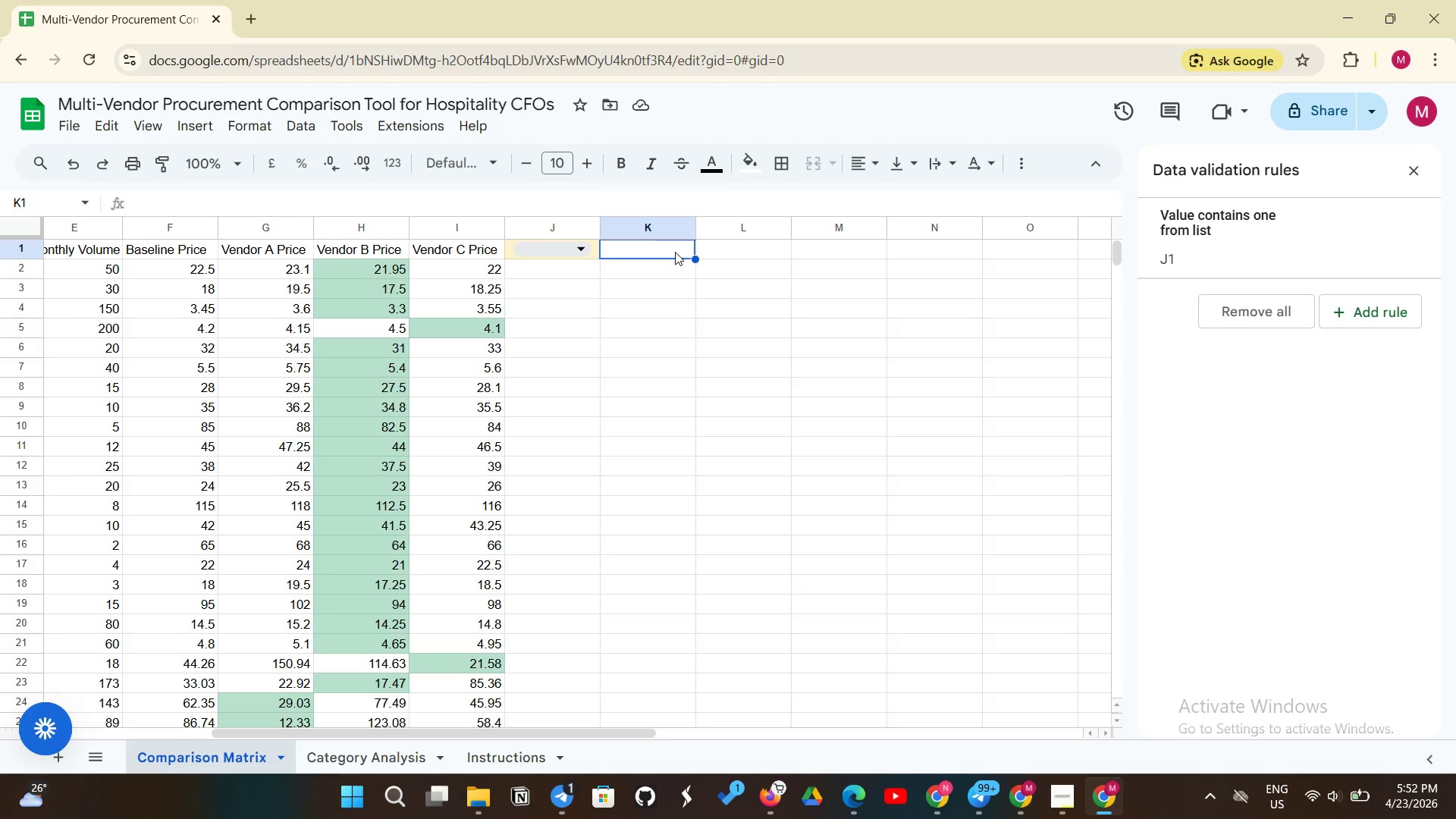 
wait(6.75)
 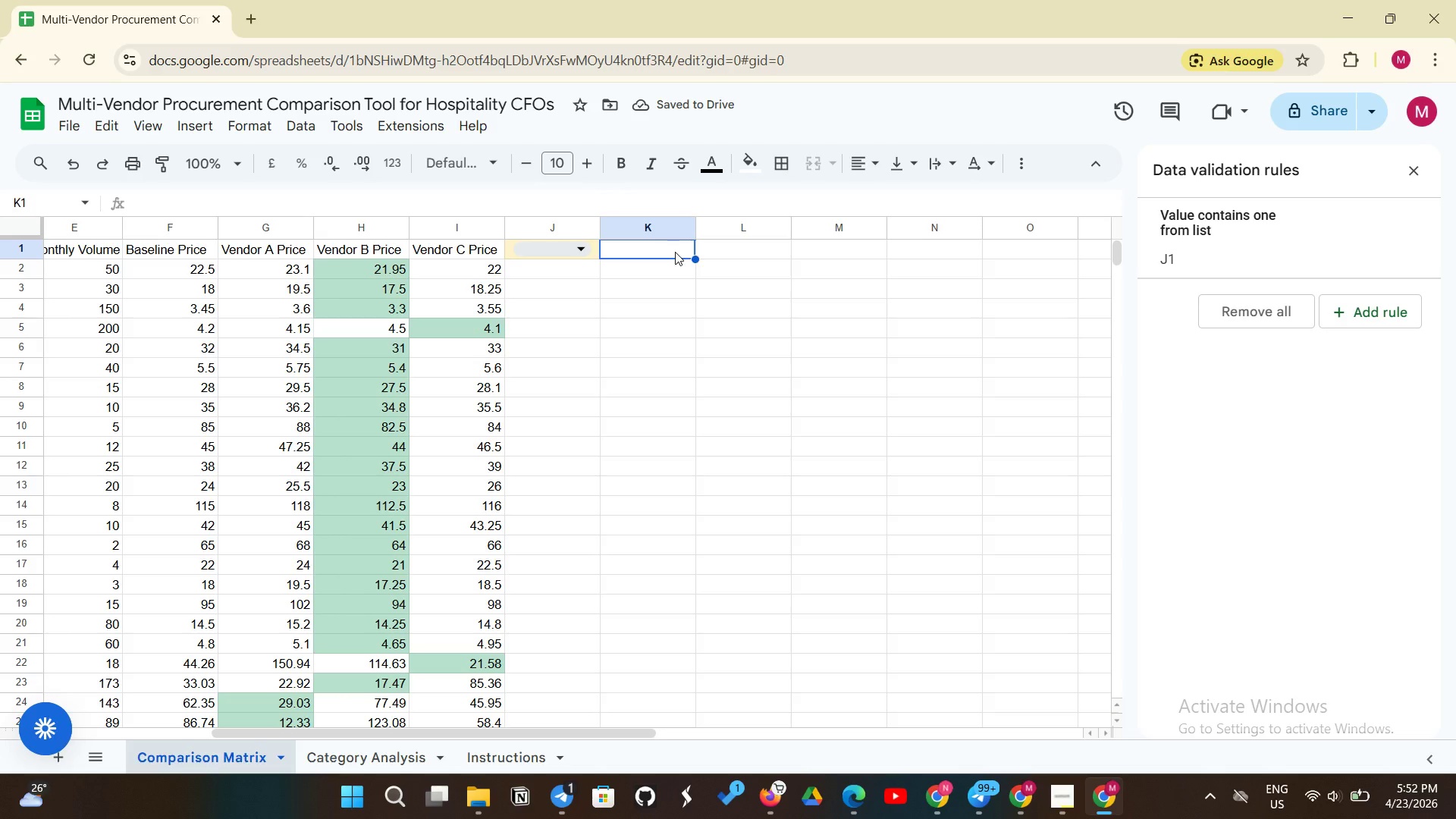 
left_click([675, 246])
 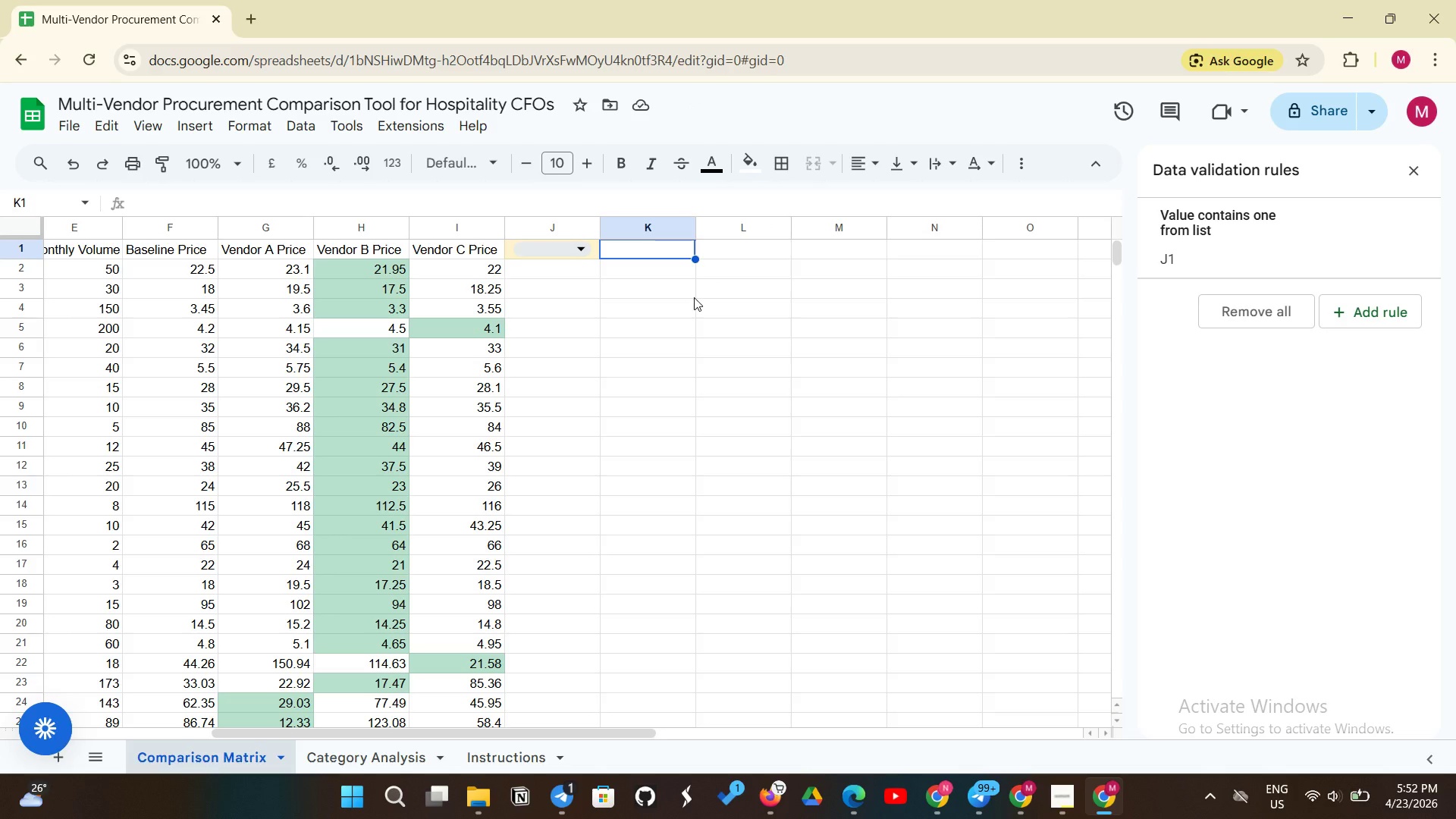 
type(Current Vendor P)
 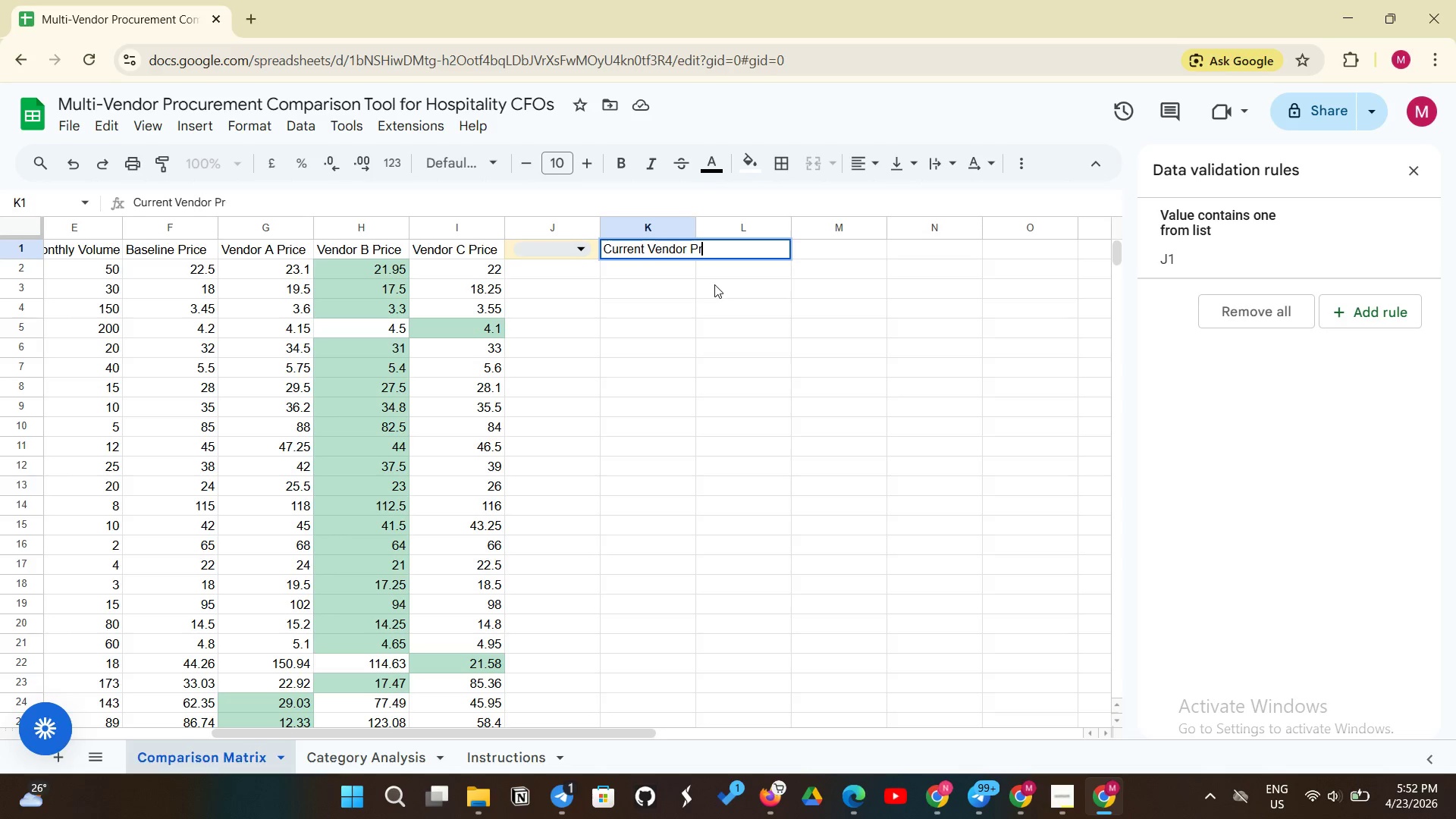 
 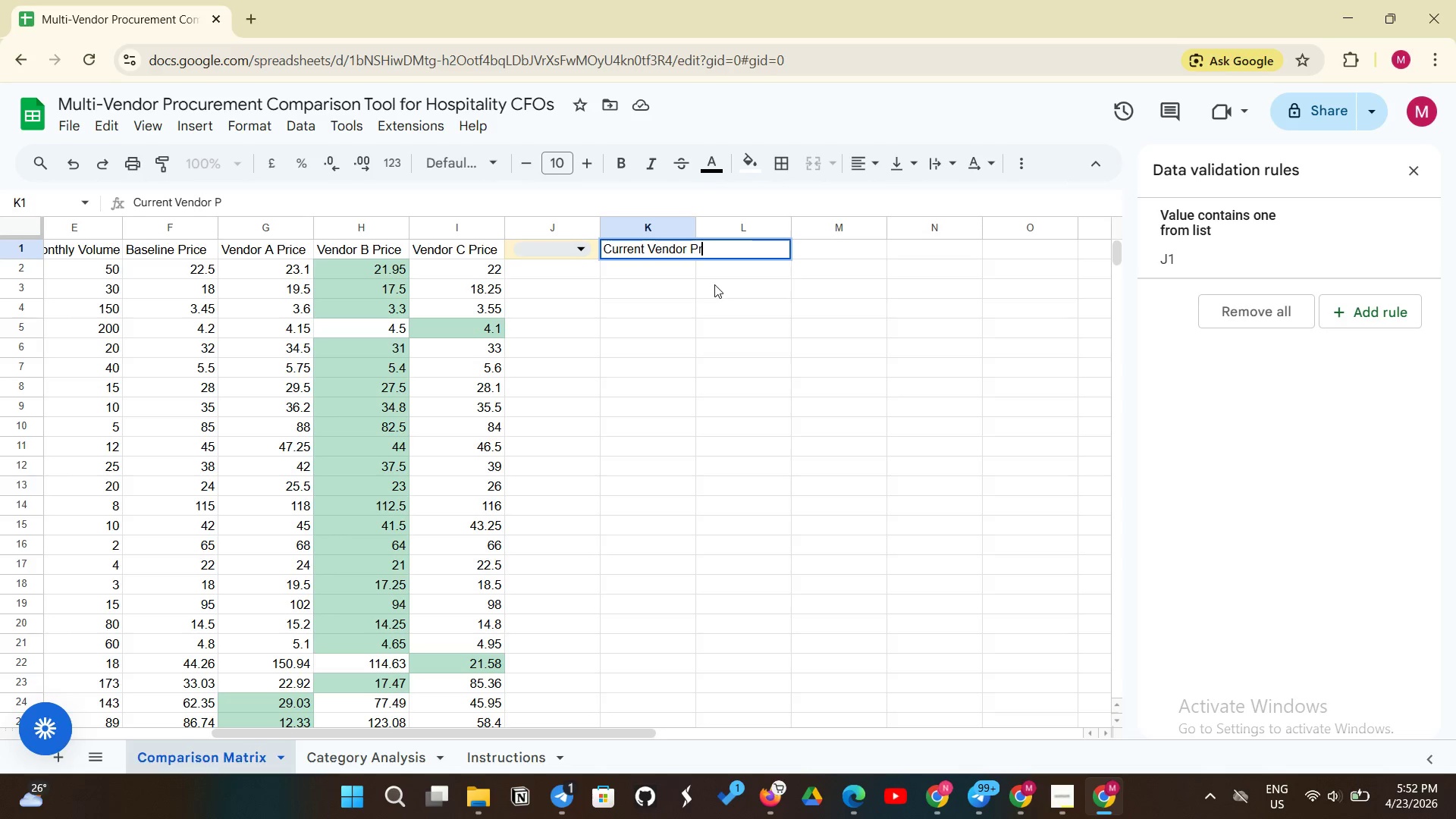 
type(rice)
 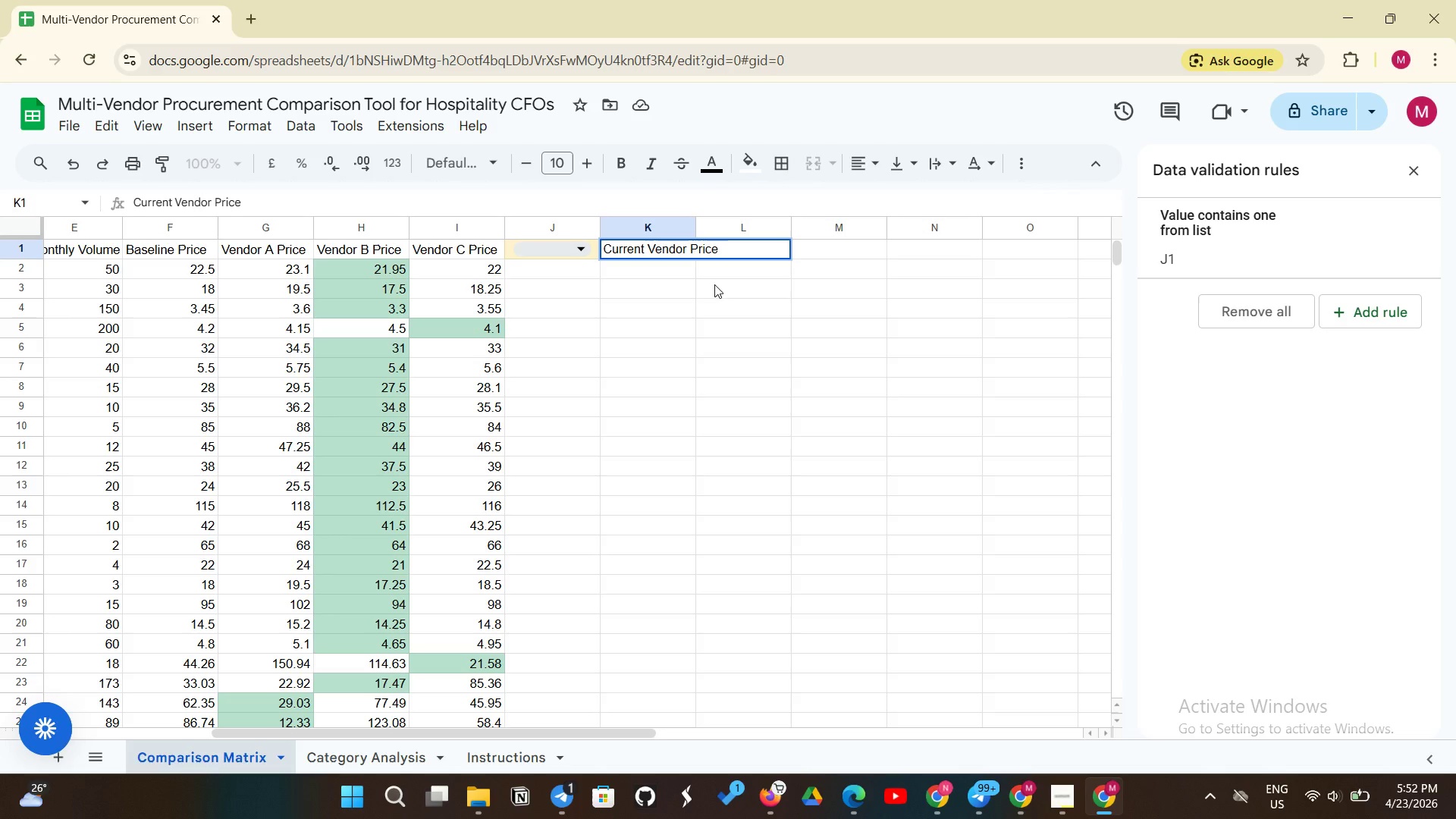 
key(Enter)
 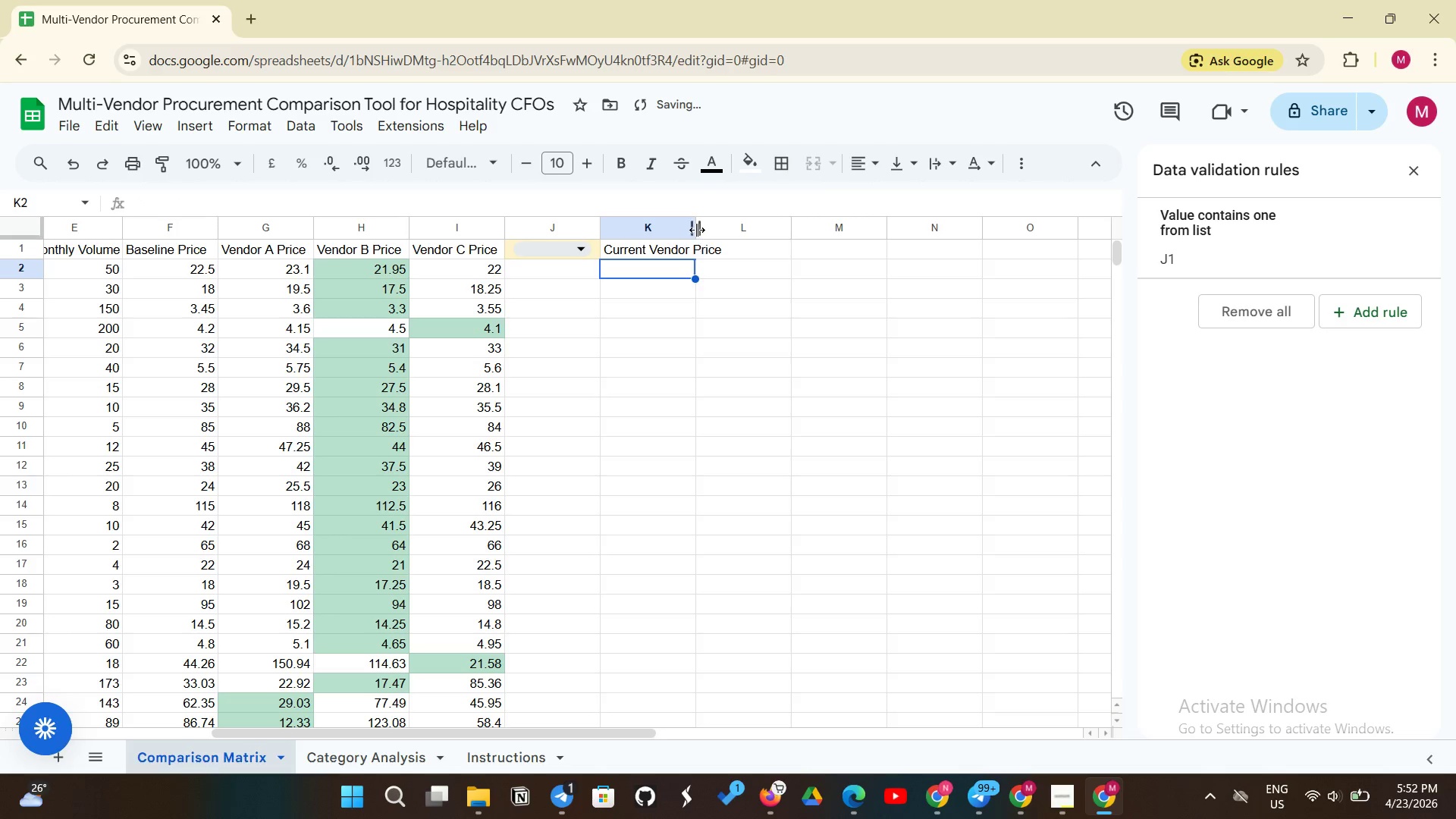 
left_click_drag(start_coordinate=[697, 230], to_coordinate=[725, 224])
 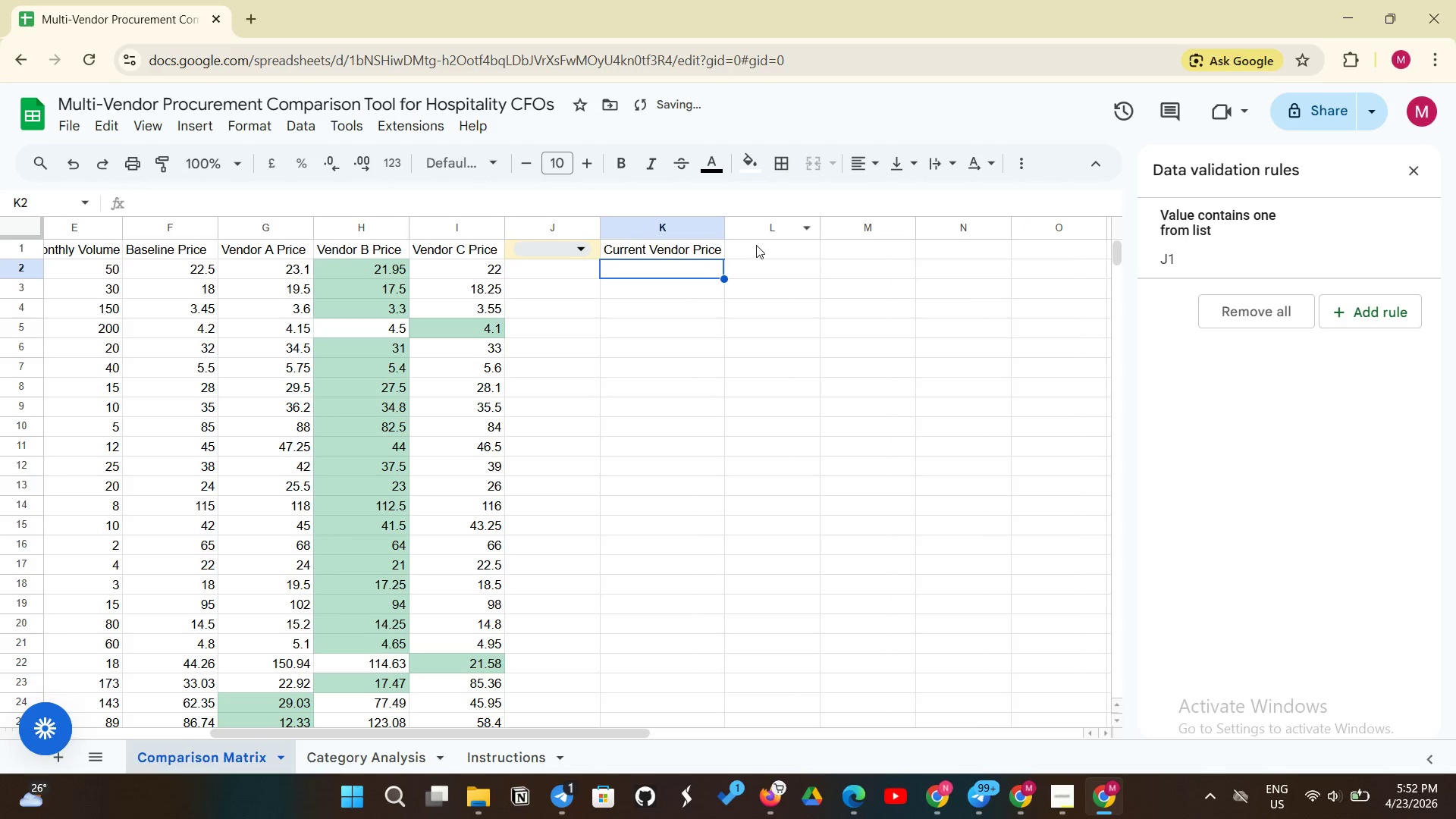 
left_click([756, 245])
 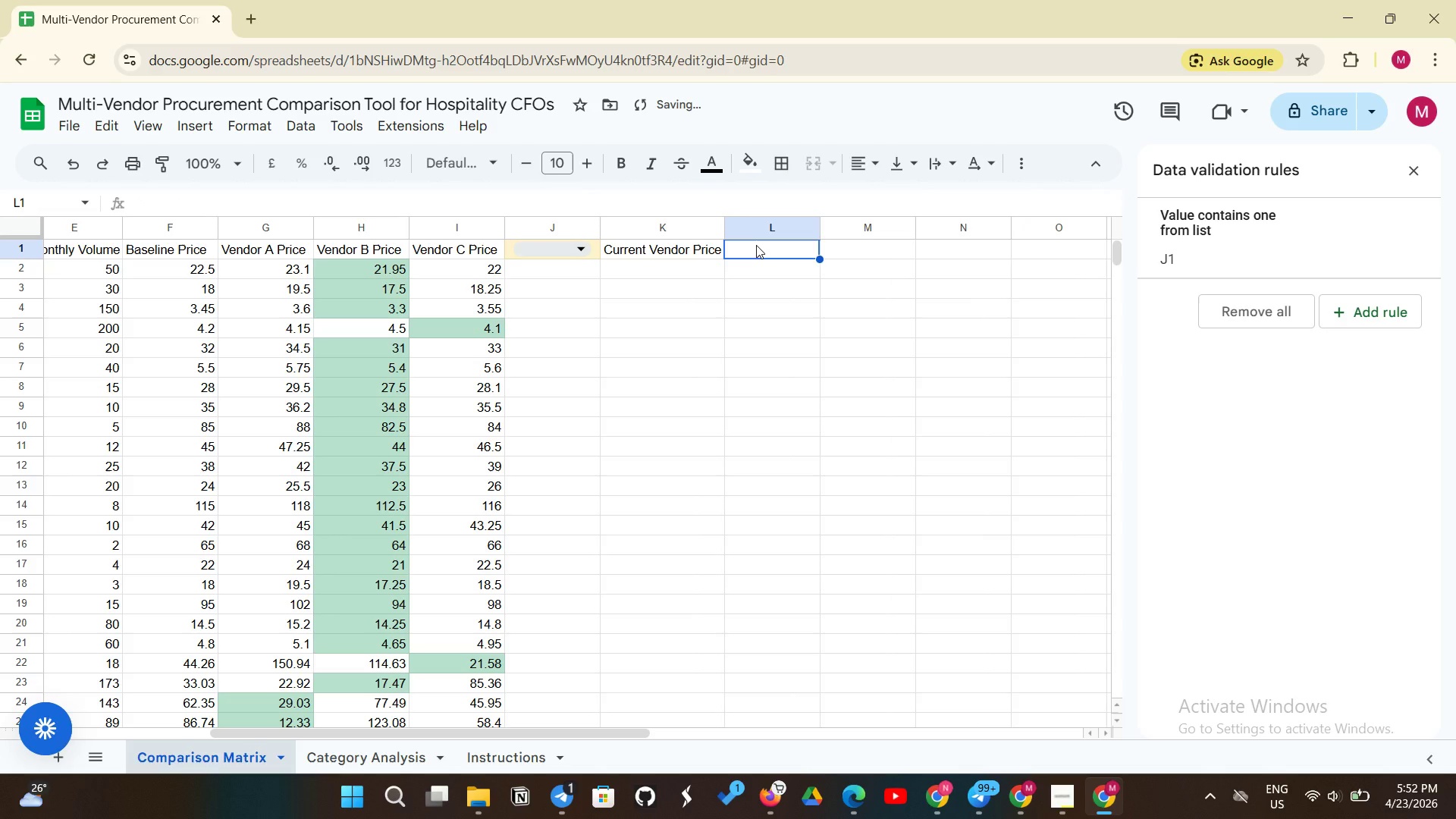 
type(Pe)
key(Backspace)
type(rice Variance )
 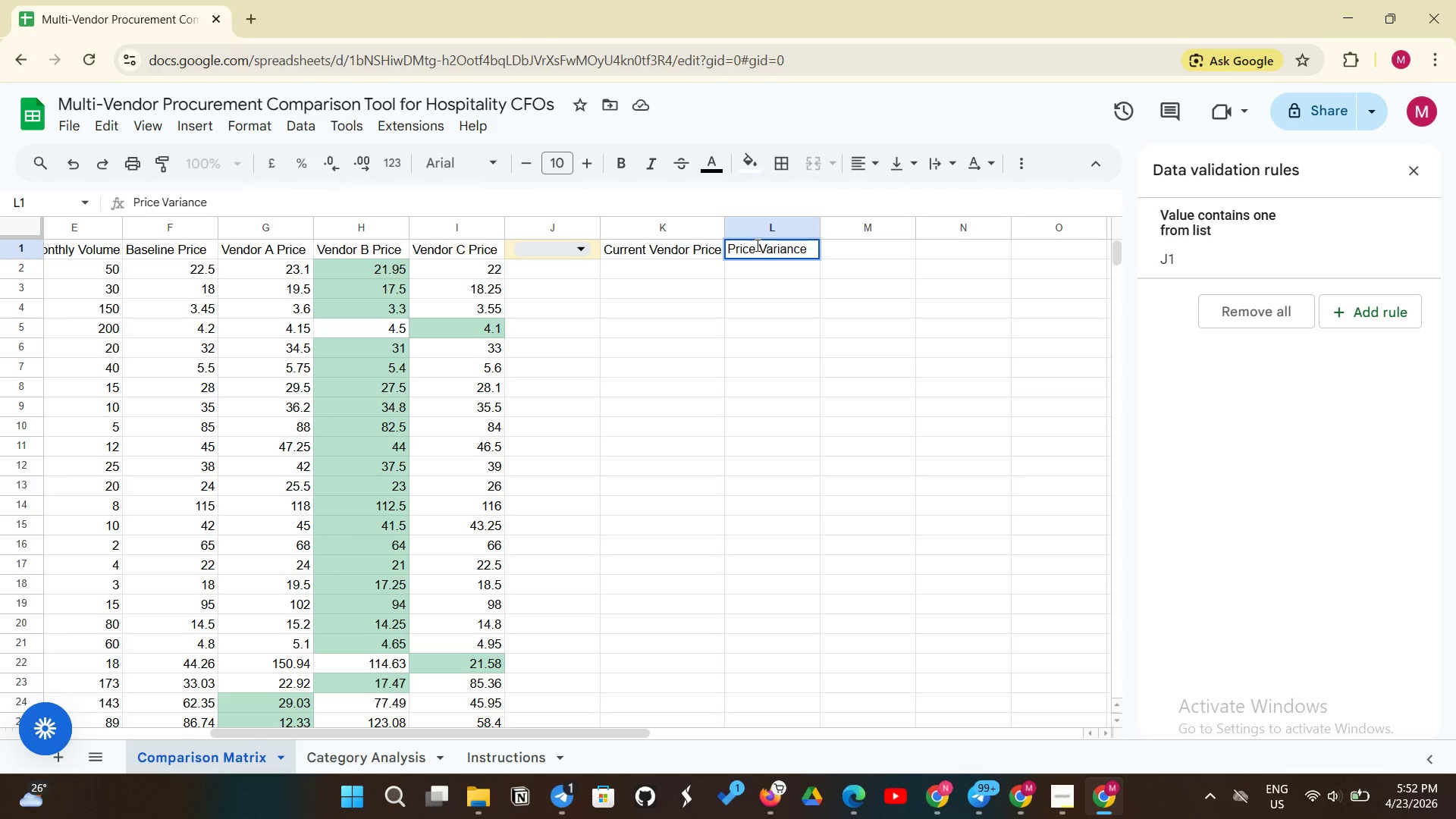 
key(Shift+5)
 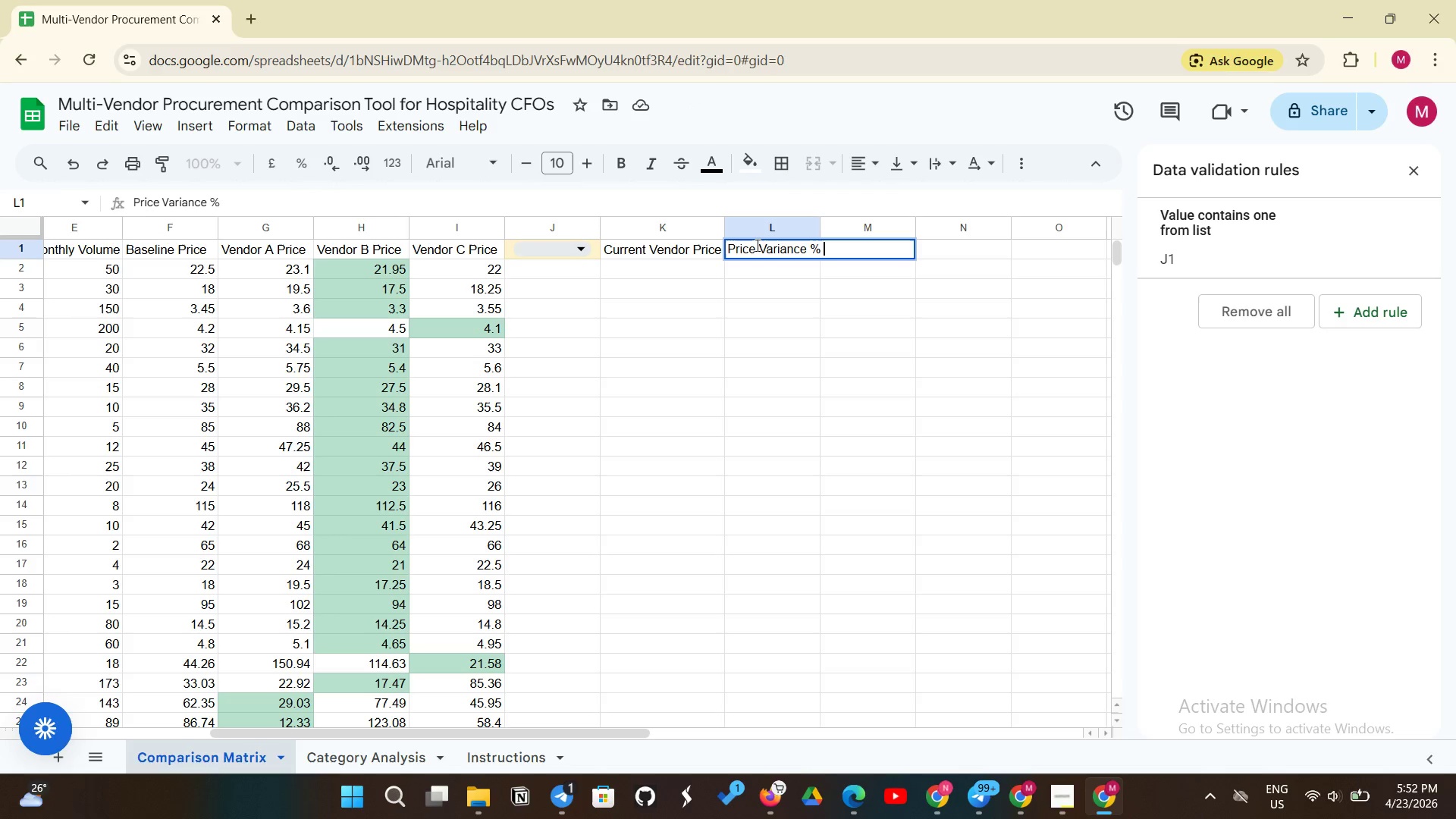 
key(Space)
 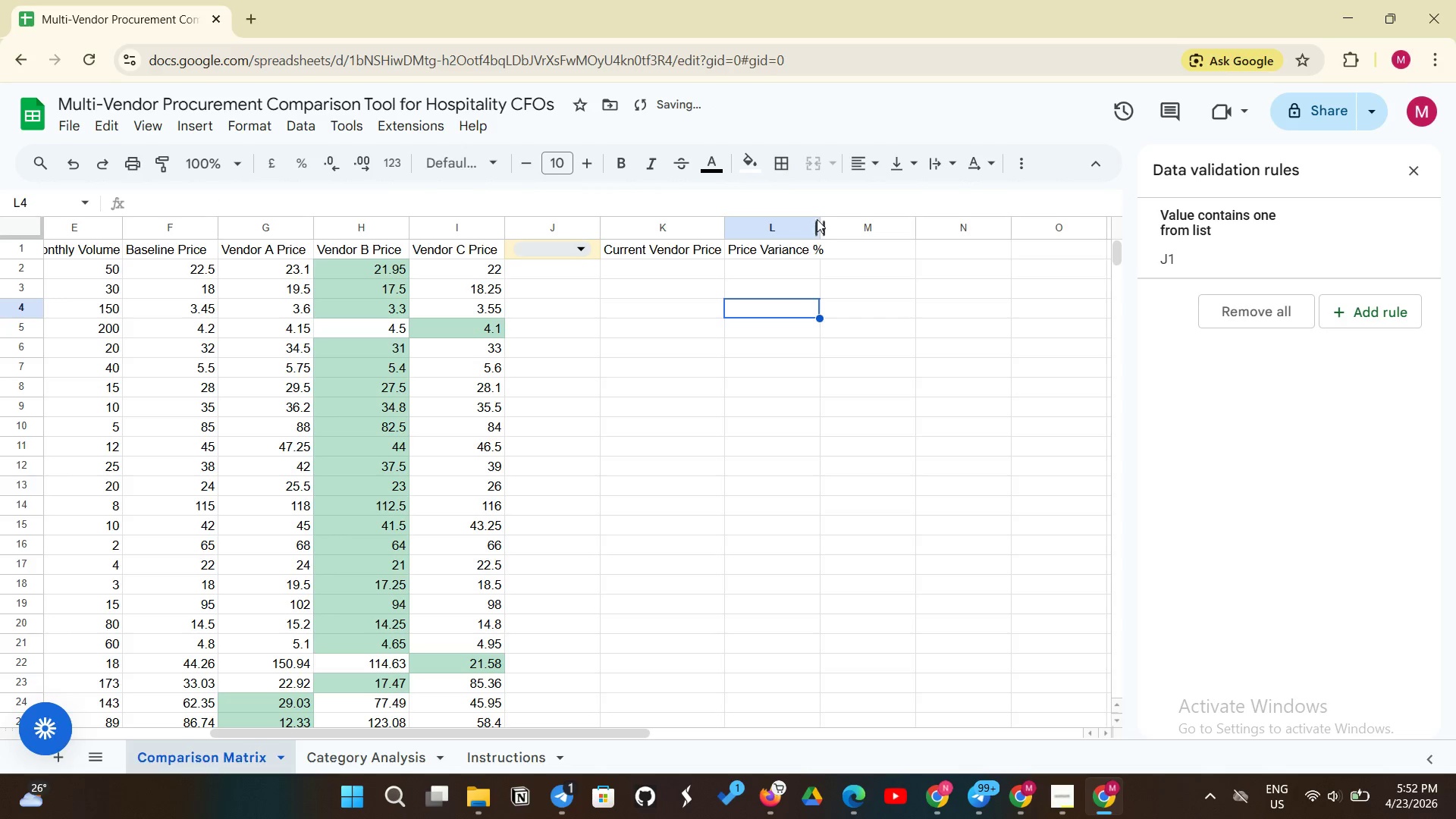 
left_click_drag(start_coordinate=[823, 223], to_coordinate=[834, 220])
 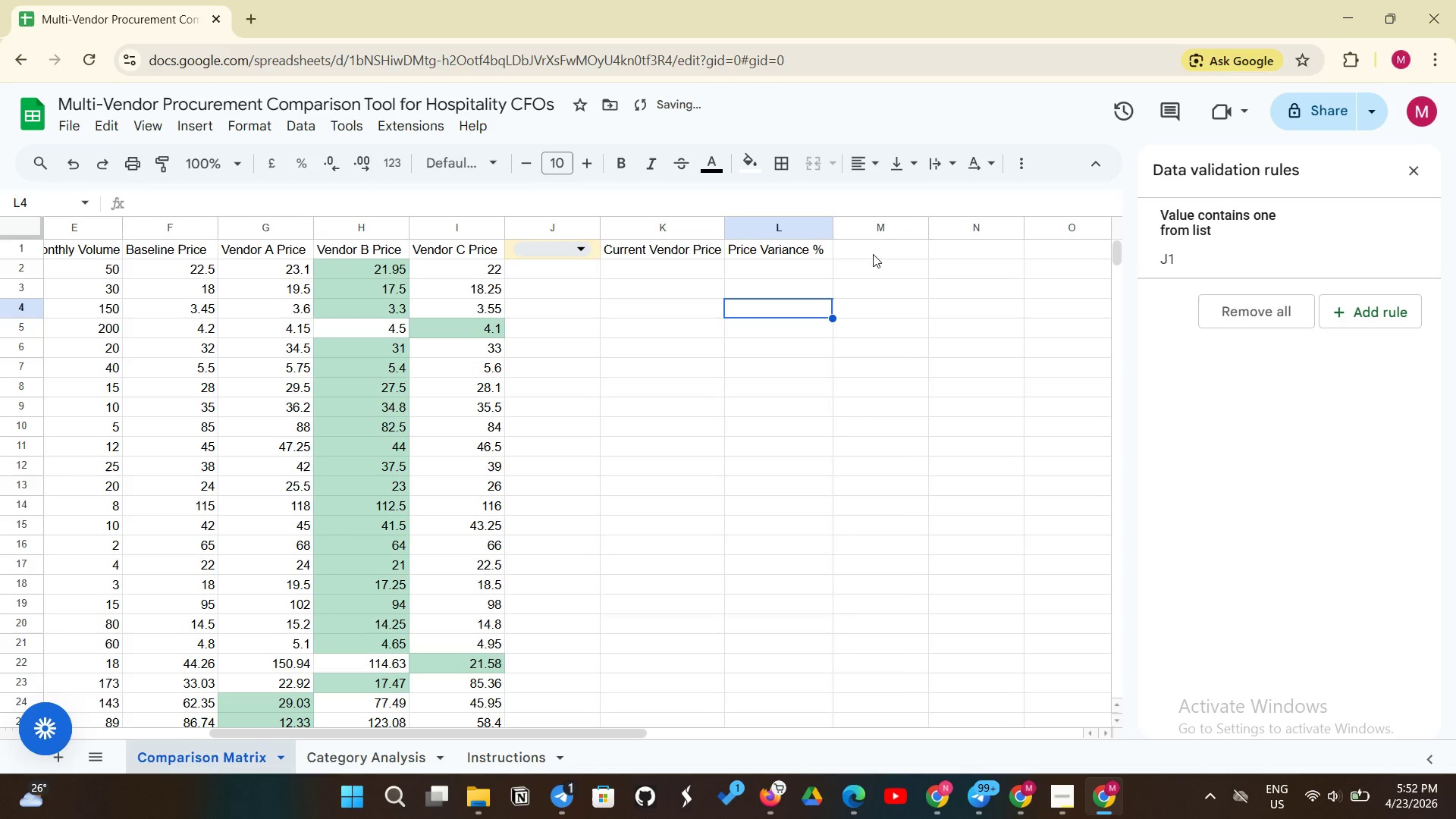 
left_click([874, 253])
 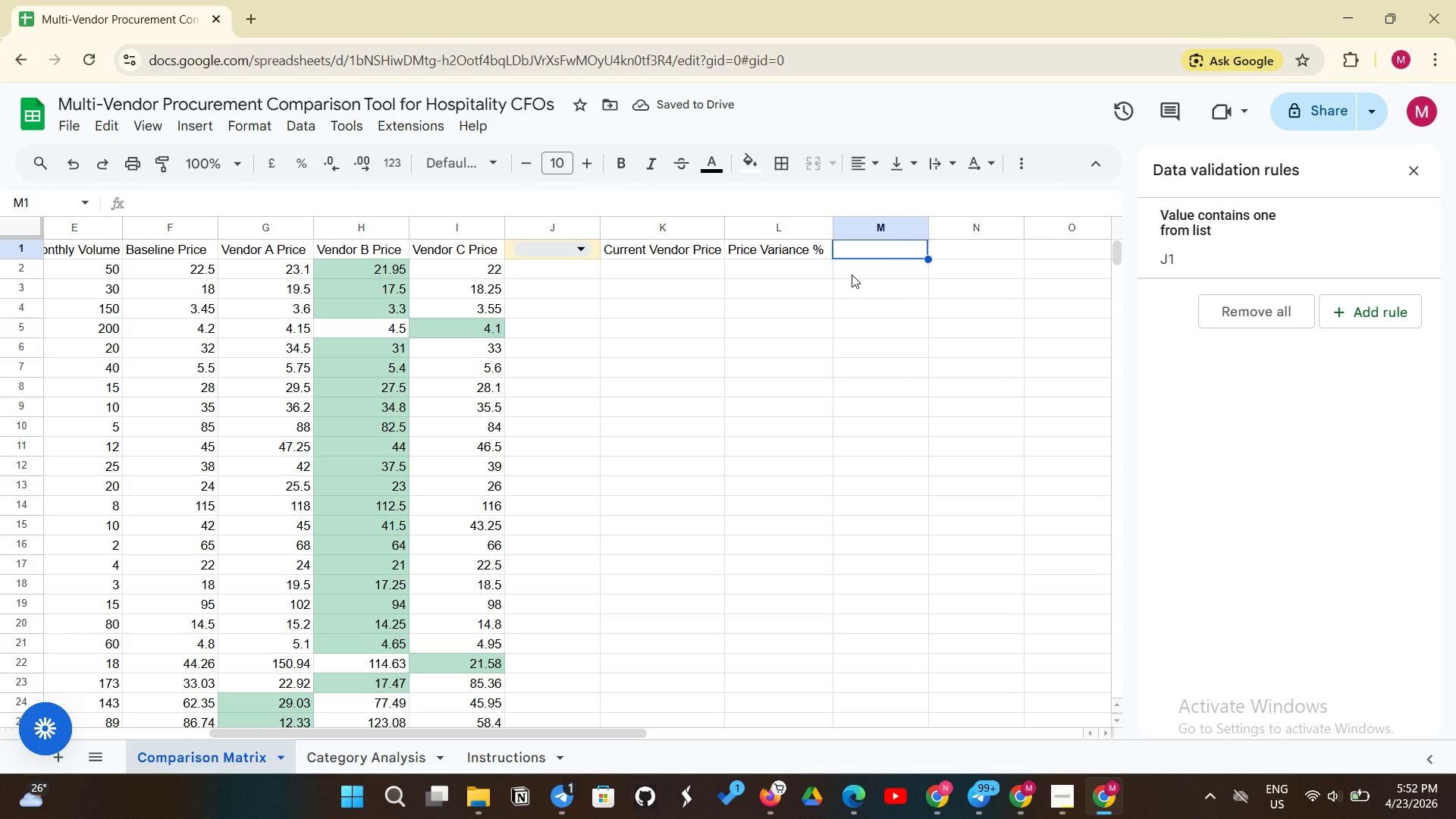 
type(Potential )
 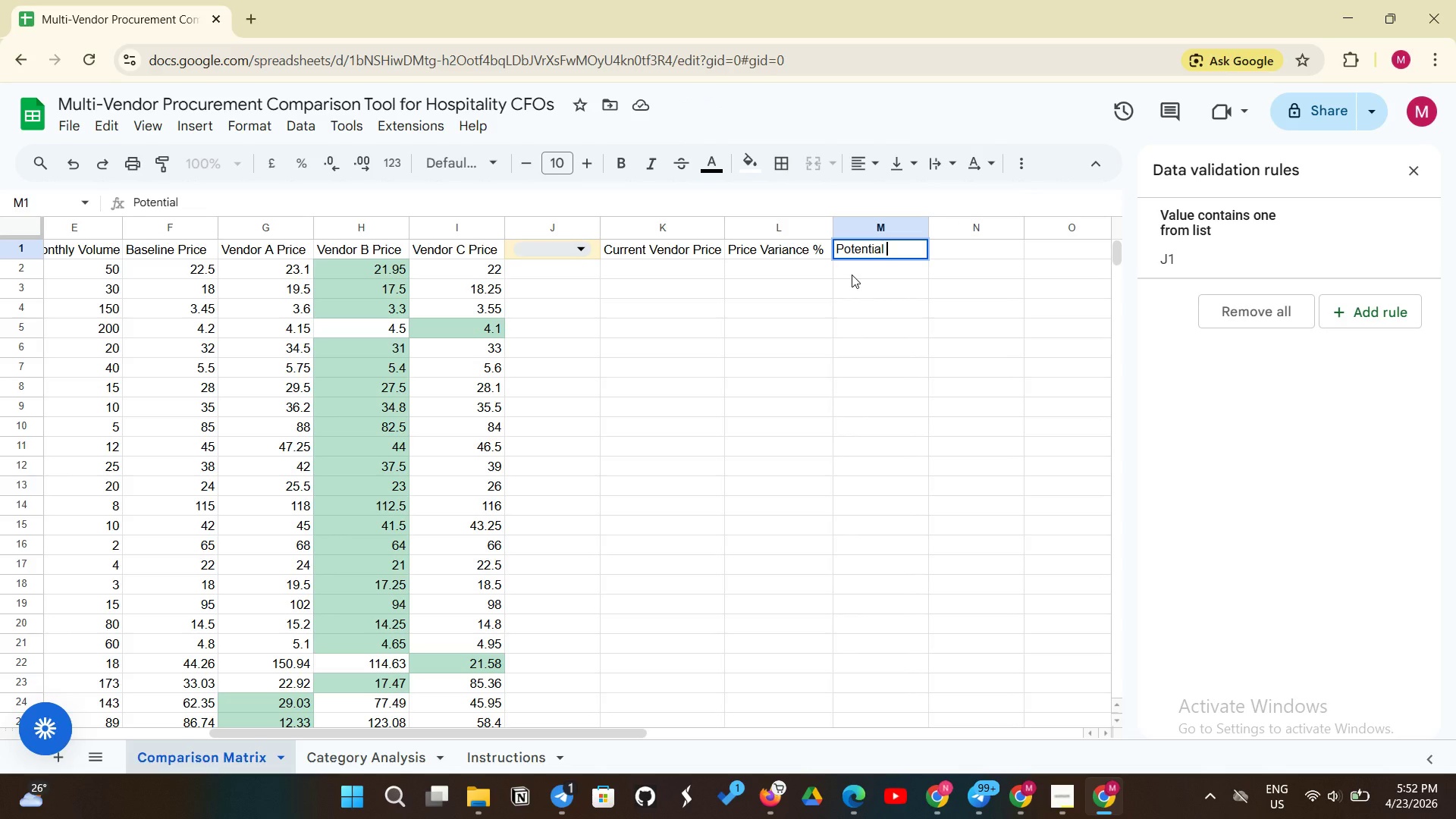 
type(Monthly Savings)
 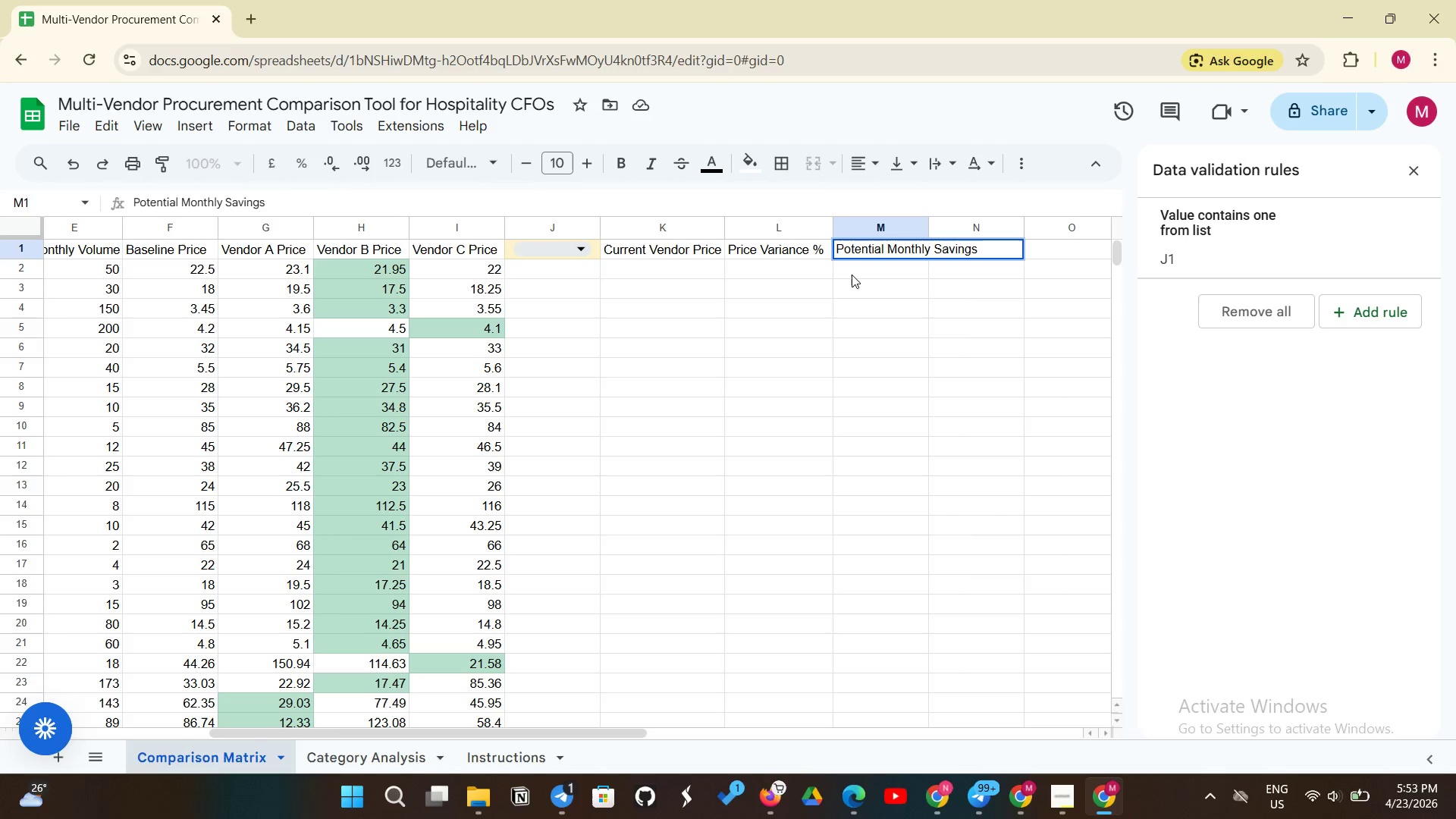 
key(Enter)
 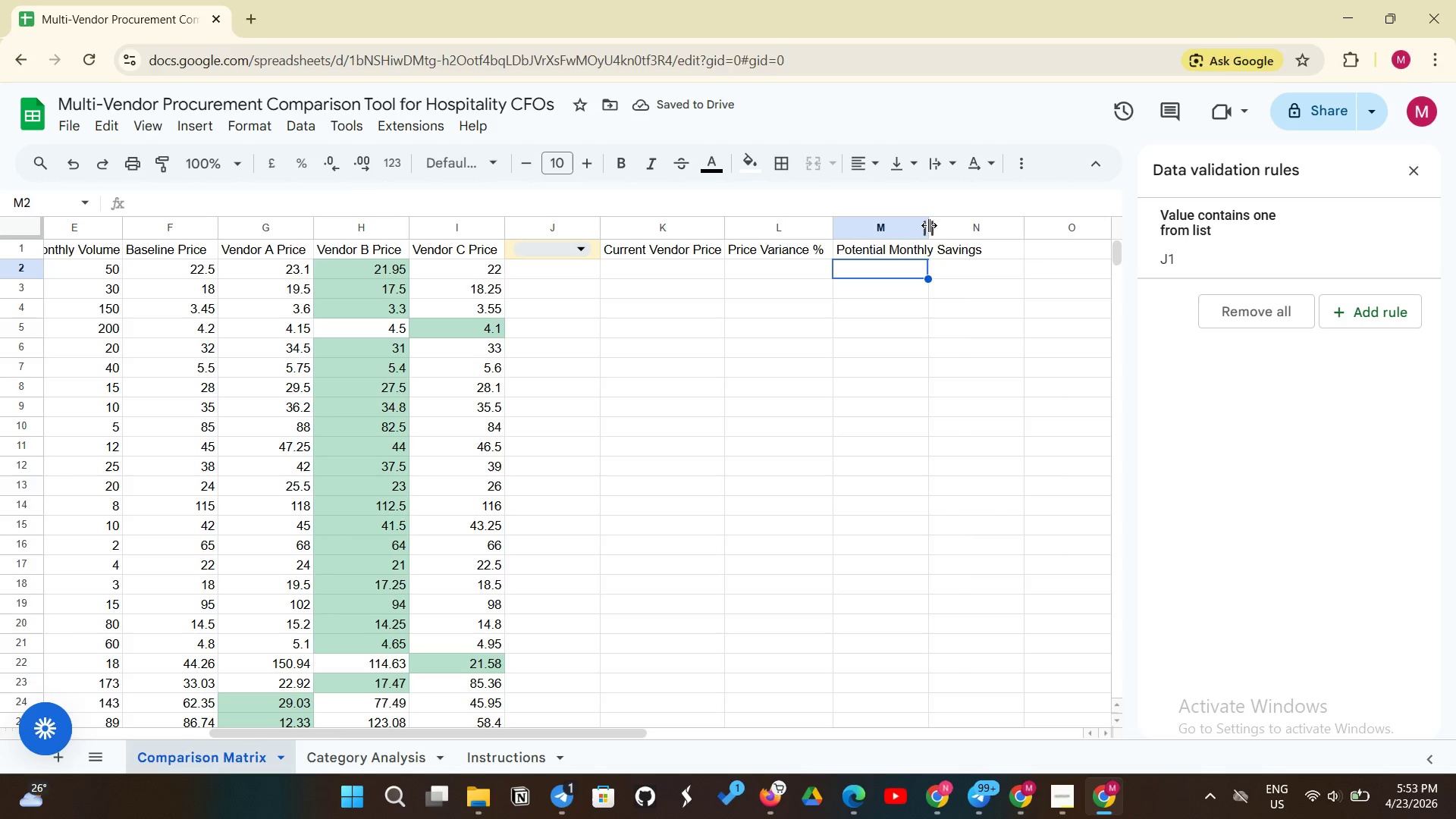 
left_click_drag(start_coordinate=[924, 227], to_coordinate=[985, 206])
 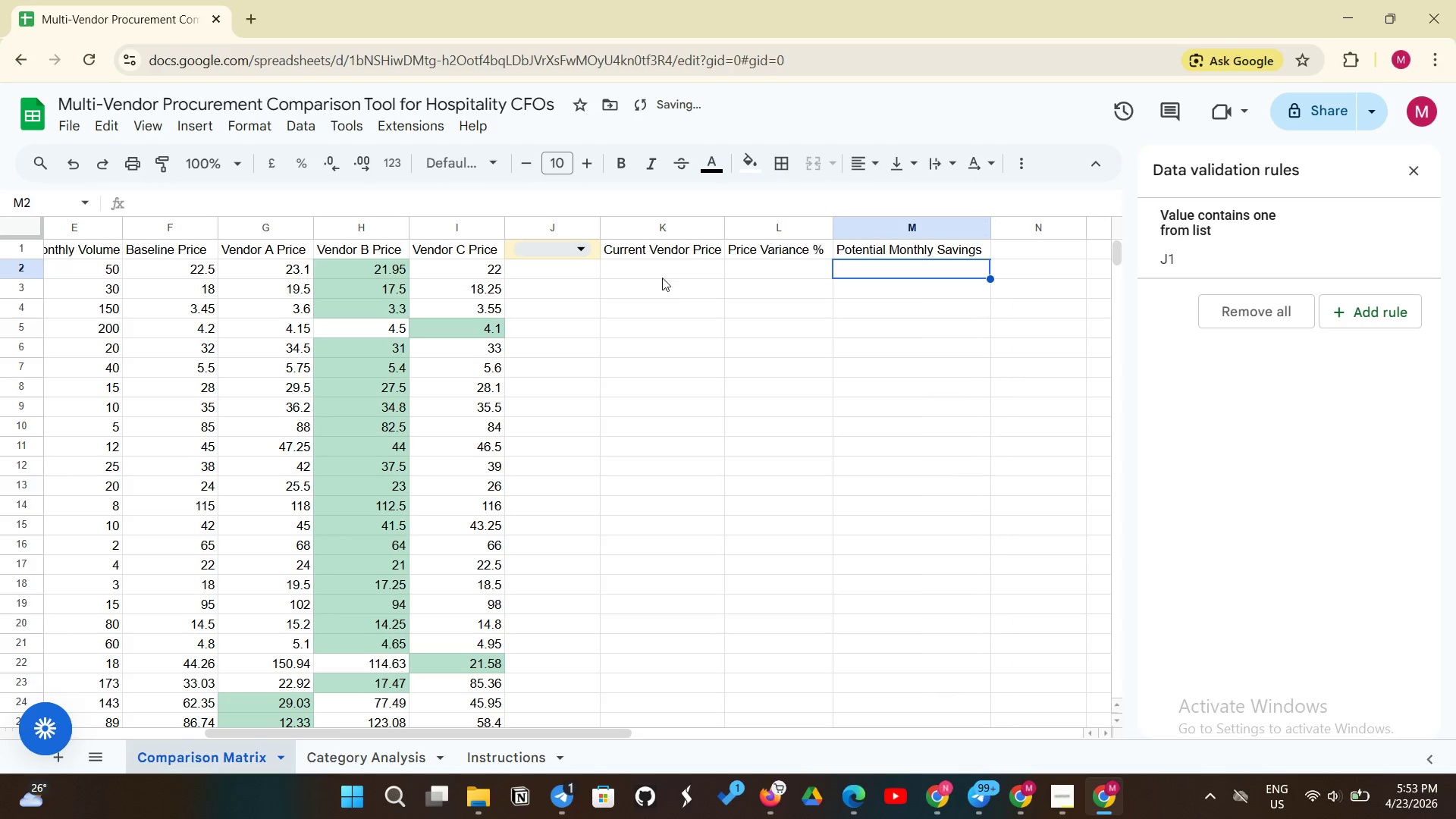 
left_click([657, 276])
 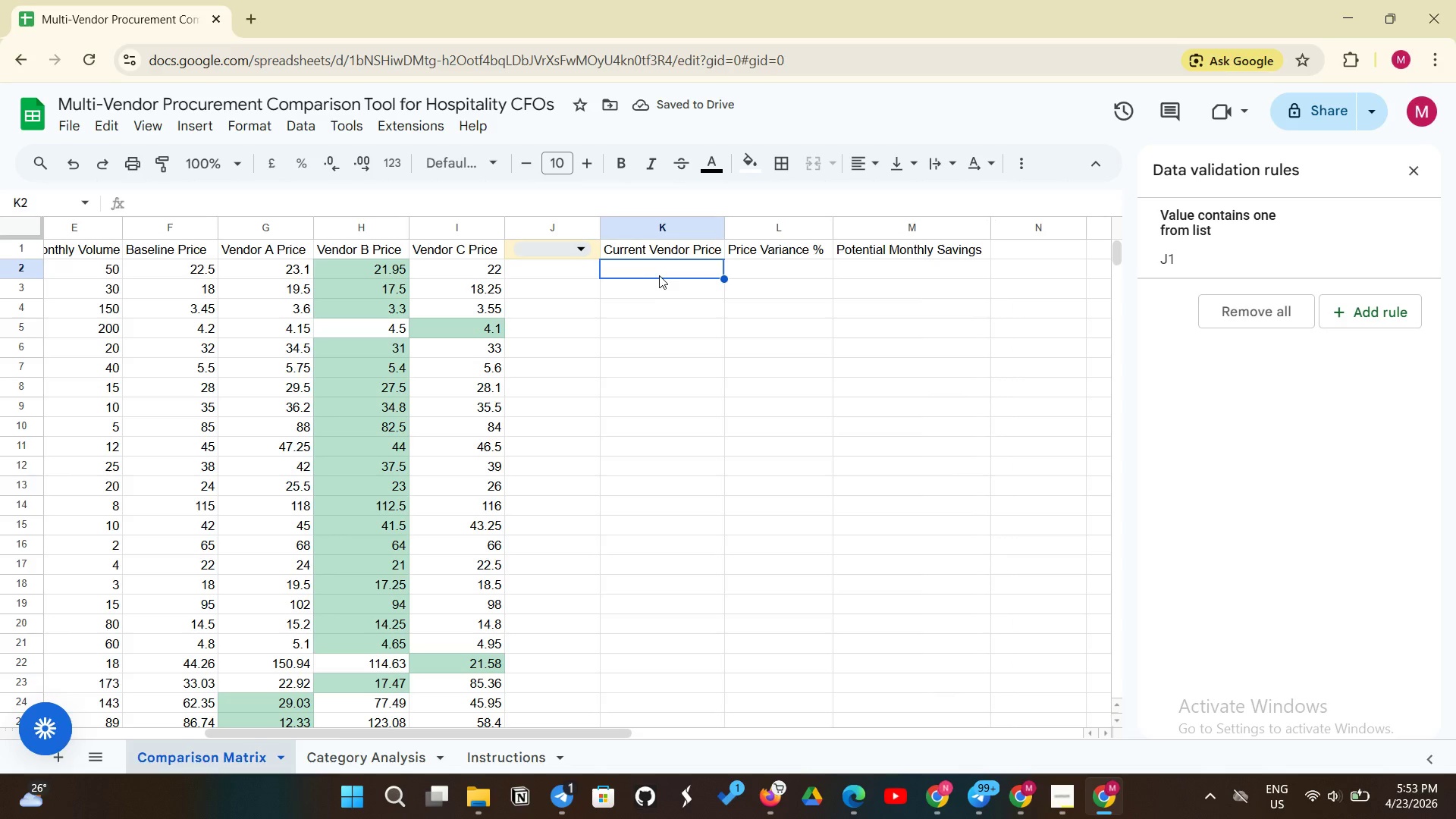 
type(=IF($L4)
key(Backspace)
type($1="Vendor A", G2, IF)
 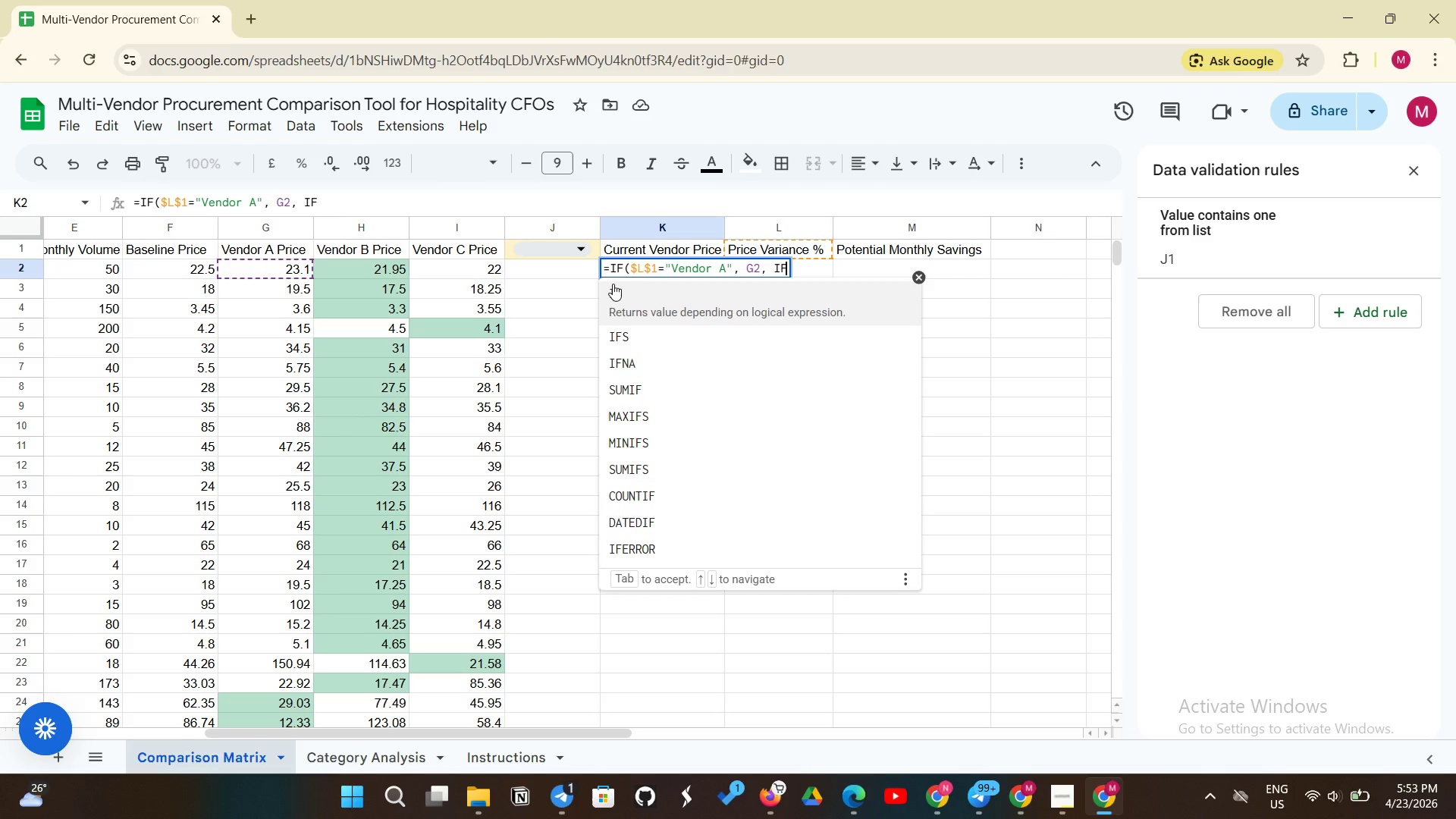 
left_click([1029, 794])
 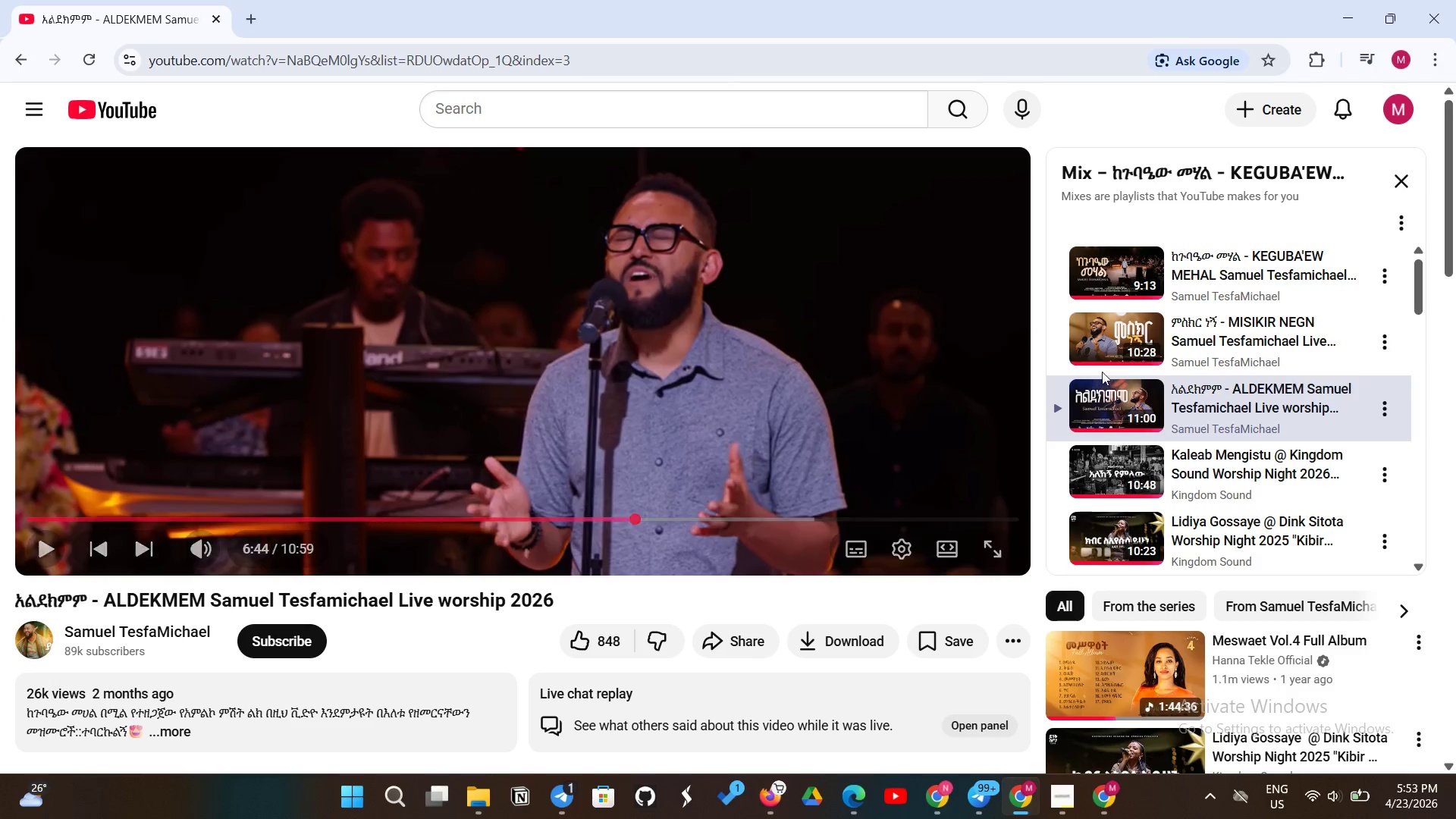 
left_click([1105, 335])
 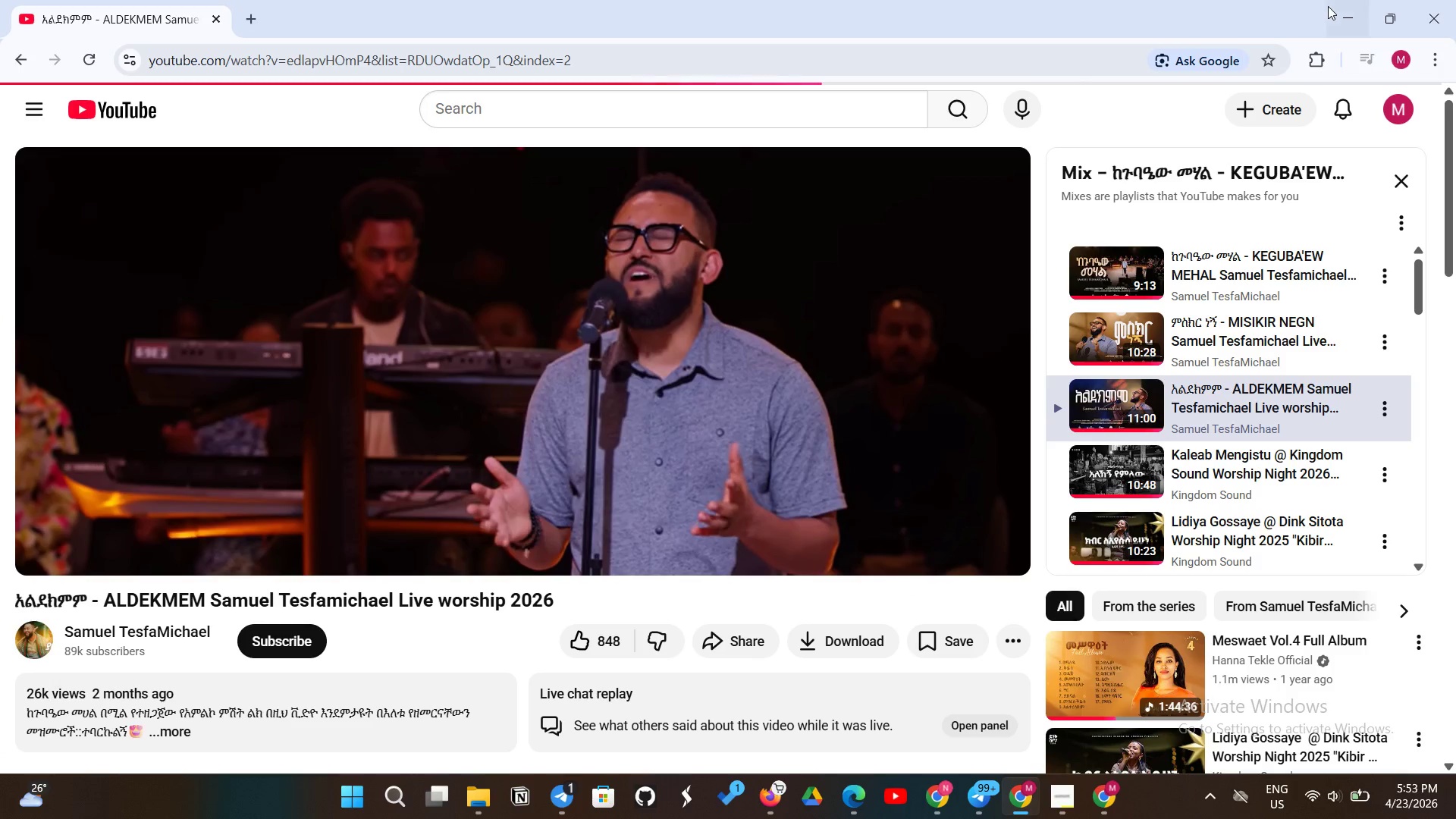 
left_click([1328, 6])
 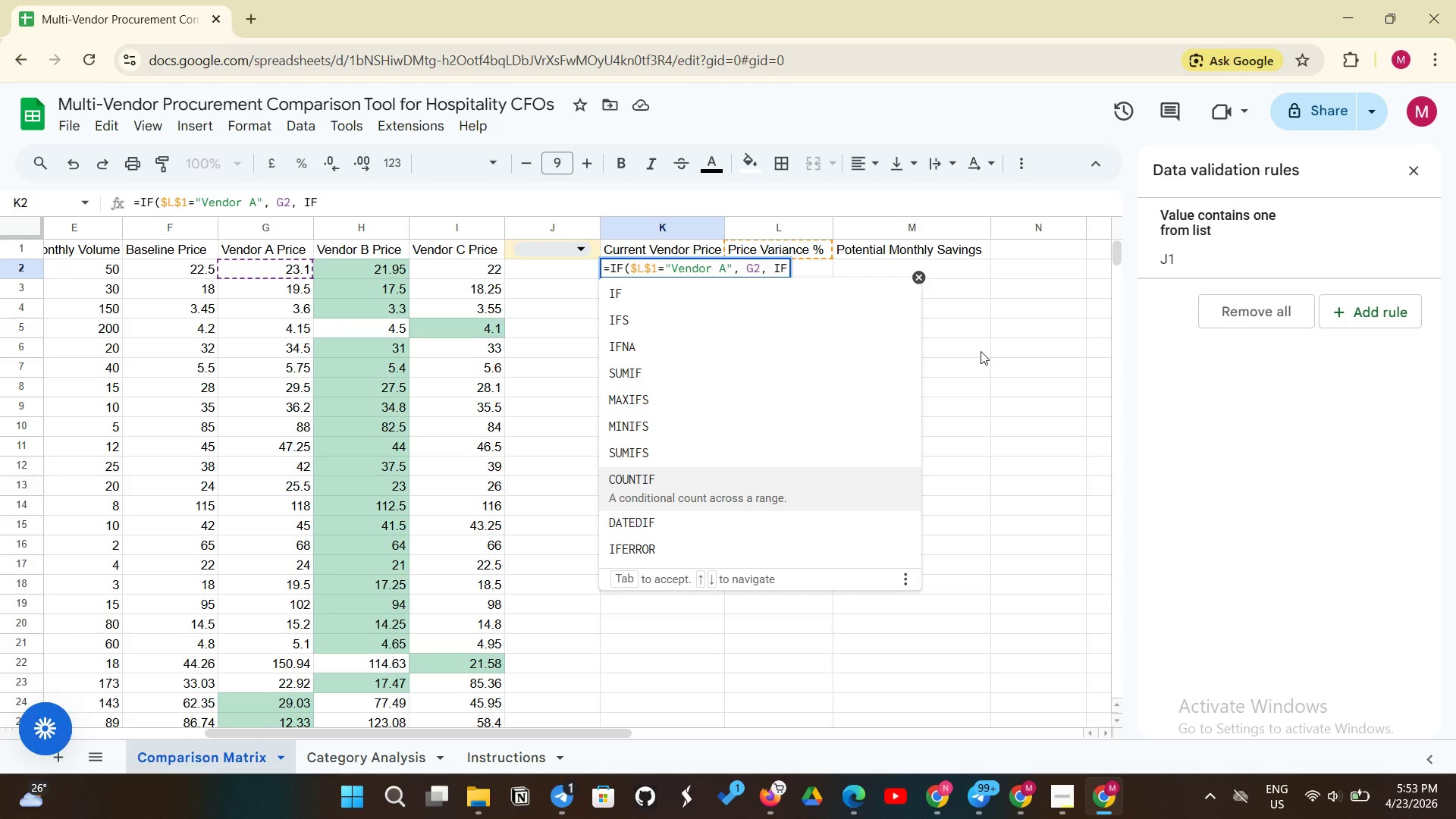 
key(VolumeUp)
 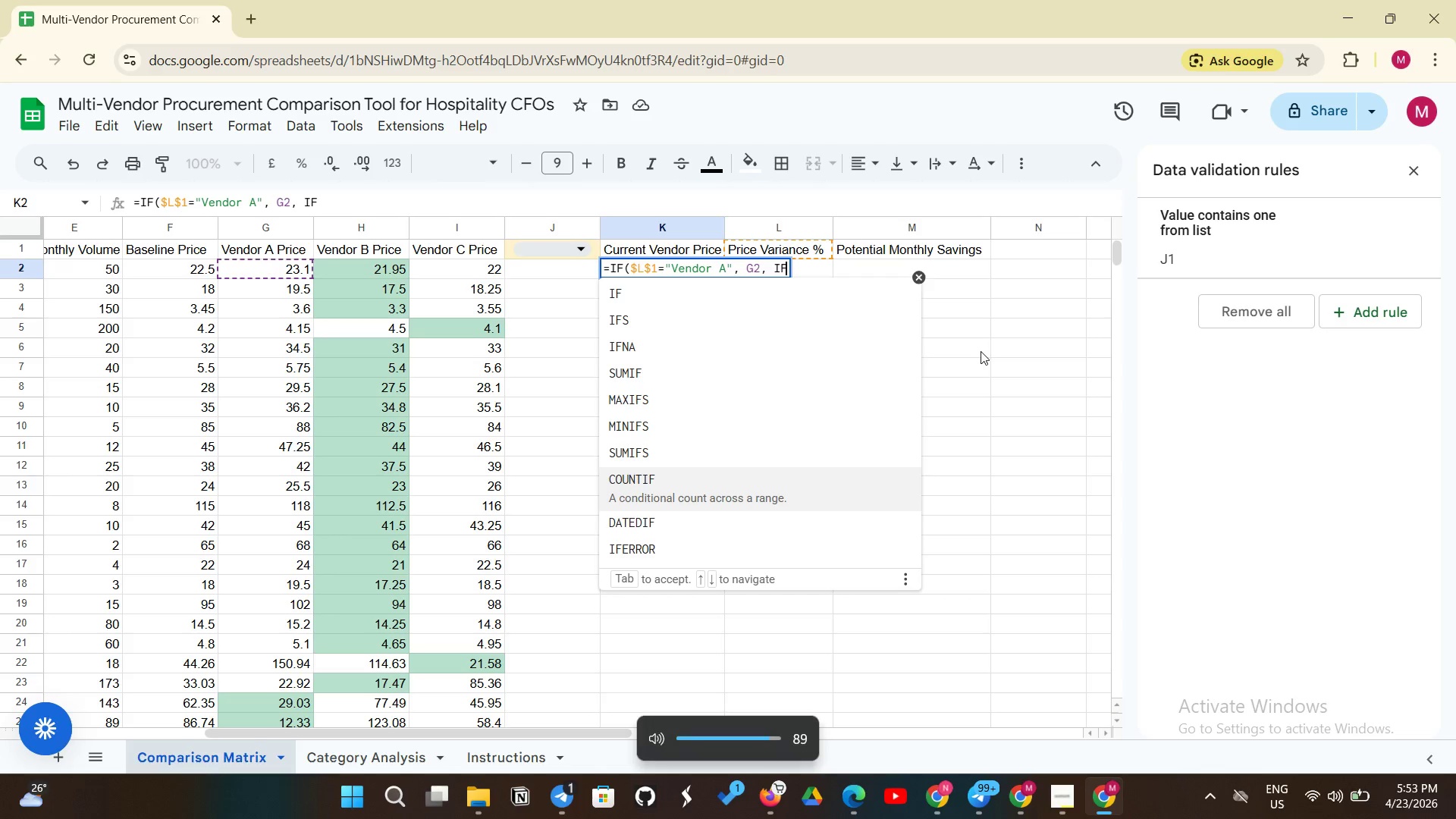 
key(VolumeUp)
 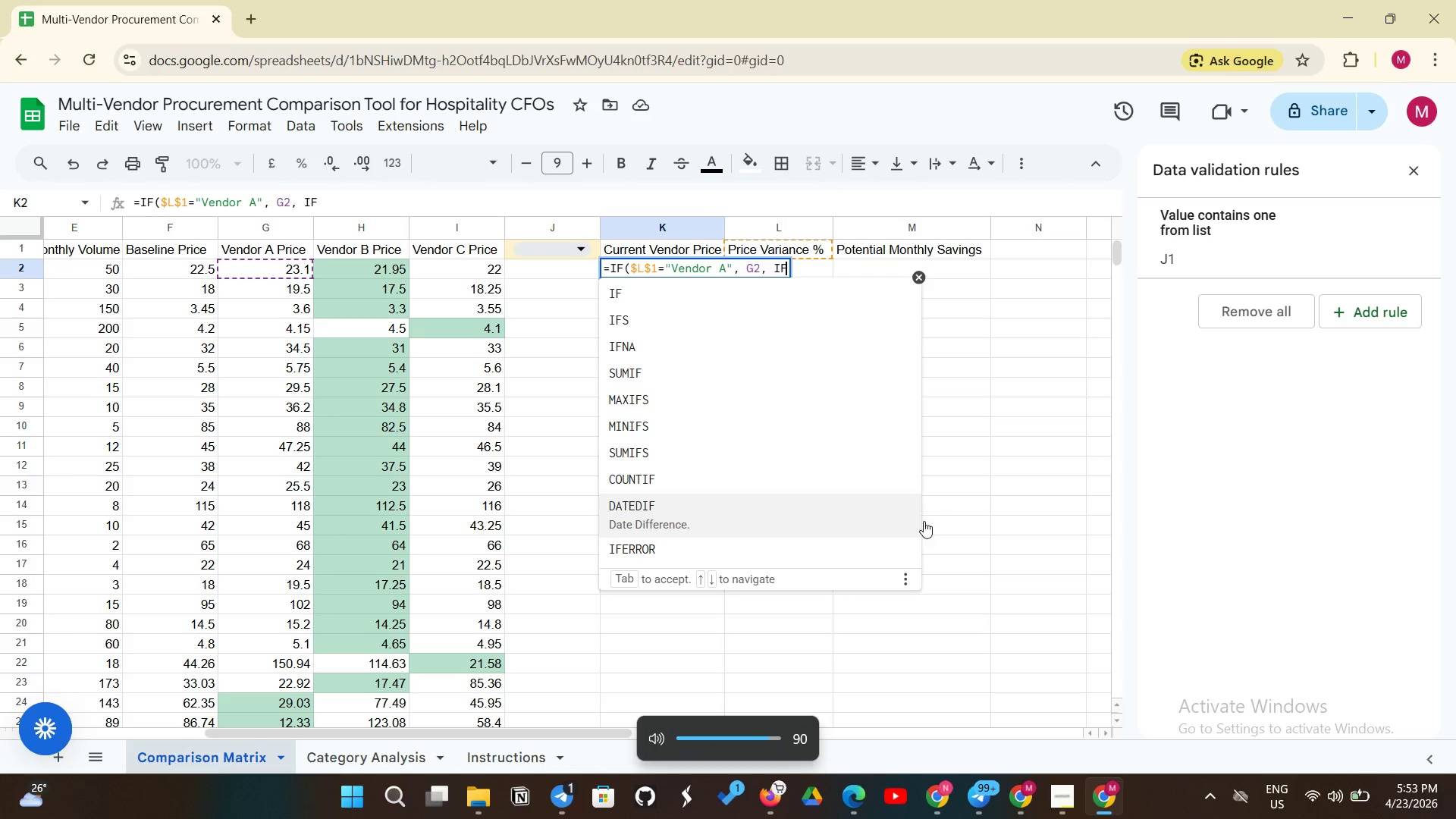 
left_click([970, 510])
 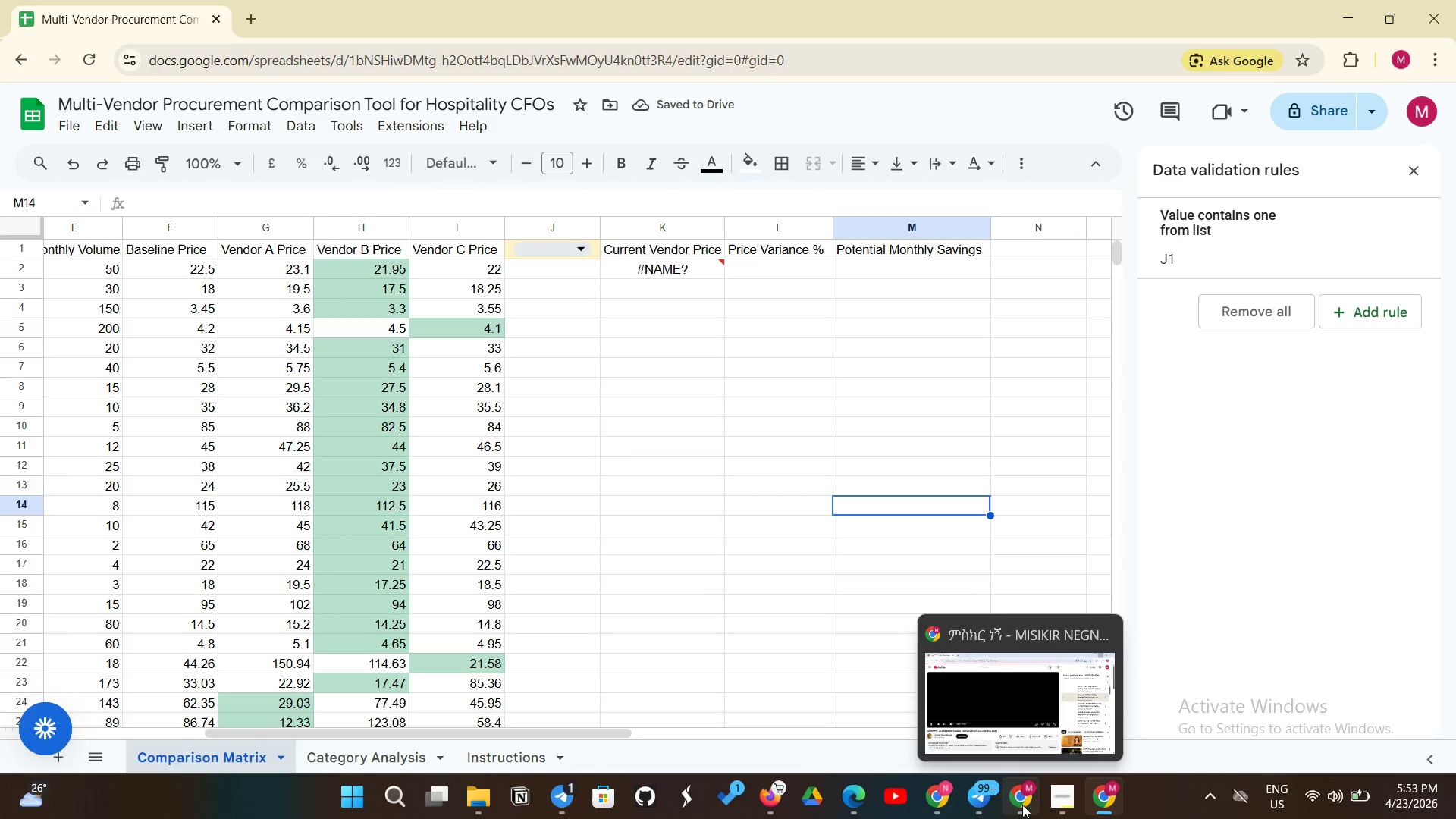 
left_click([1022, 805])
 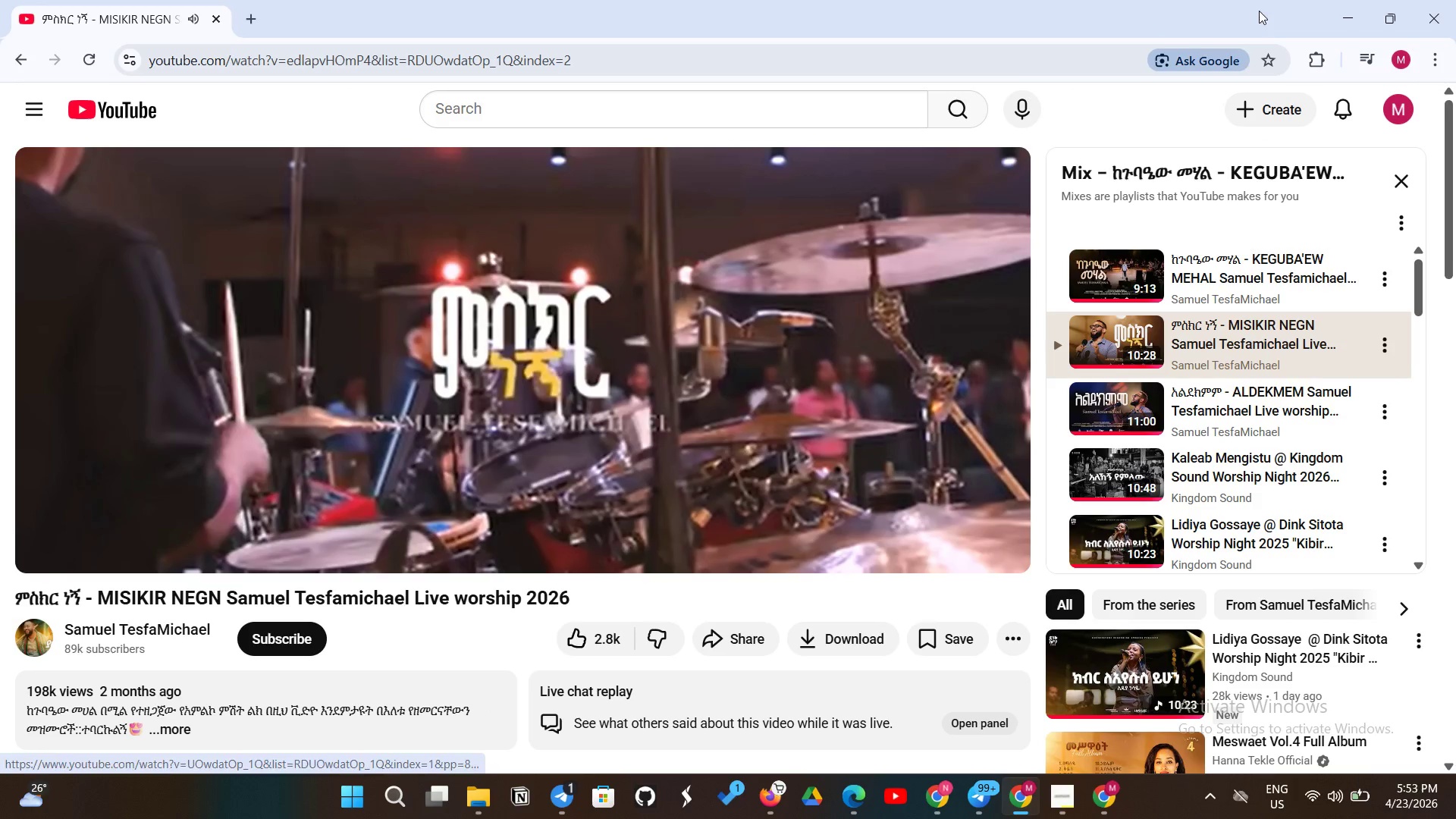 
left_click([1343, 19])
 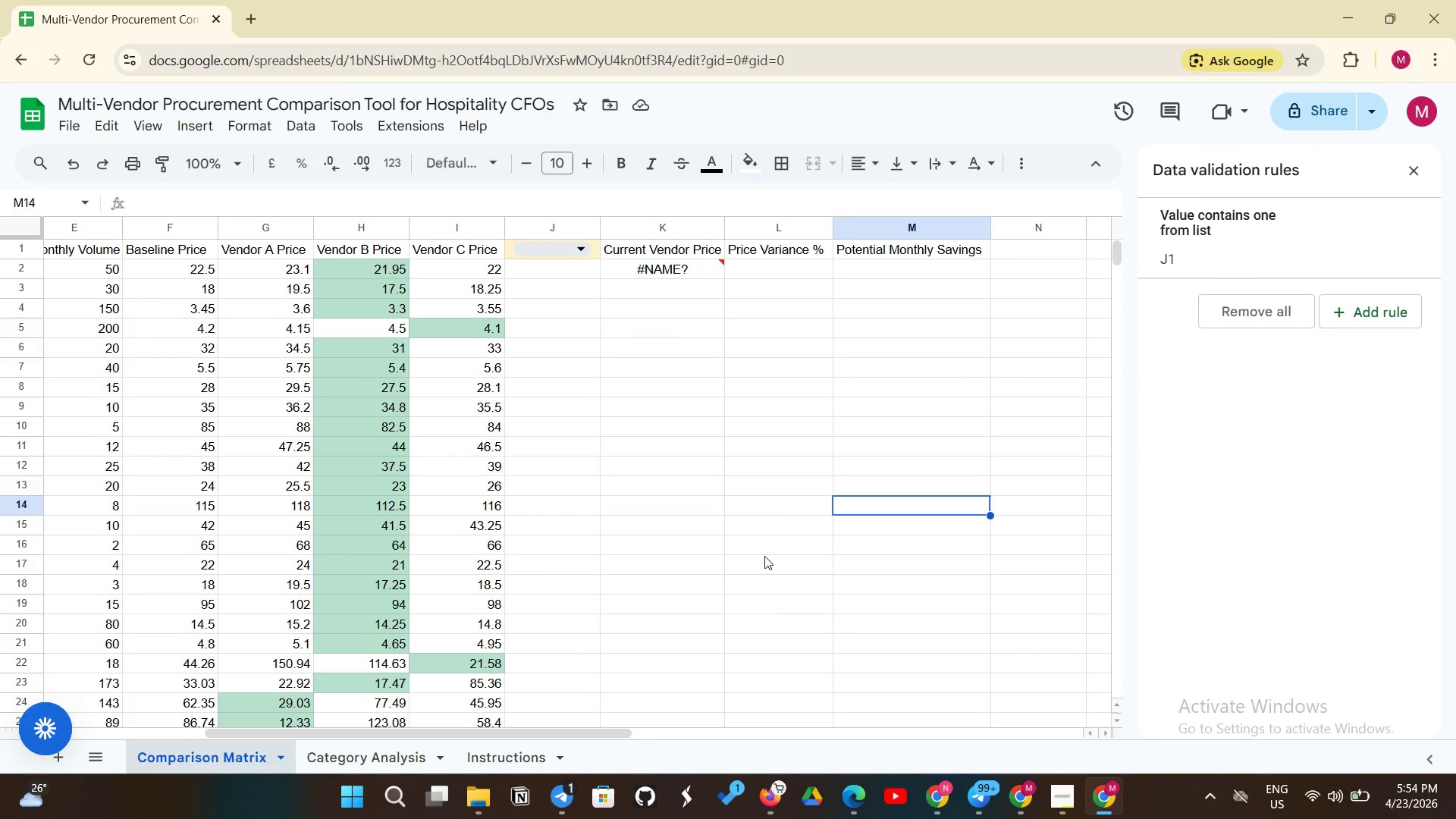 
key(VolumeDown)
 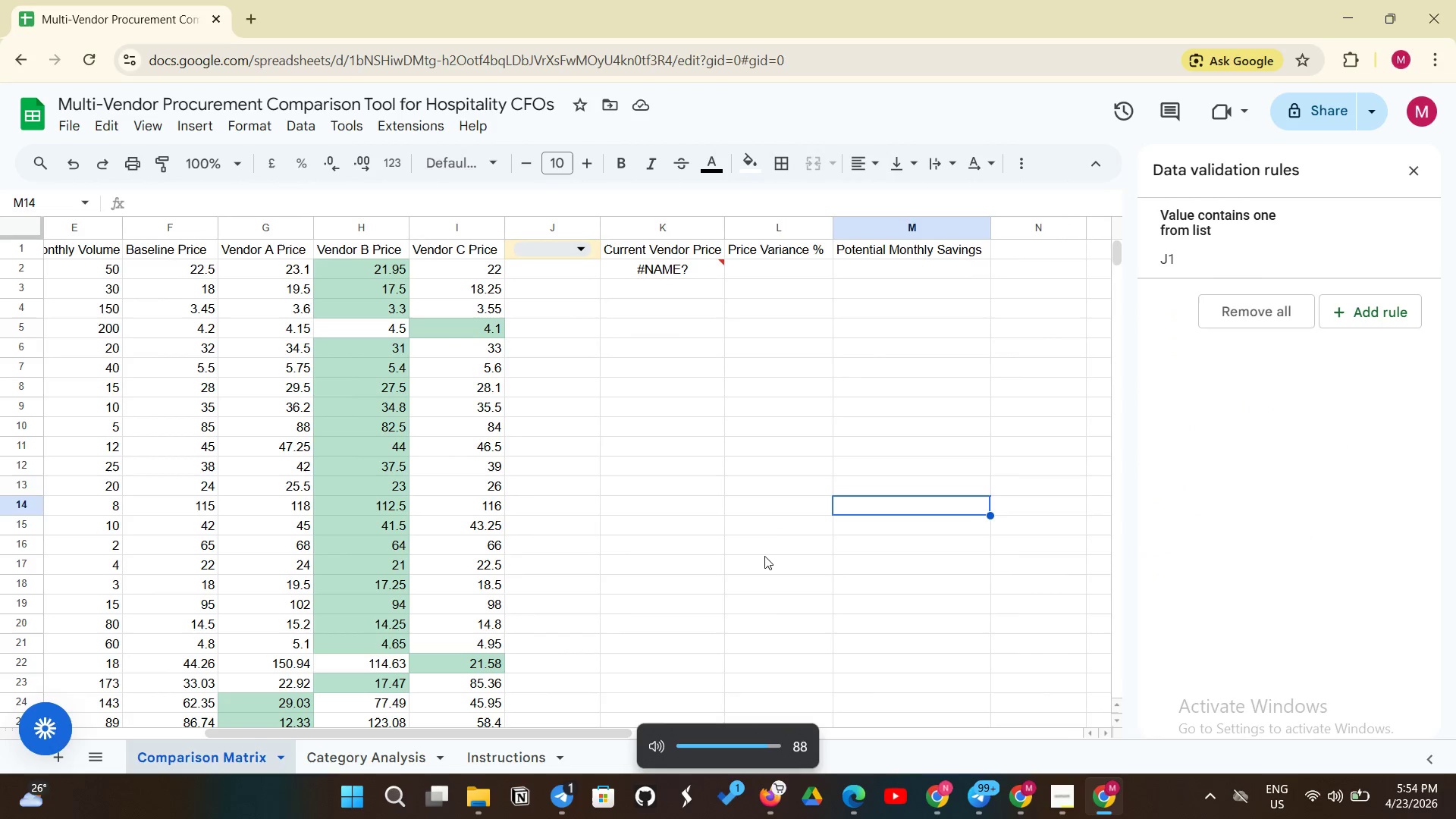 
key(VolumeDown)
 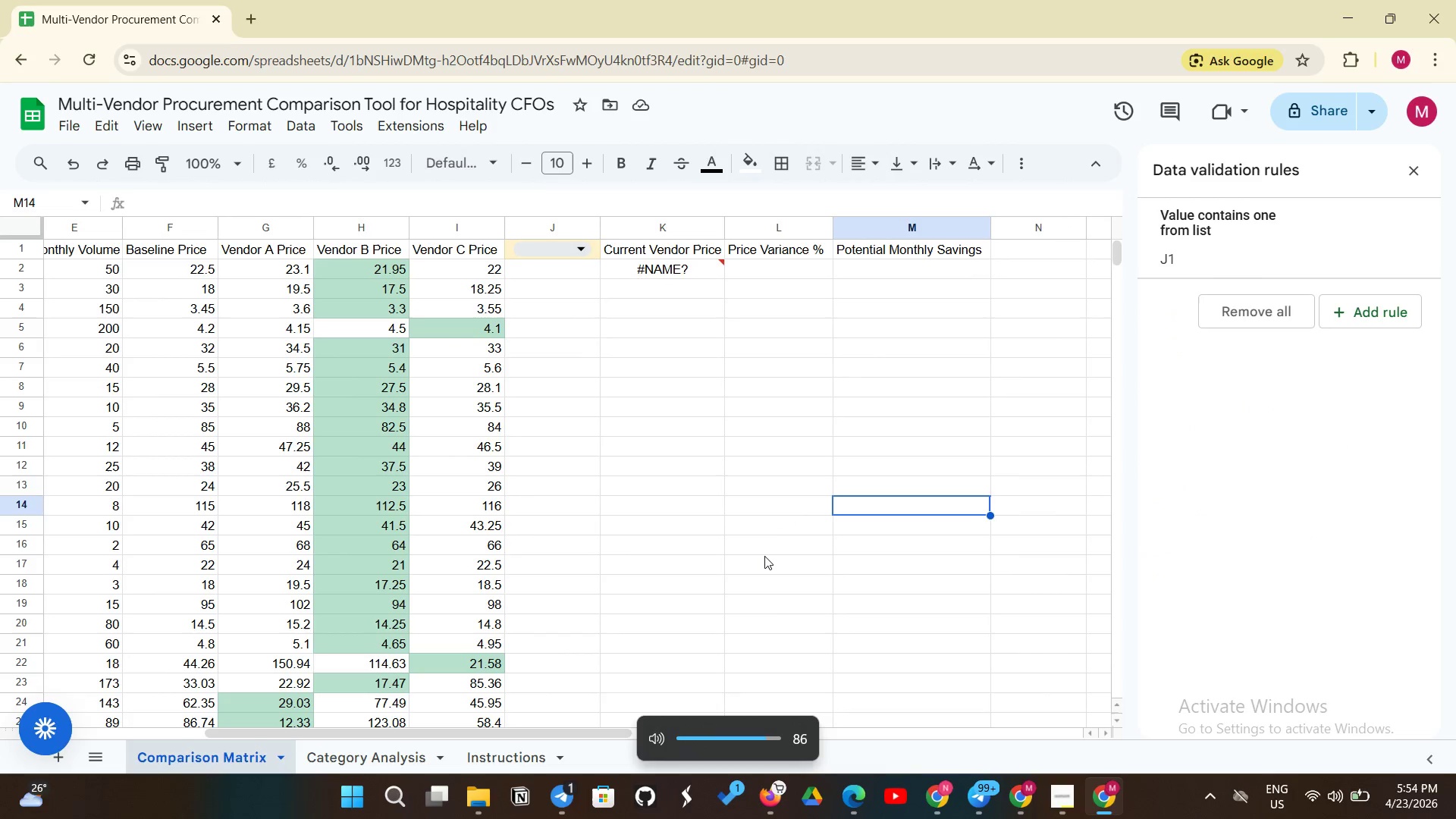 
key(VolumeDown)
 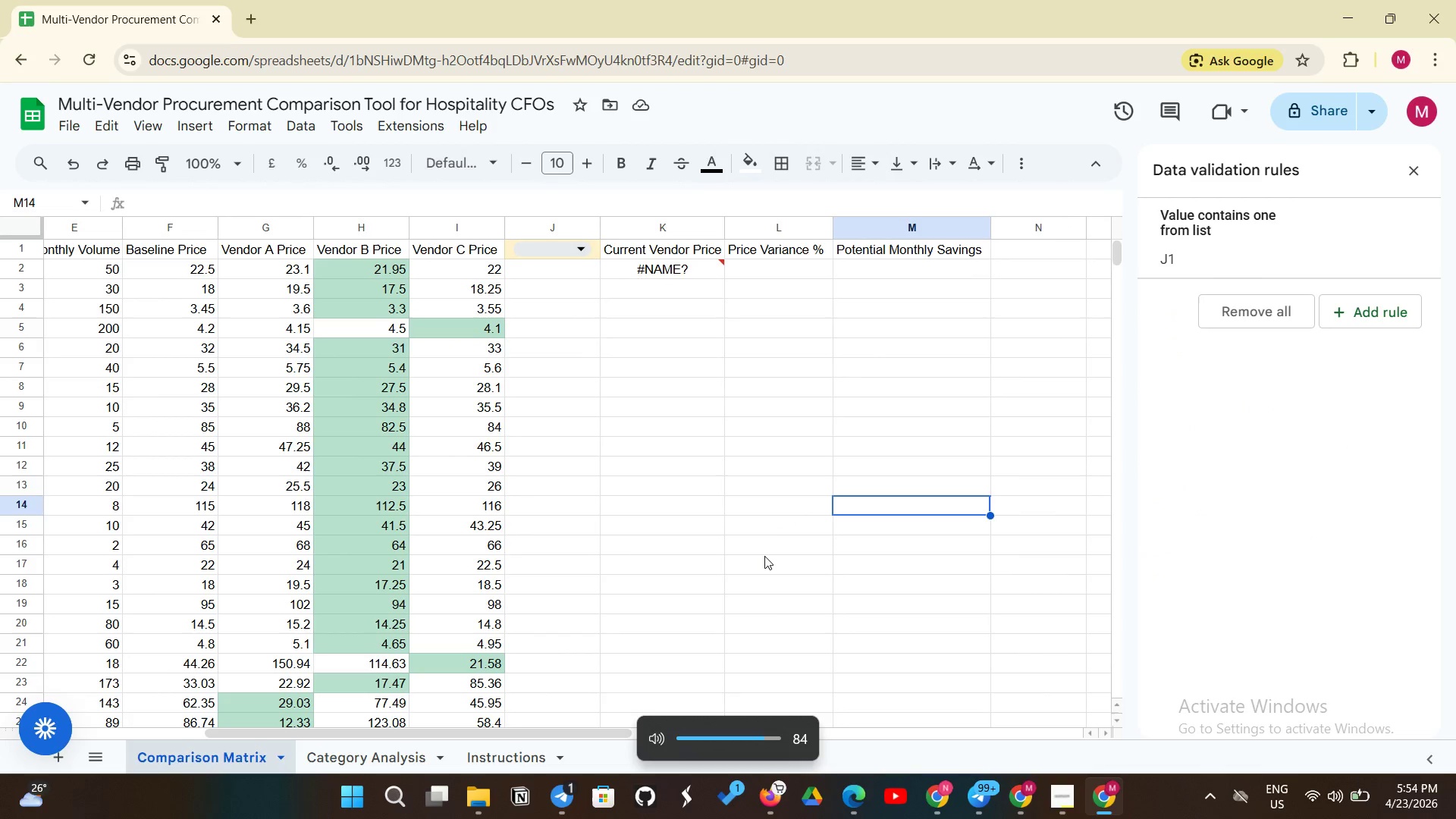 
key(VolumeDown)
 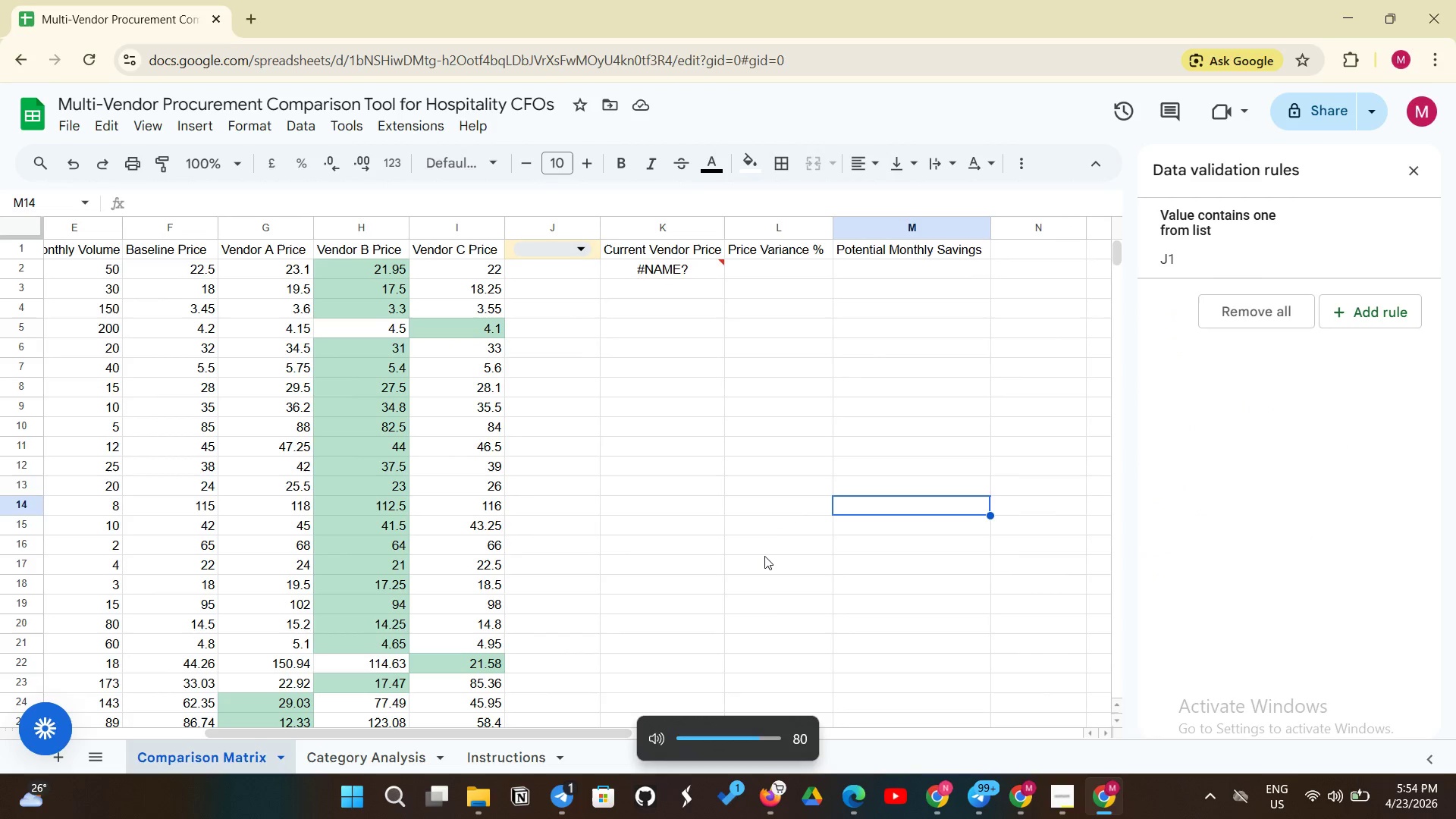 
key(VolumeDown)
 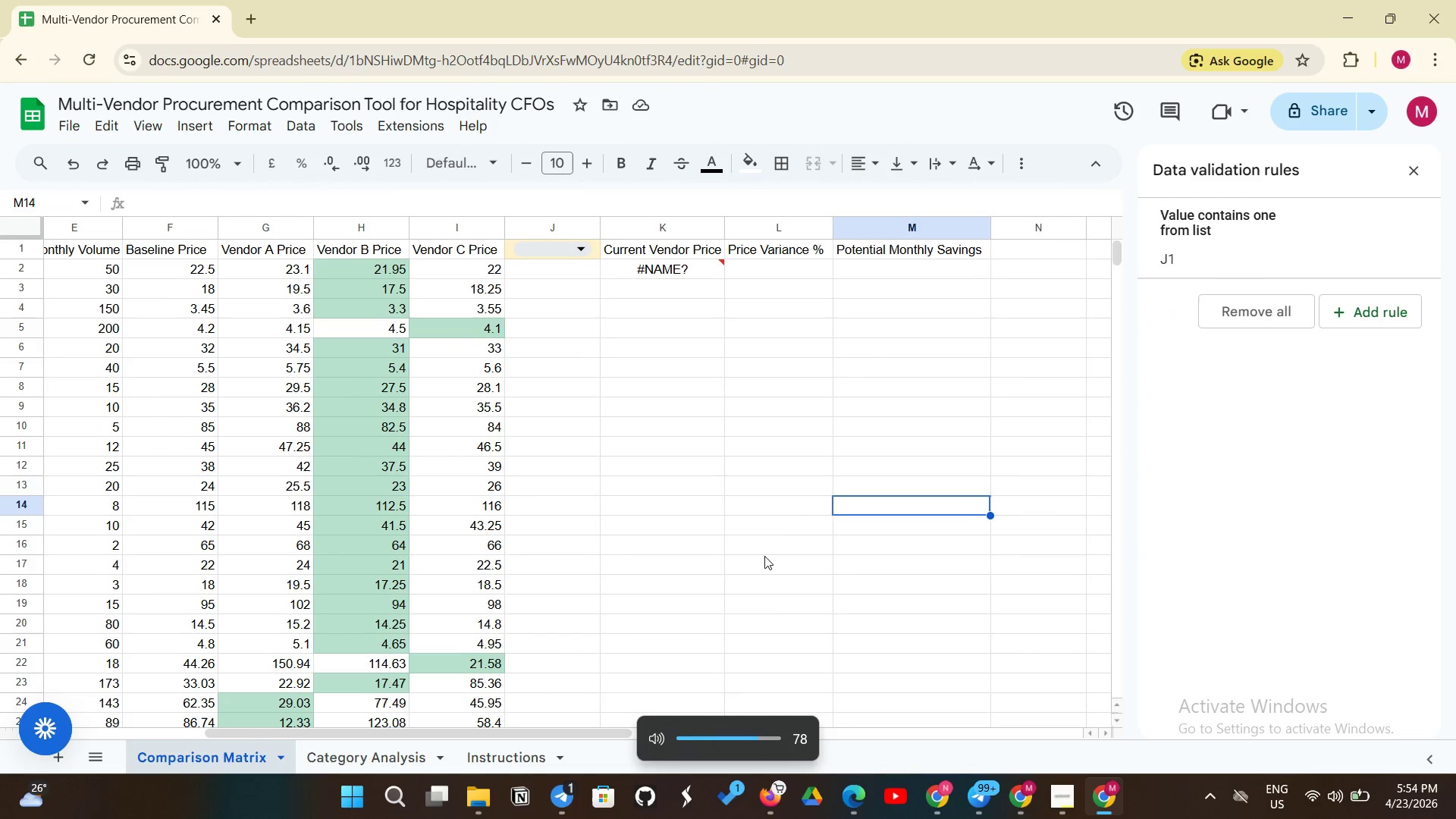 
key(VolumeDown)
 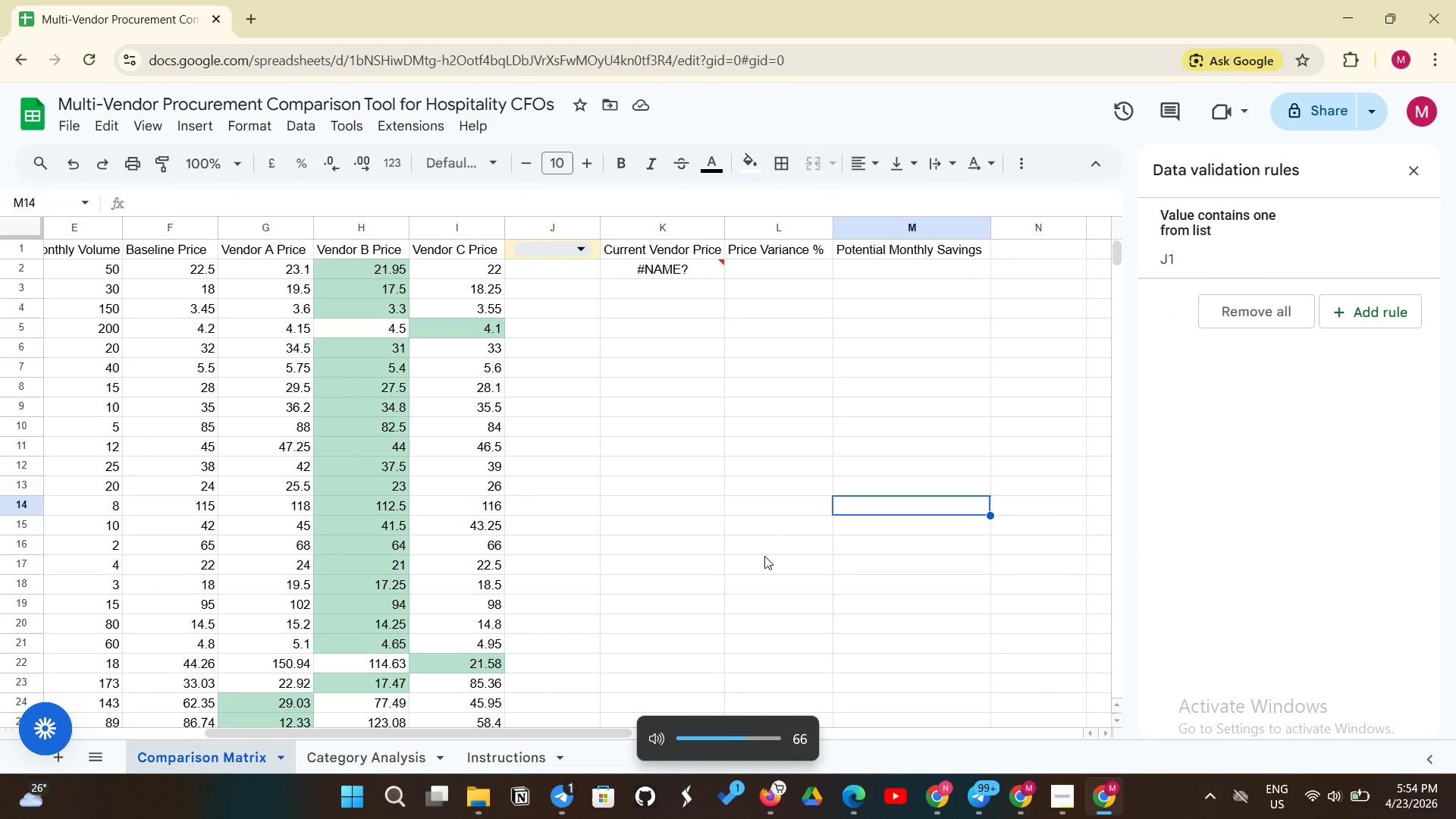 
hold_key(key=VolumeDown, duration=10.02)
 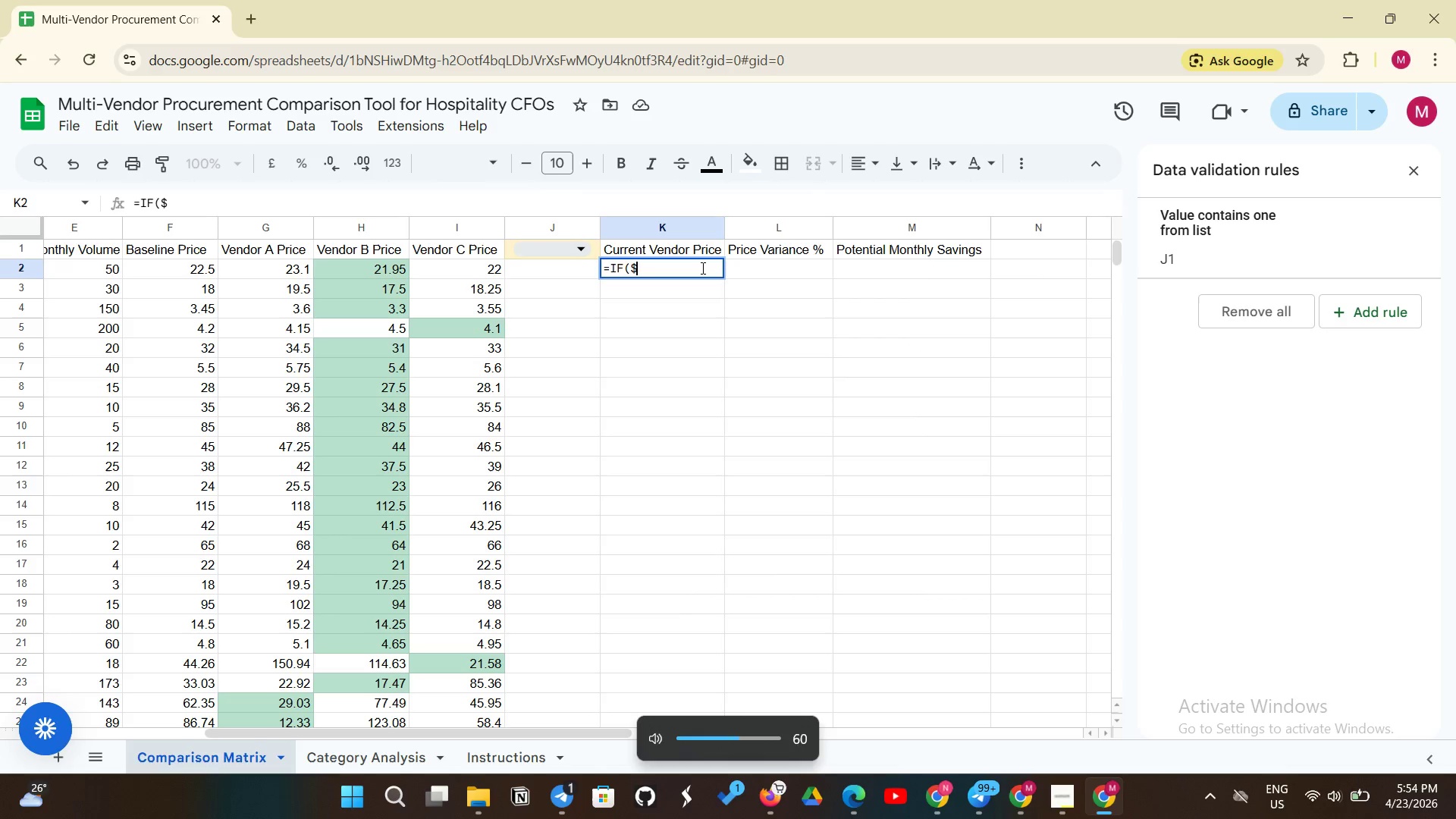 
left_click([701, 268])
 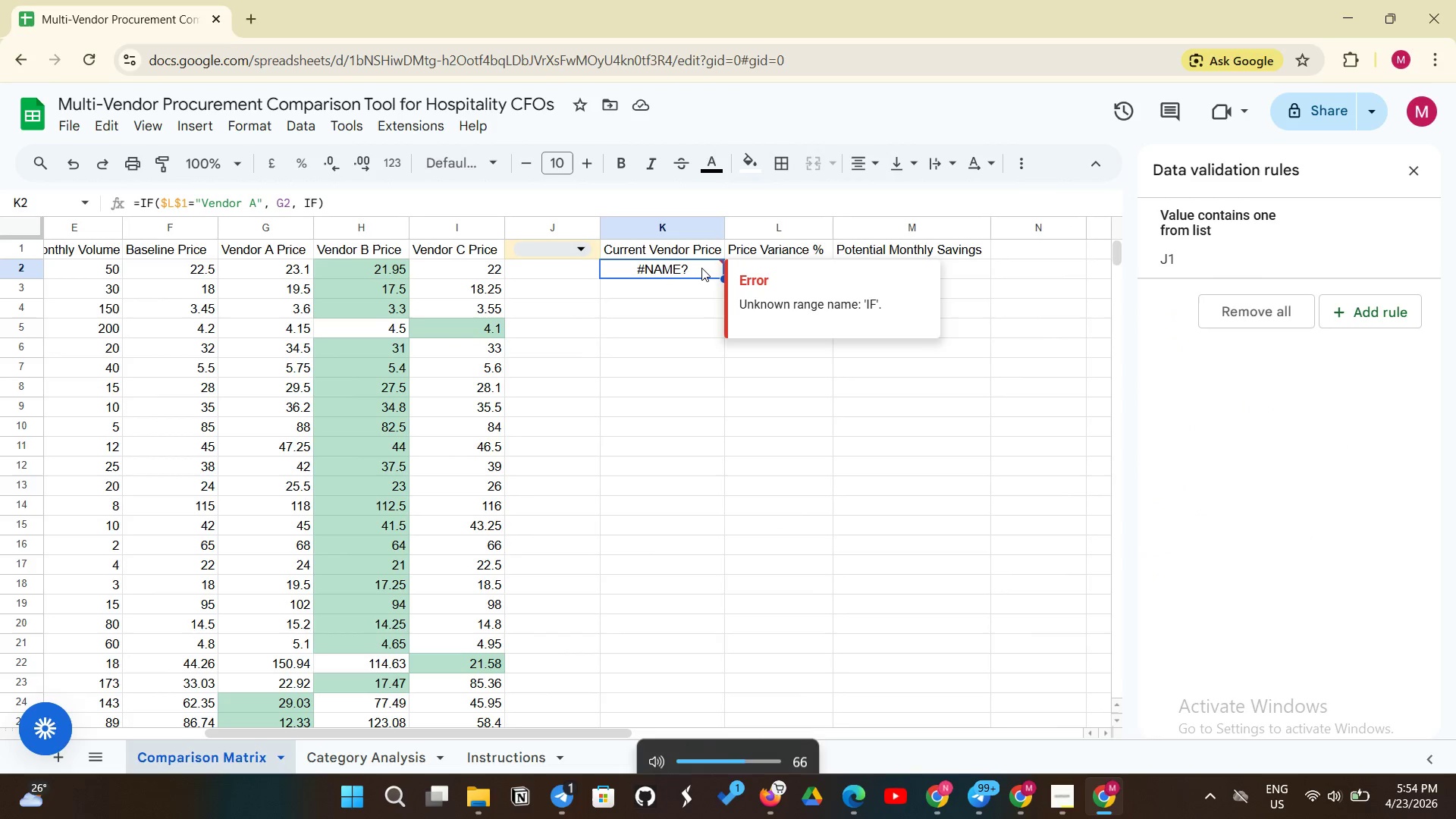 
key(Backspace)
type(=If)
key(Backspace)
type(F($[VolumeDown][VolumeDown][VolumeDown][VolumeDown][VolumeDown][VolumeDown][VolumeDown][VolumeDown])
 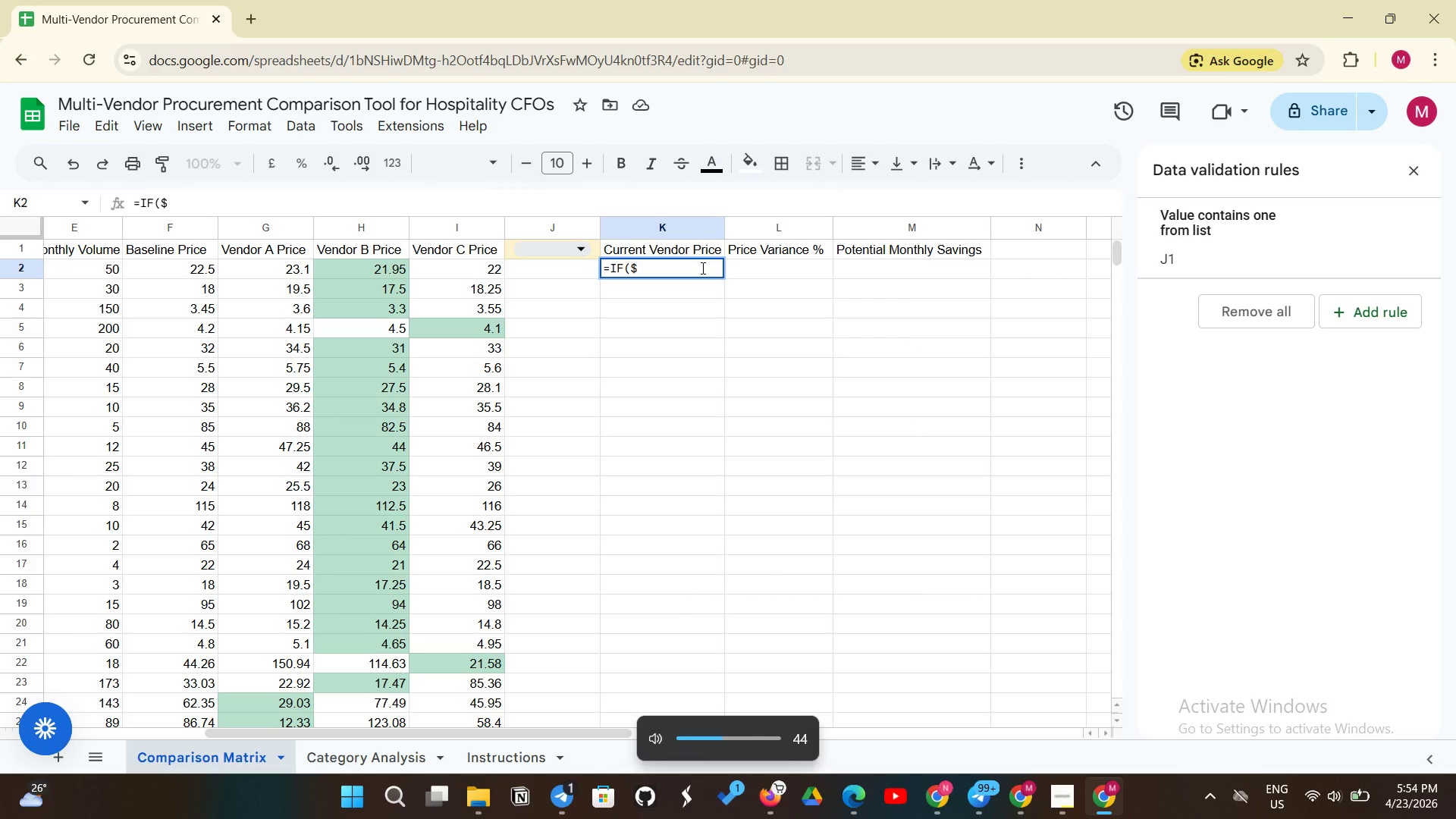 
wait(10.47)
 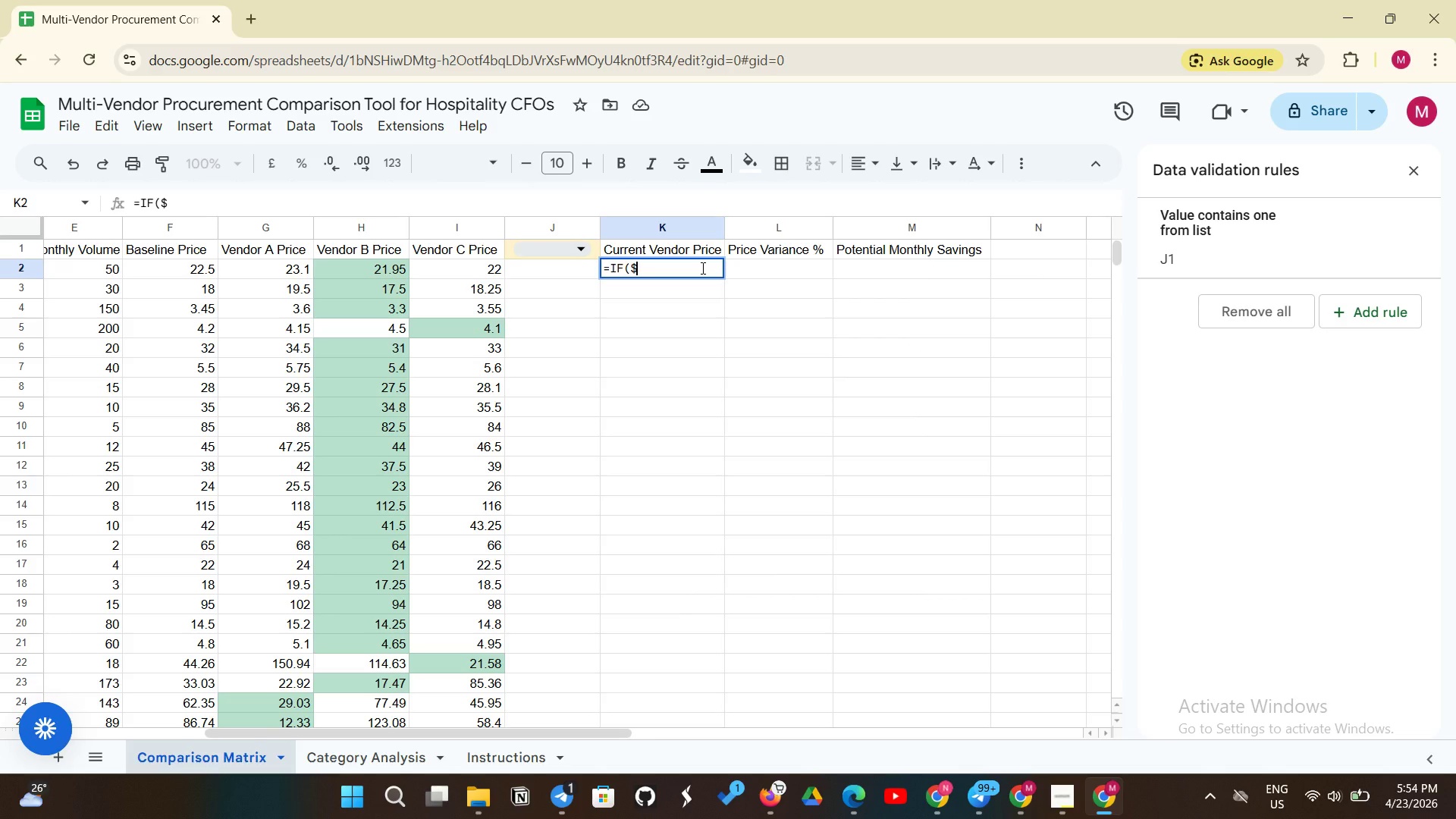 
type(J$!)
key(Backspace)
type(1="Vendor A", G2, IF()
 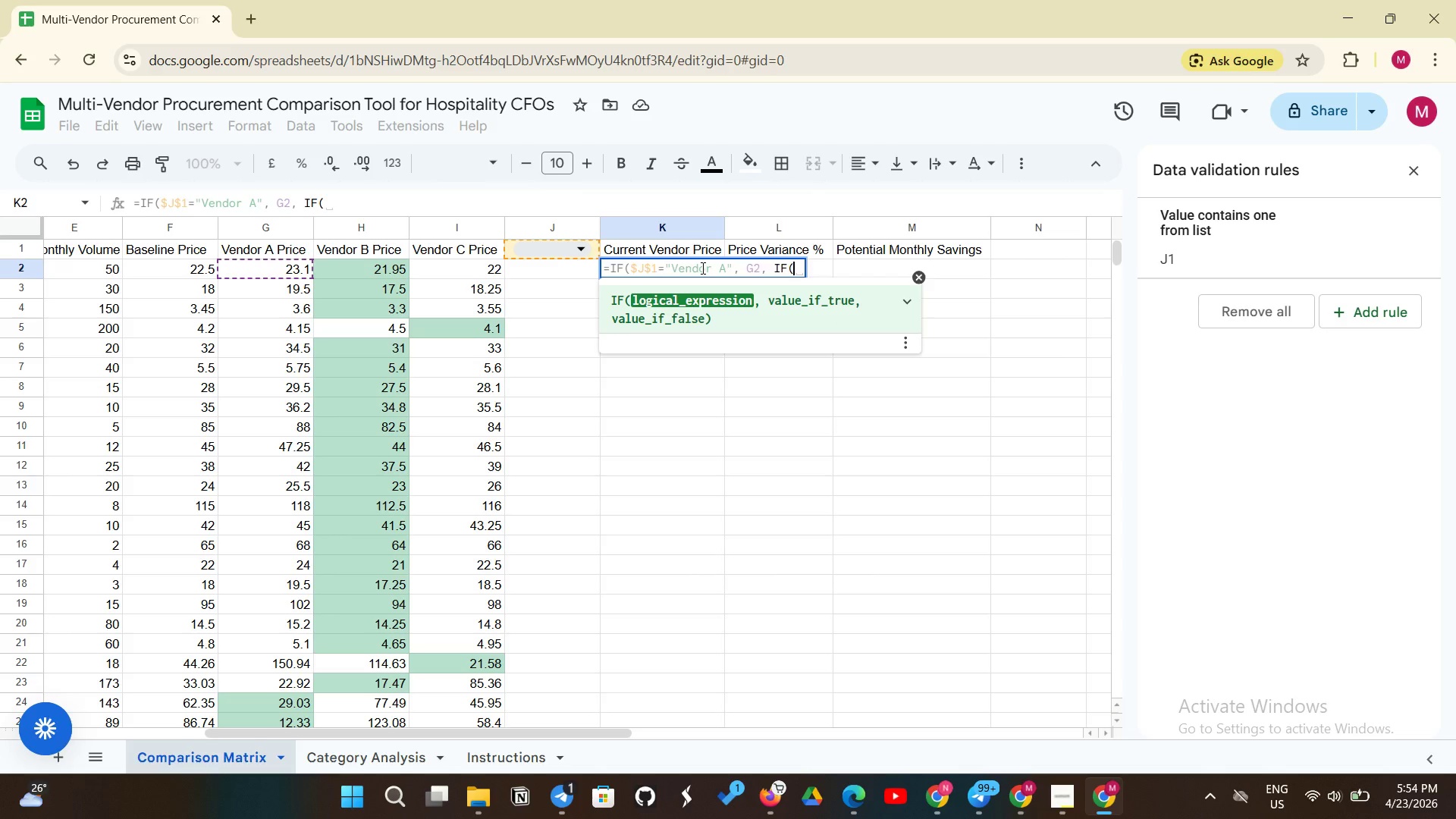 
type($J$1="Vendor B", H2)
 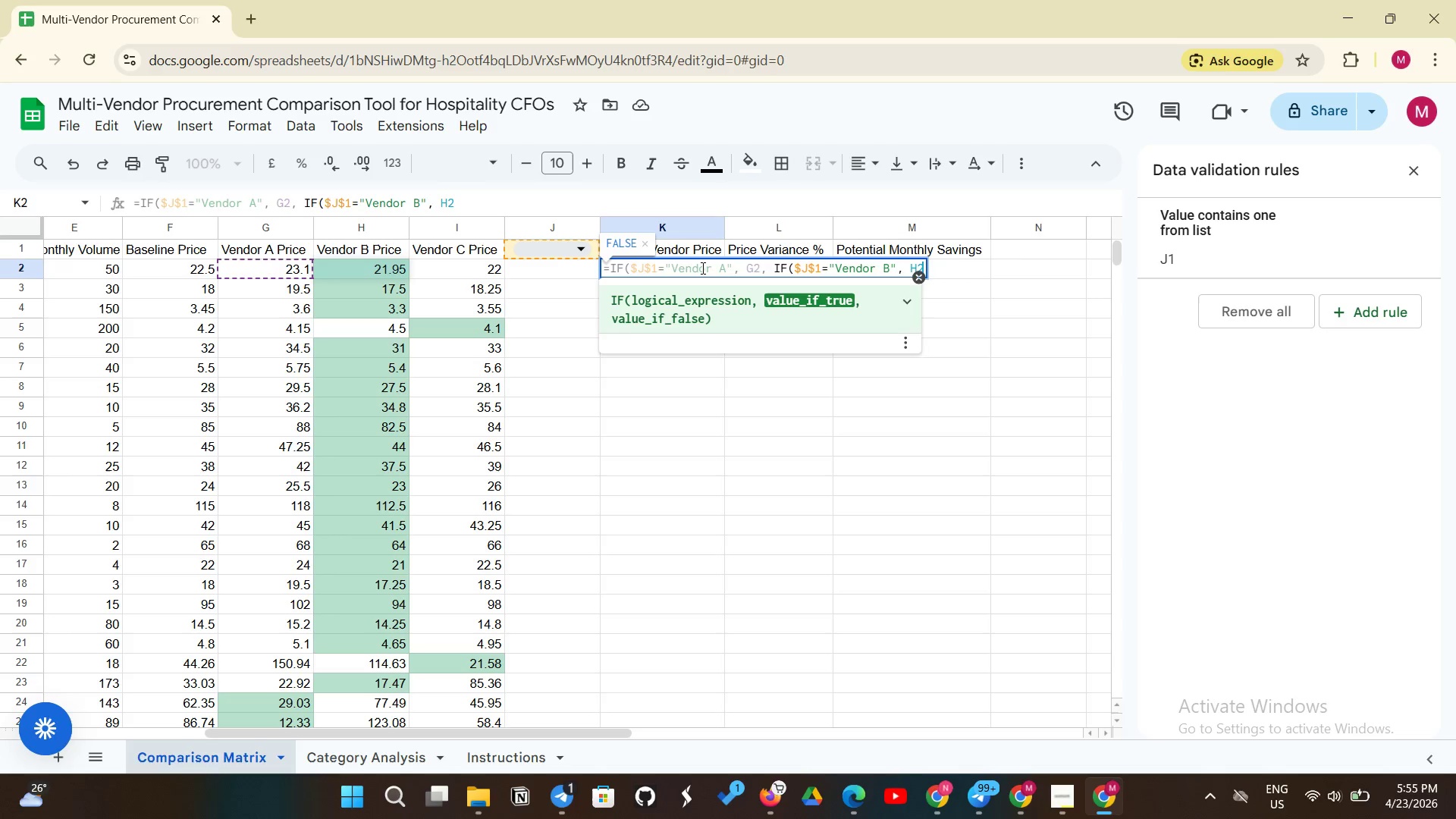 
key(Comma)
 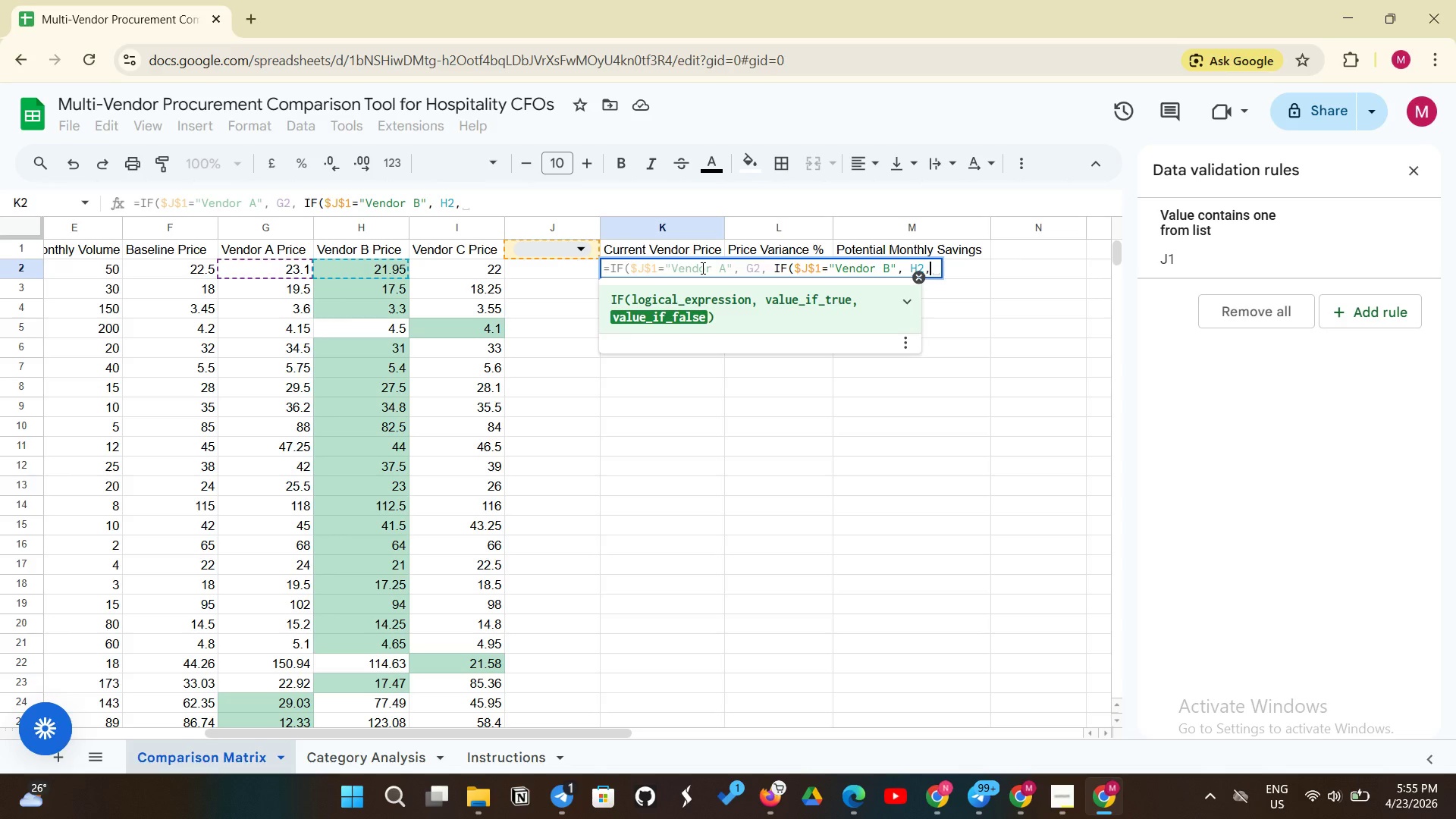 
type( I2)
 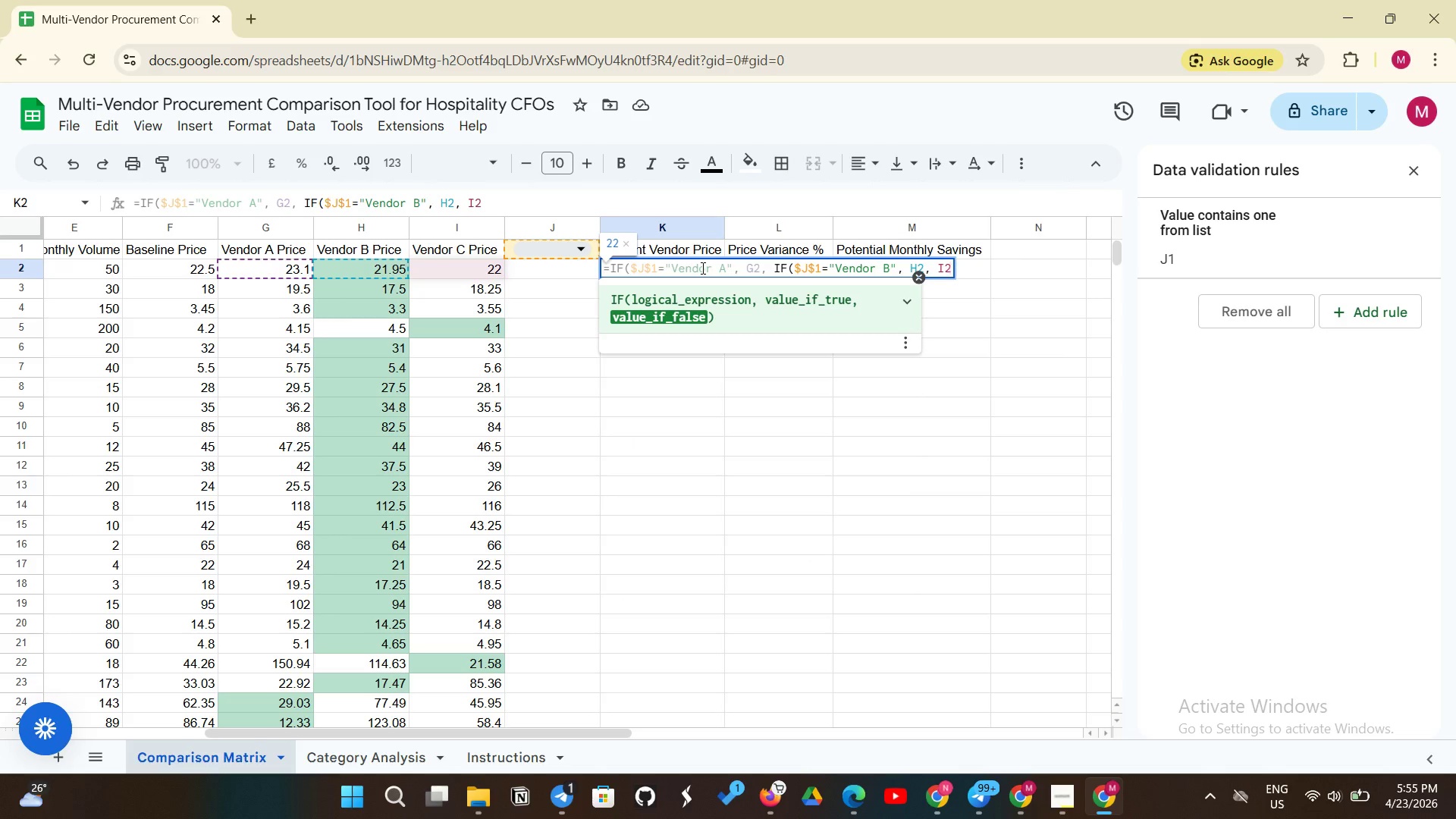 
type()))
 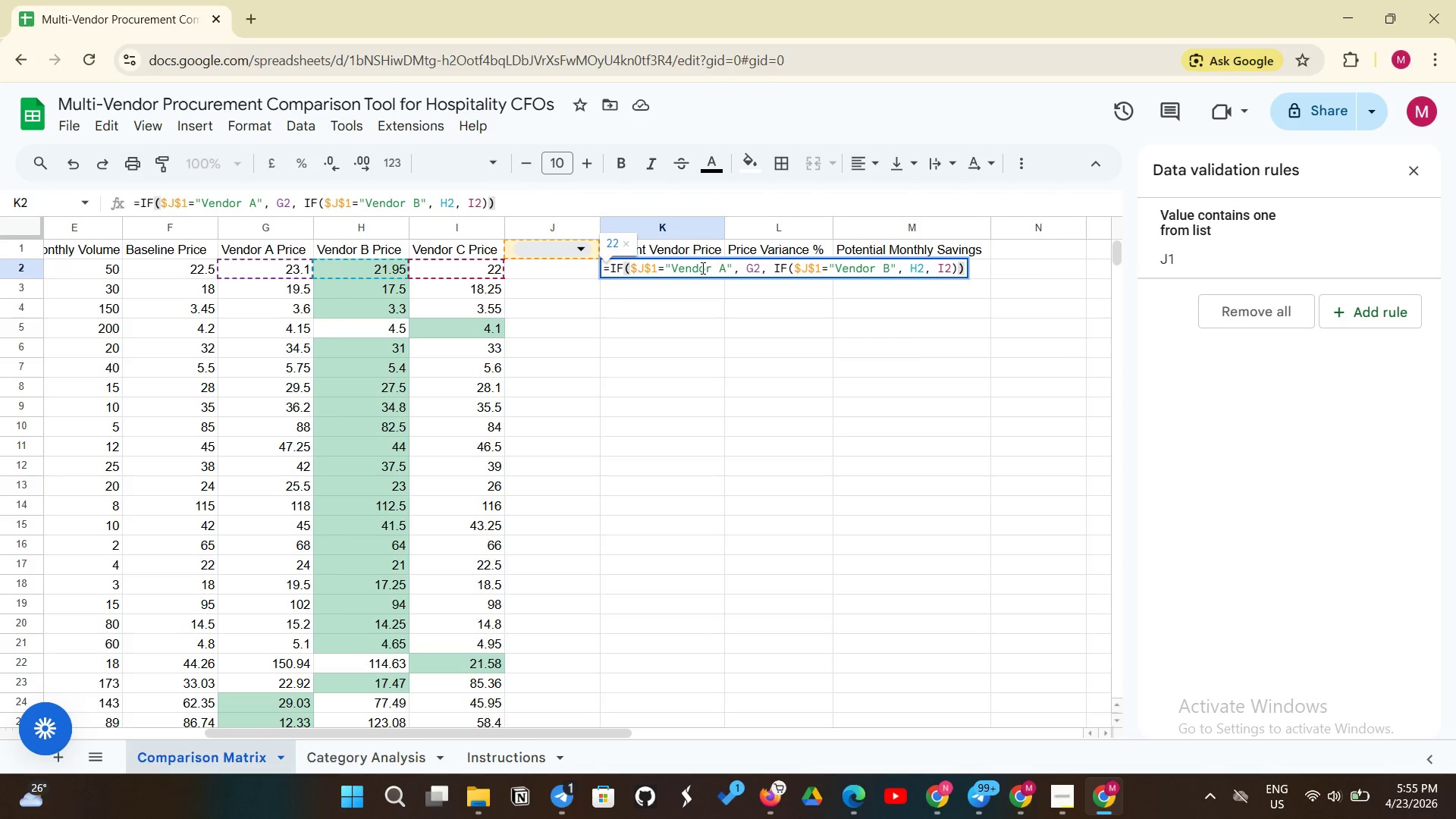 
key(Enter)
 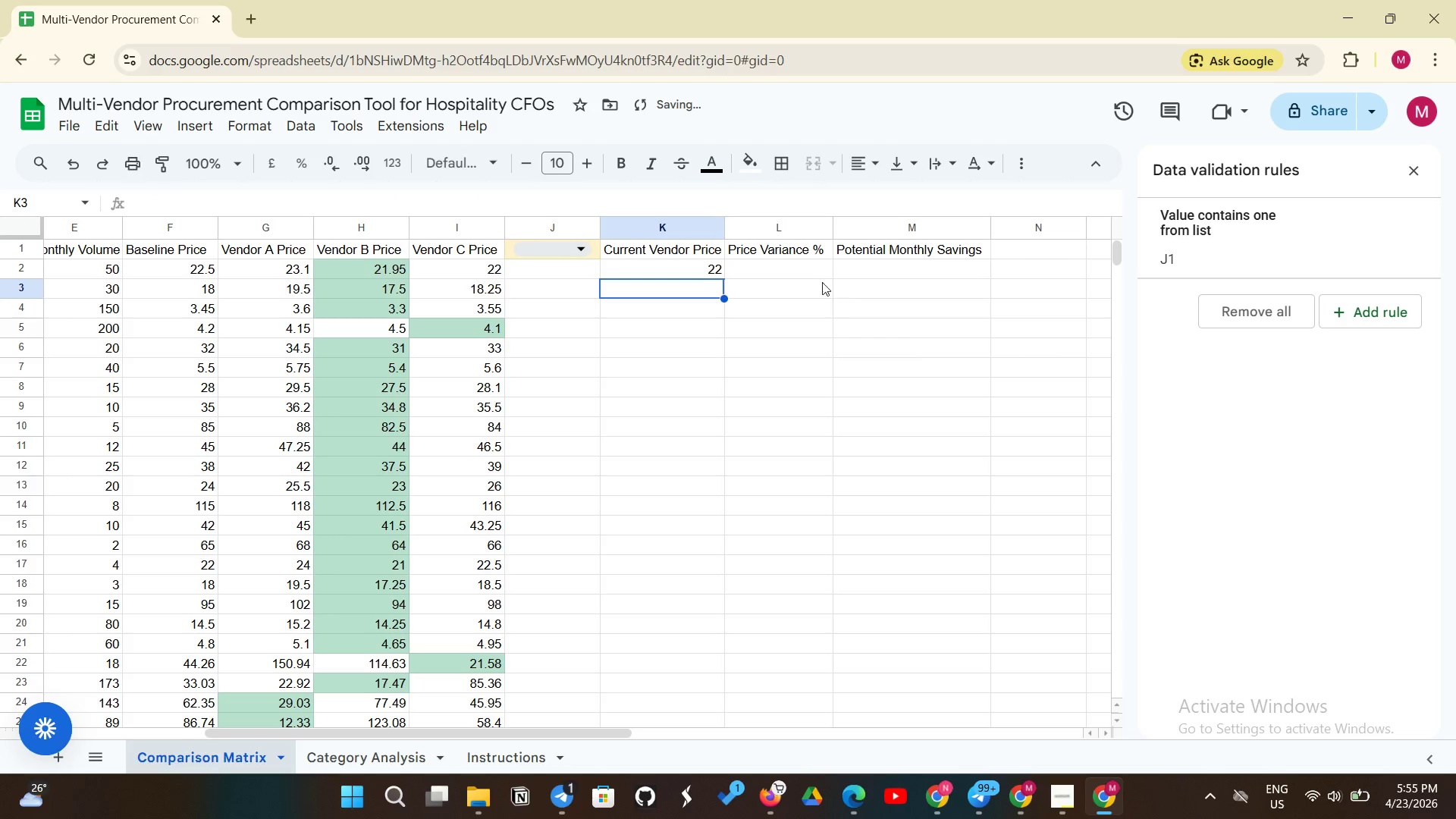 
left_click([786, 270])
 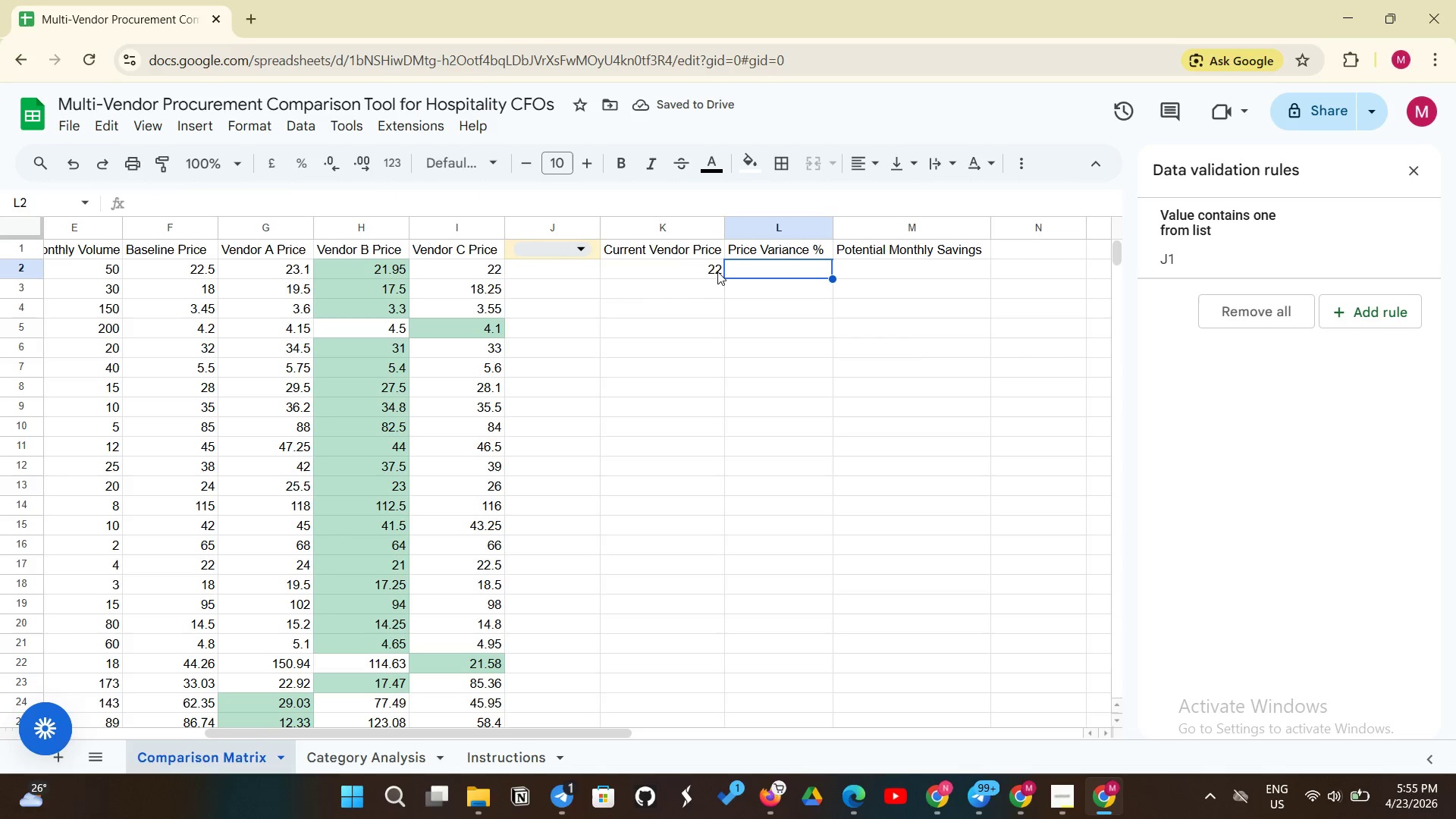 
left_click([698, 268])
 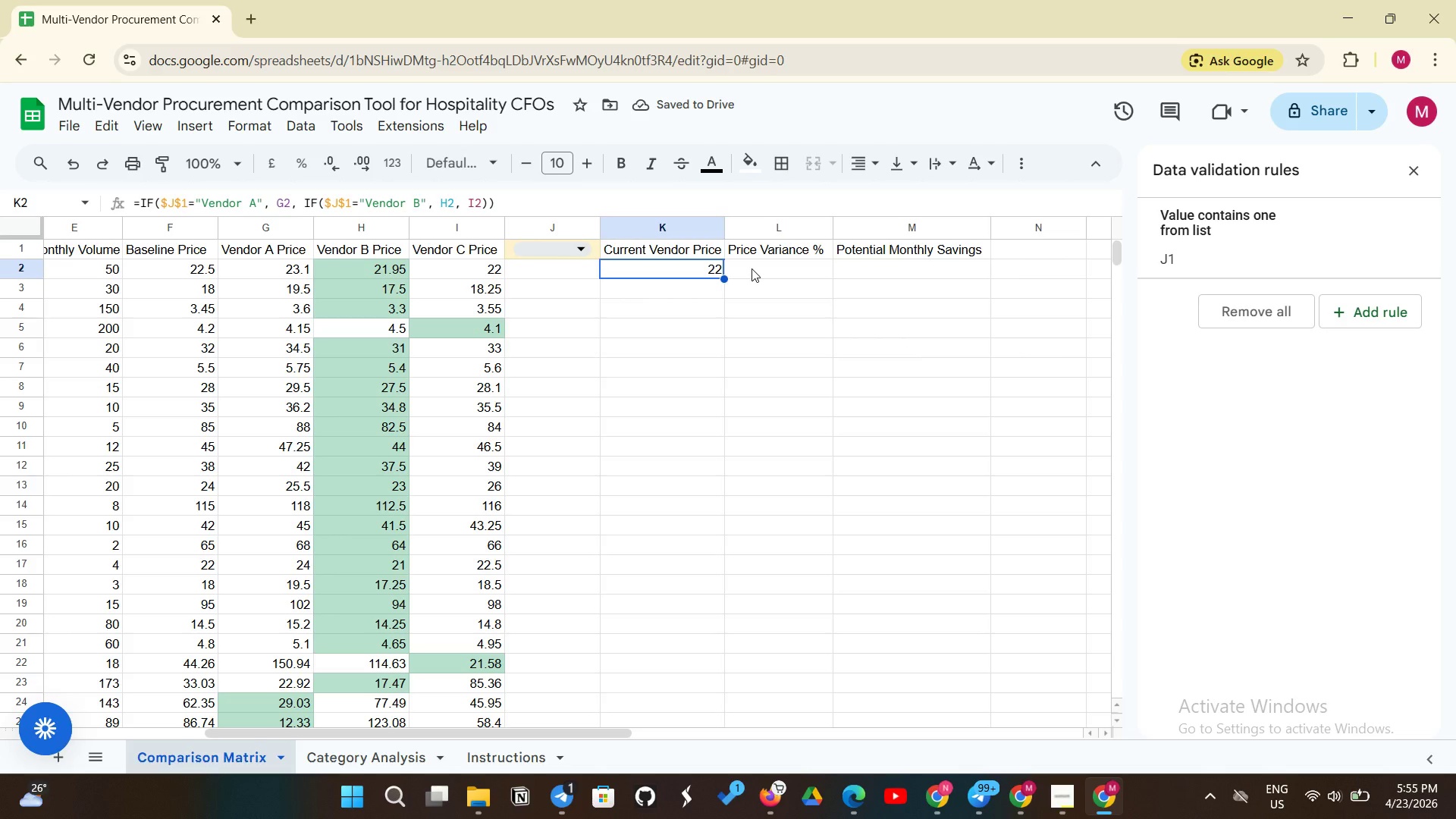 
left_click([752, 268])
 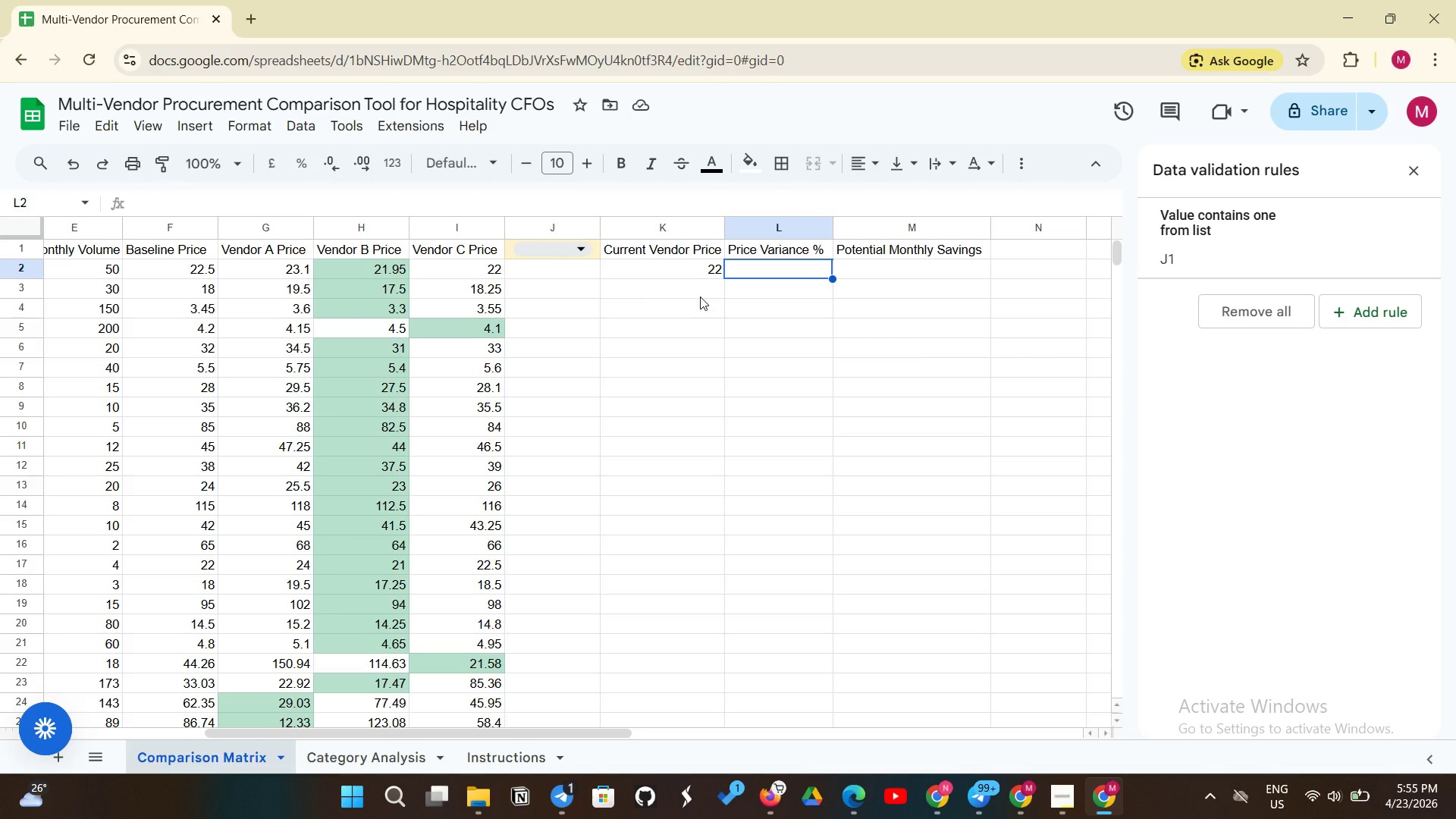 
type(IFERROR(()
key(Backspace)
type( (K2)
 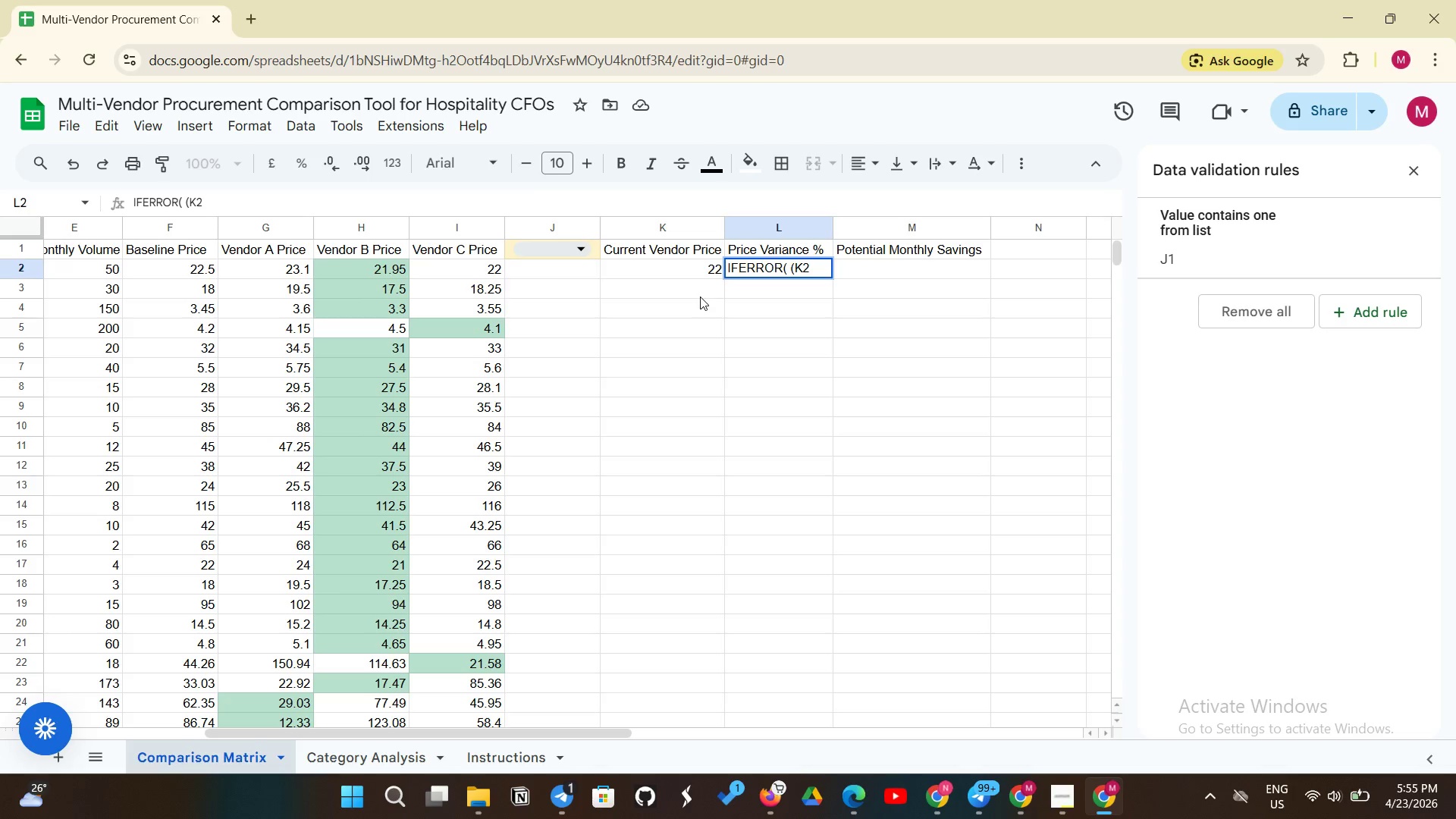 
wait(6.05)
 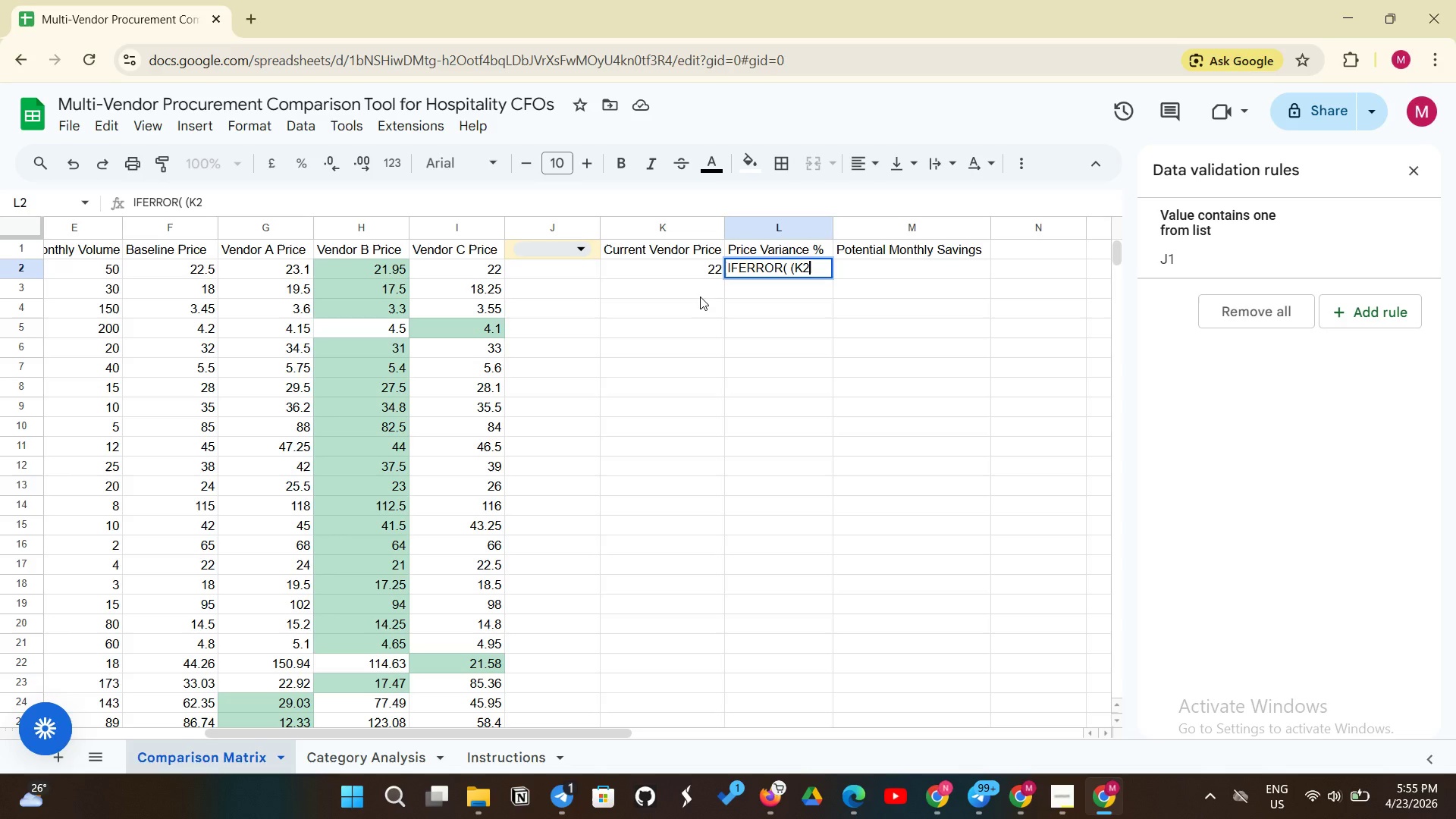 
hold_key(key=Backspace, duration=0.91)
 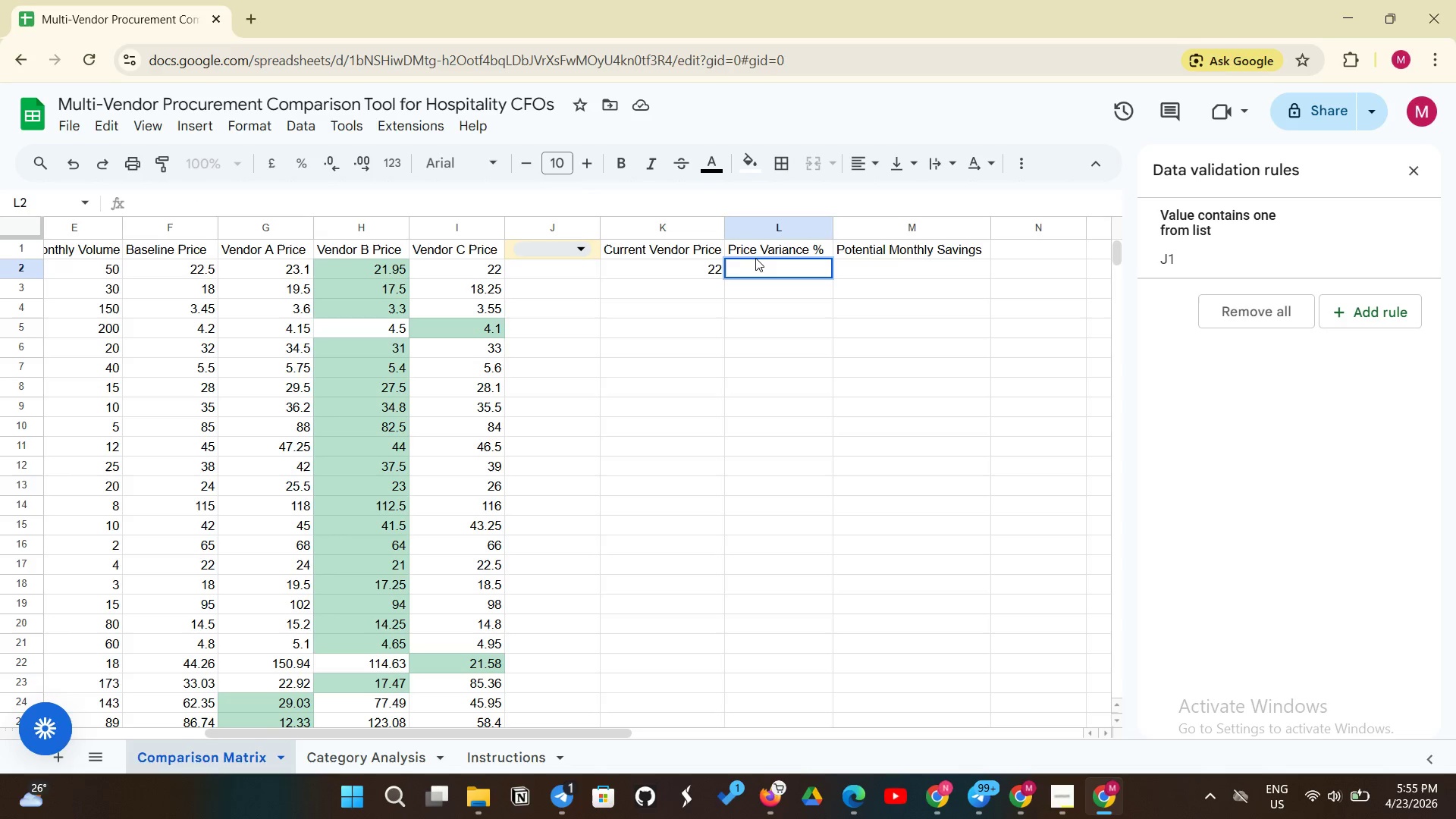 
type(=IFERROR)
 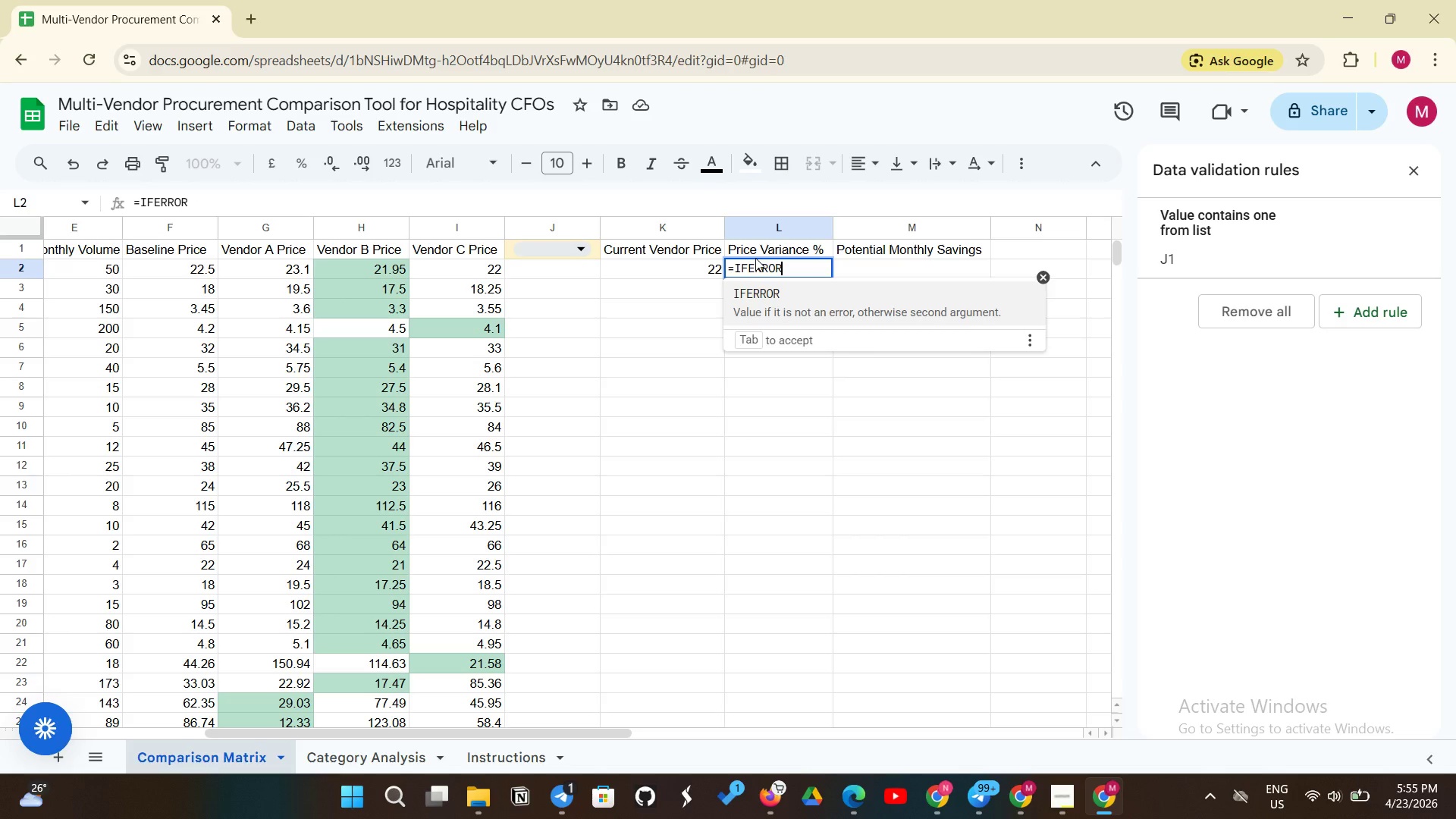 
wait(12.8)
 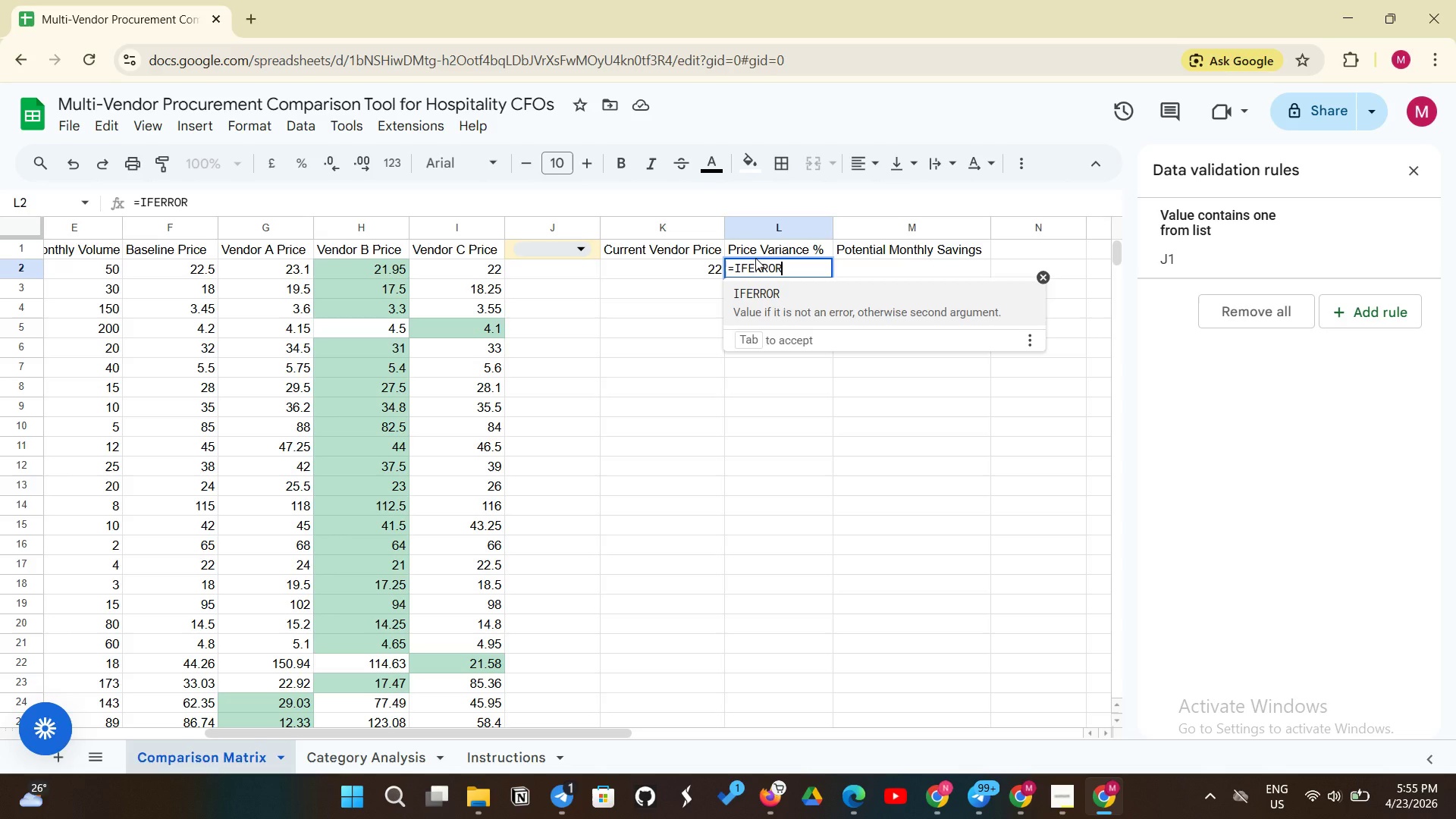 
type(( (K2 - MIN(G2:I2)) / K2, 0))
 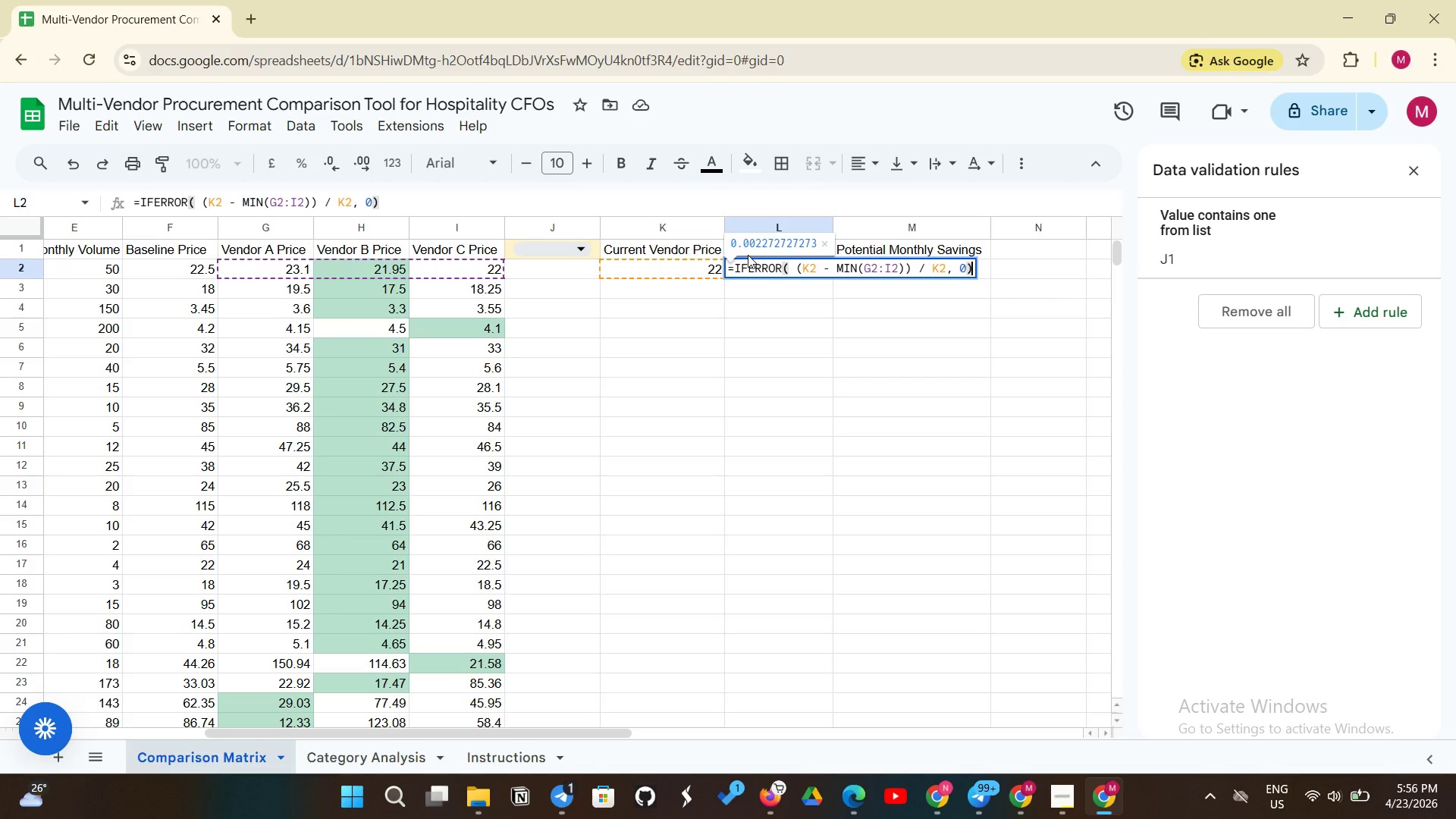 
key(Enter)
 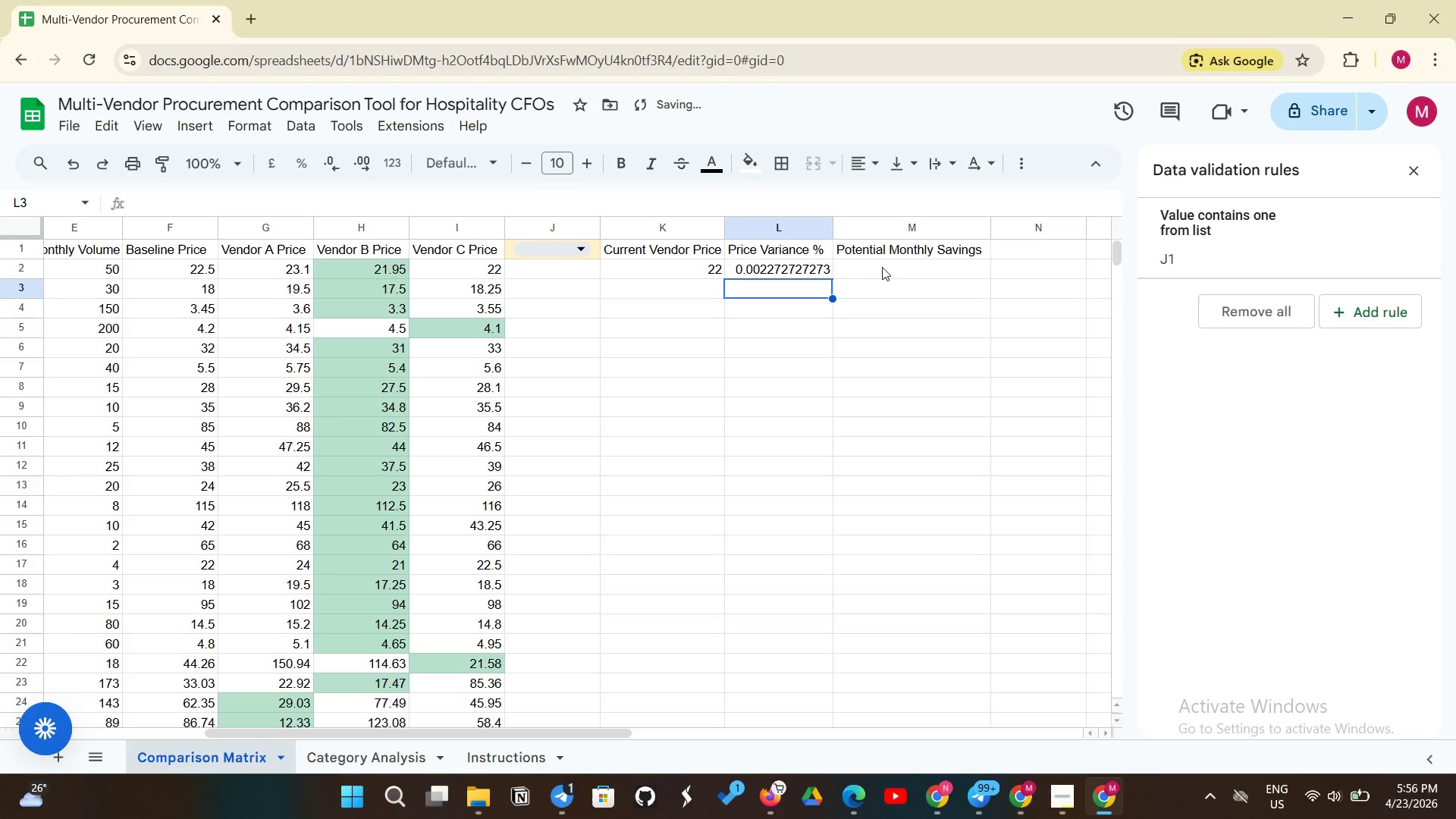 
left_click([886, 262])
 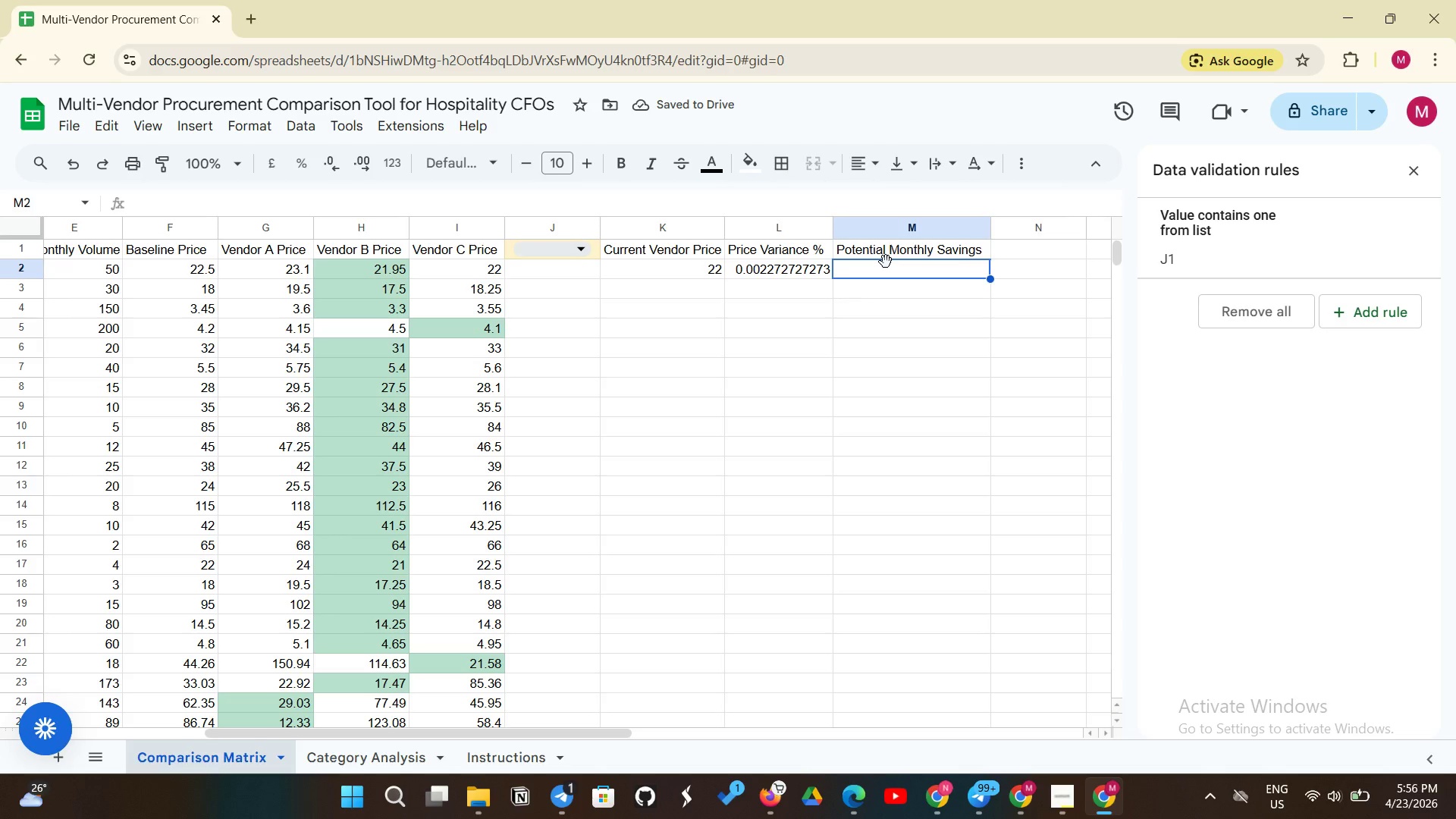 
type(= E2 * ( K2)
 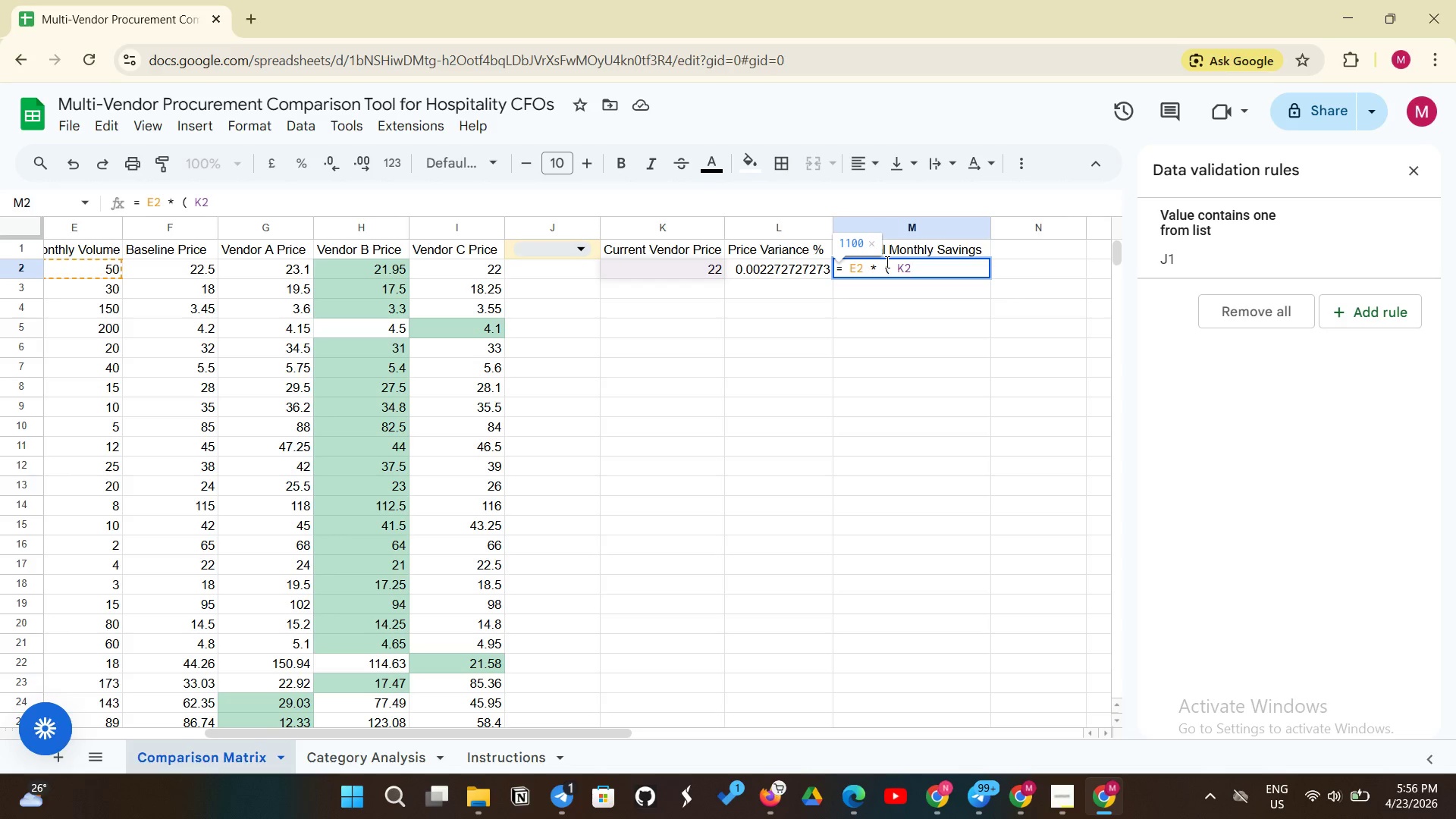 
type( - MIN(G2:I@)
key(Backspace)
type(2)))
 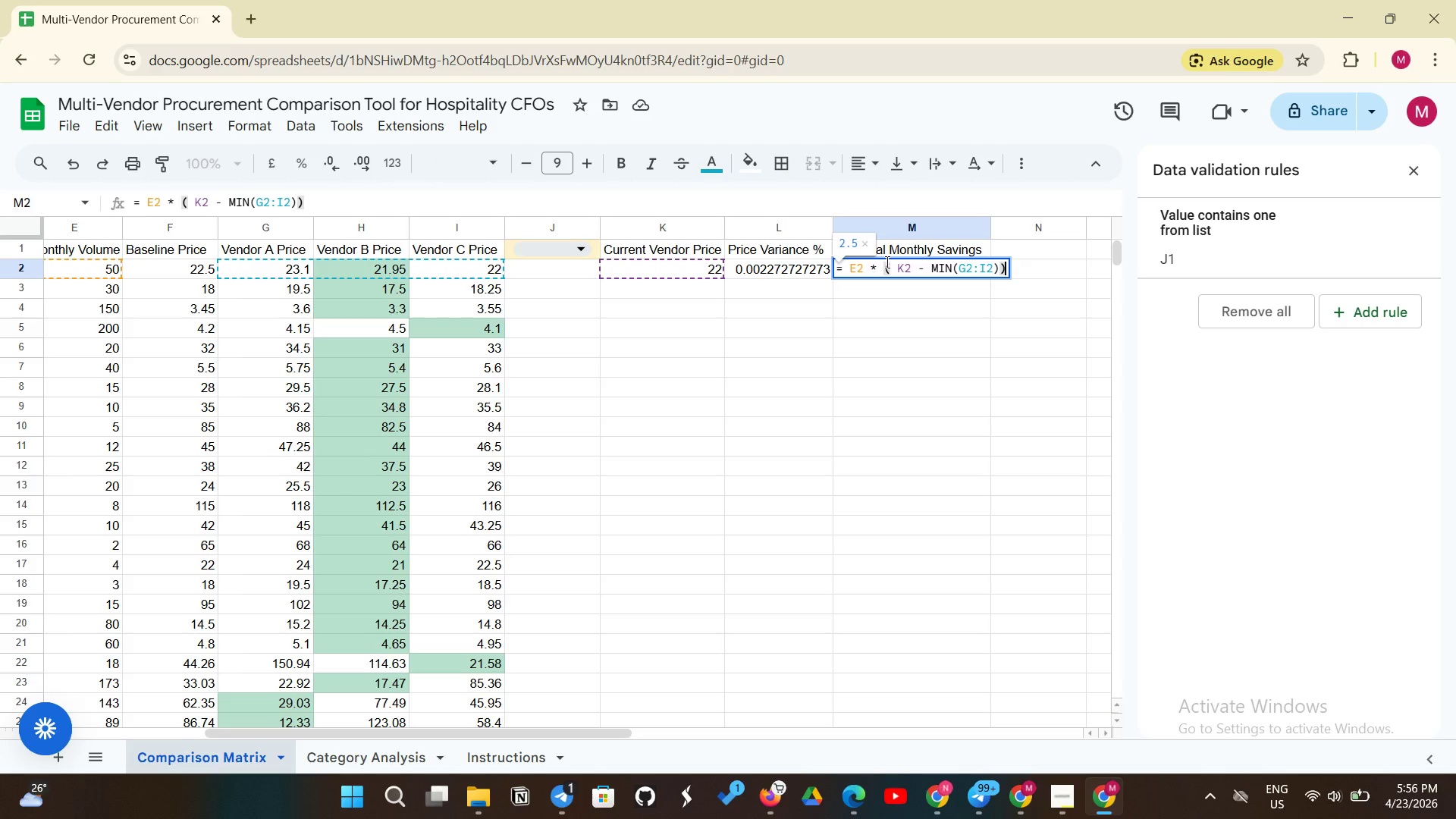 
key(Enter)
 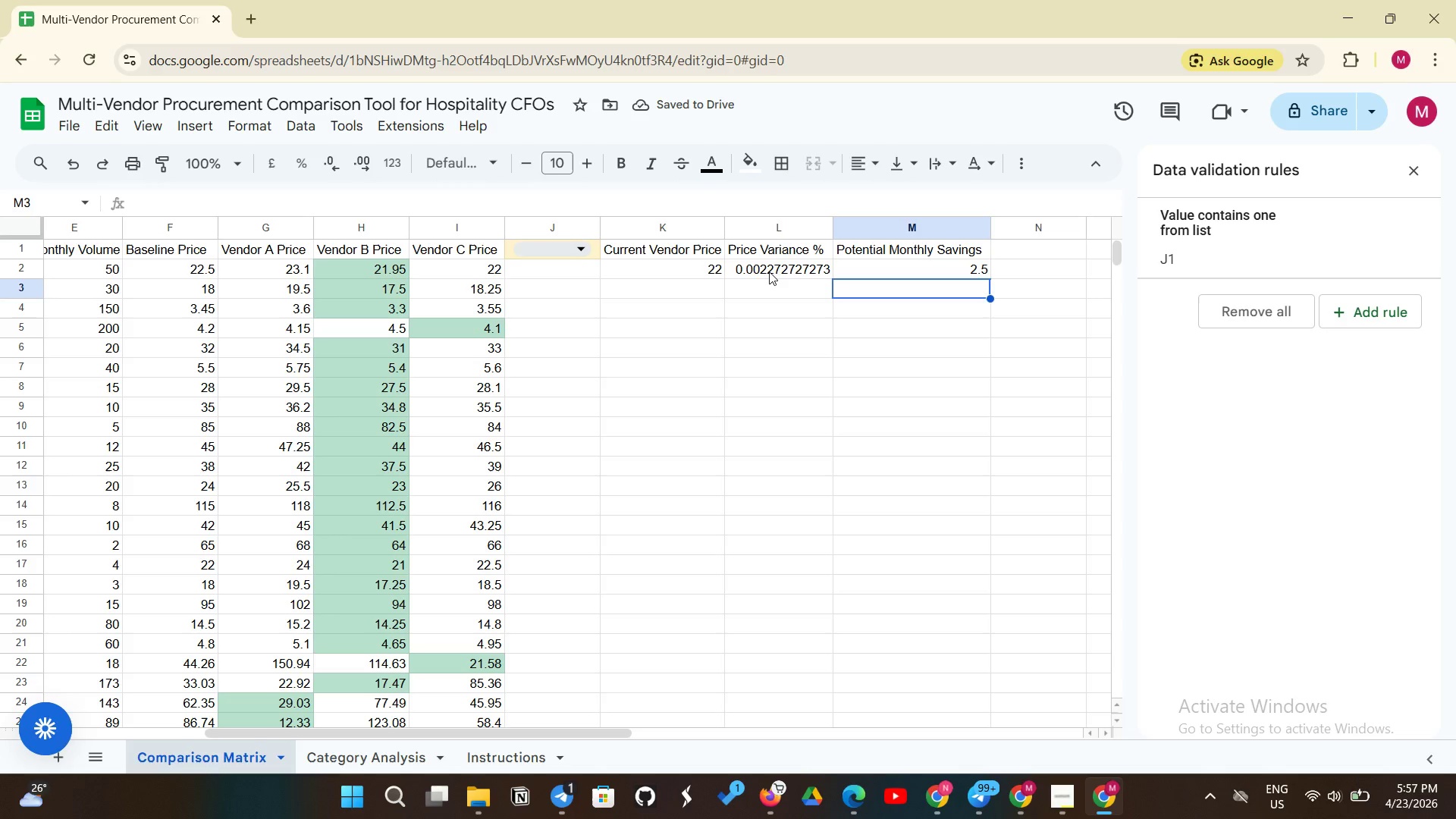 
wait(6.2)
 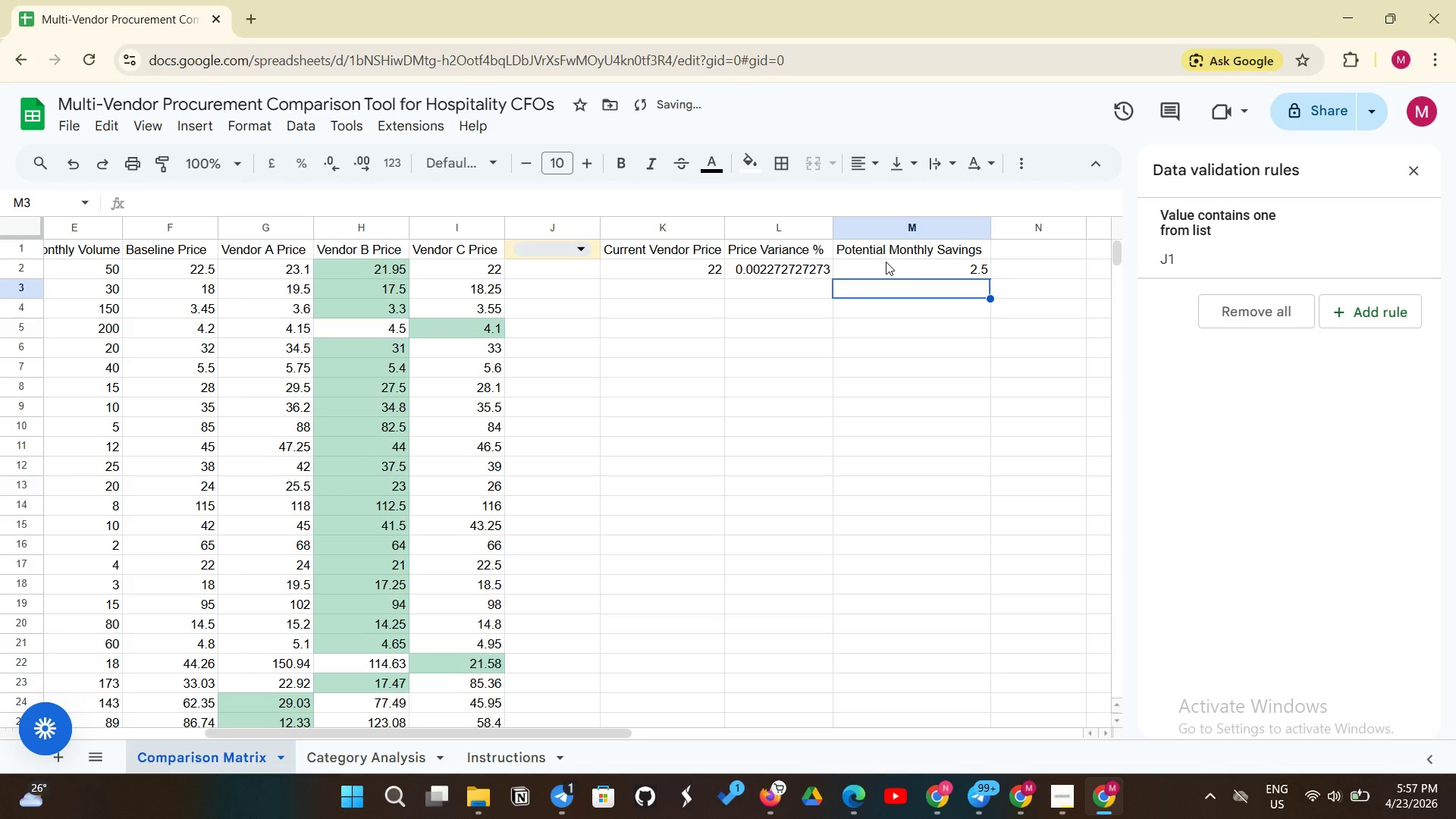 
left_click([764, 262])
 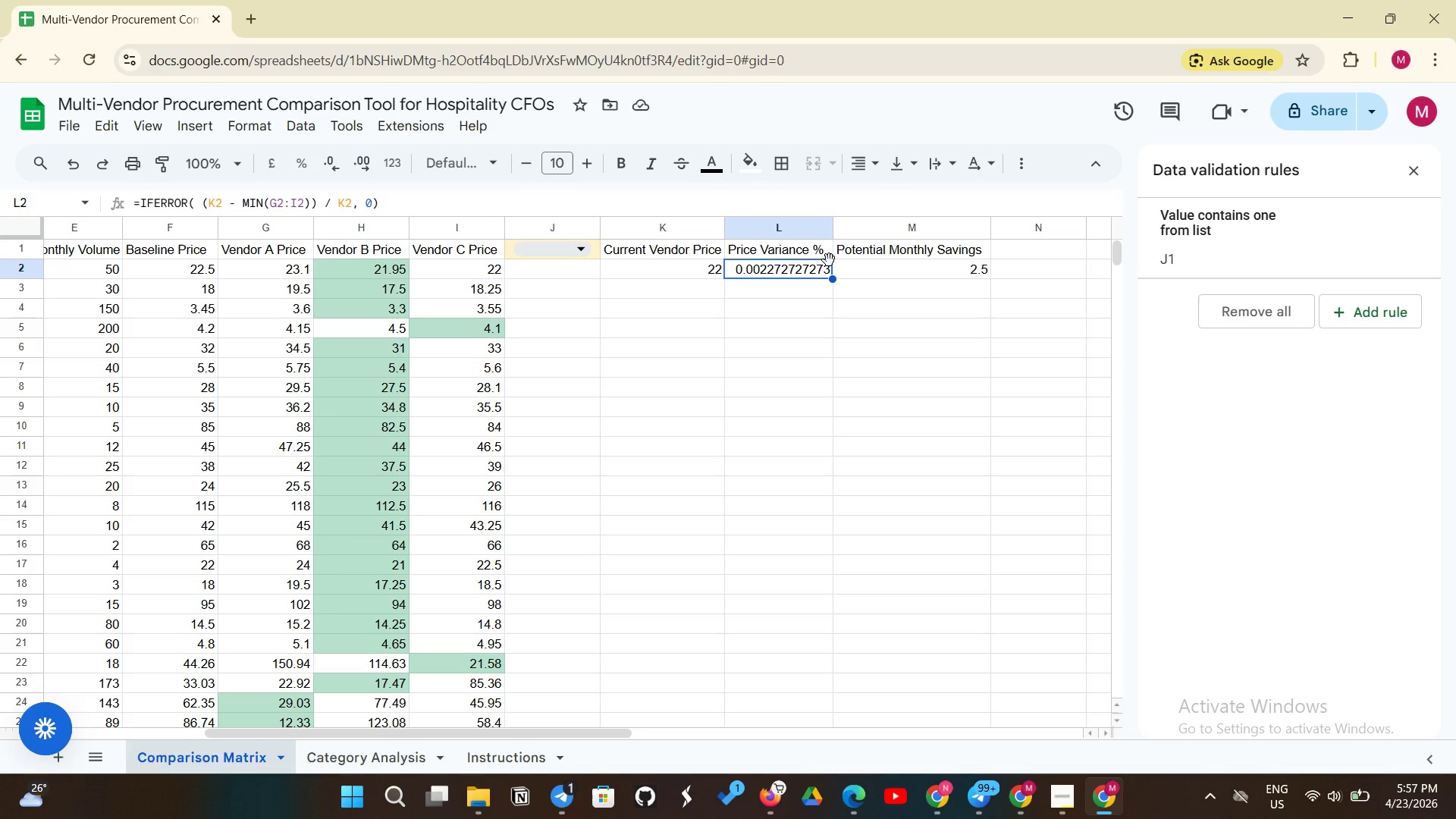 
left_click([935, 275])
 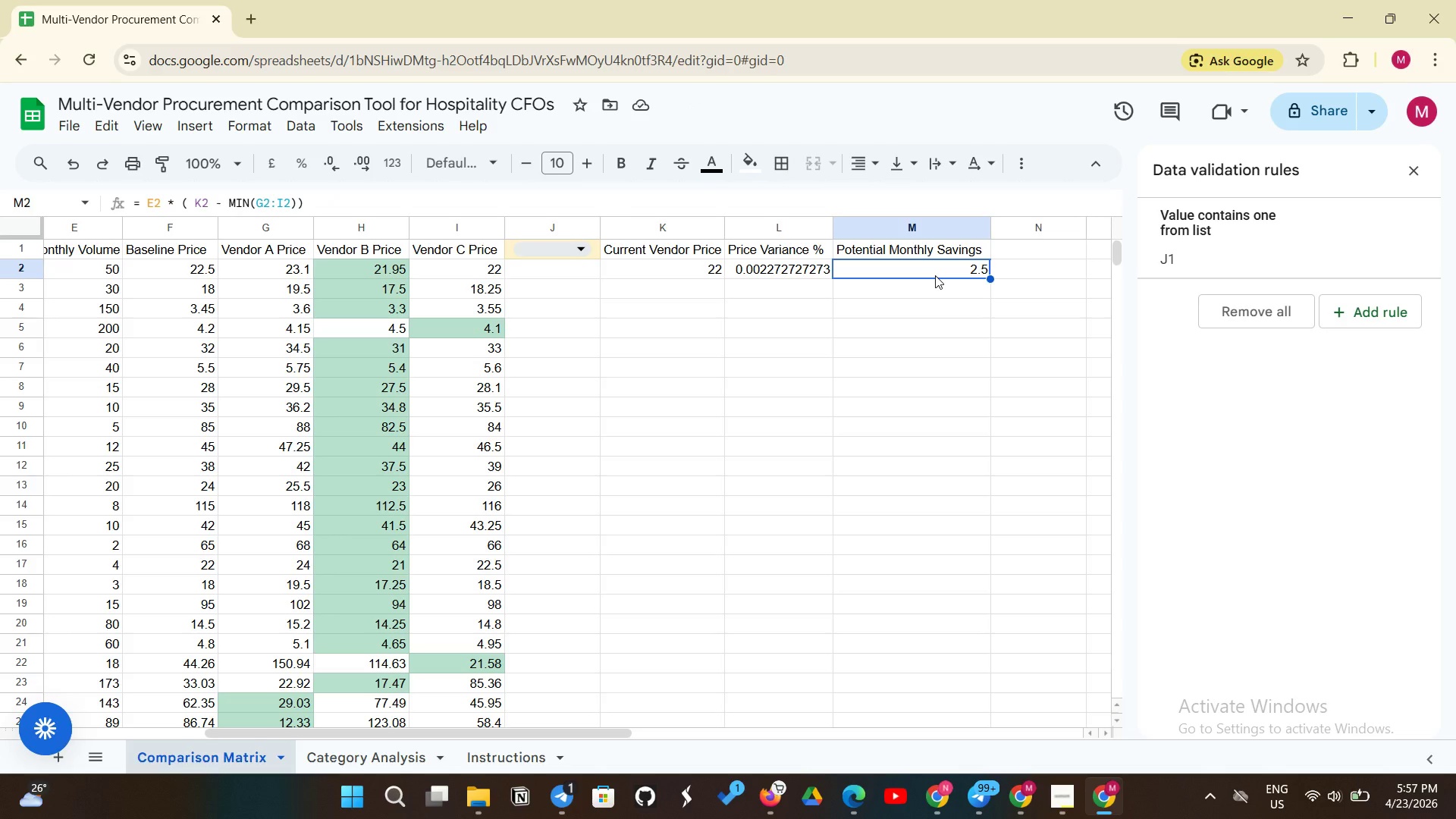 
wait(7.34)
 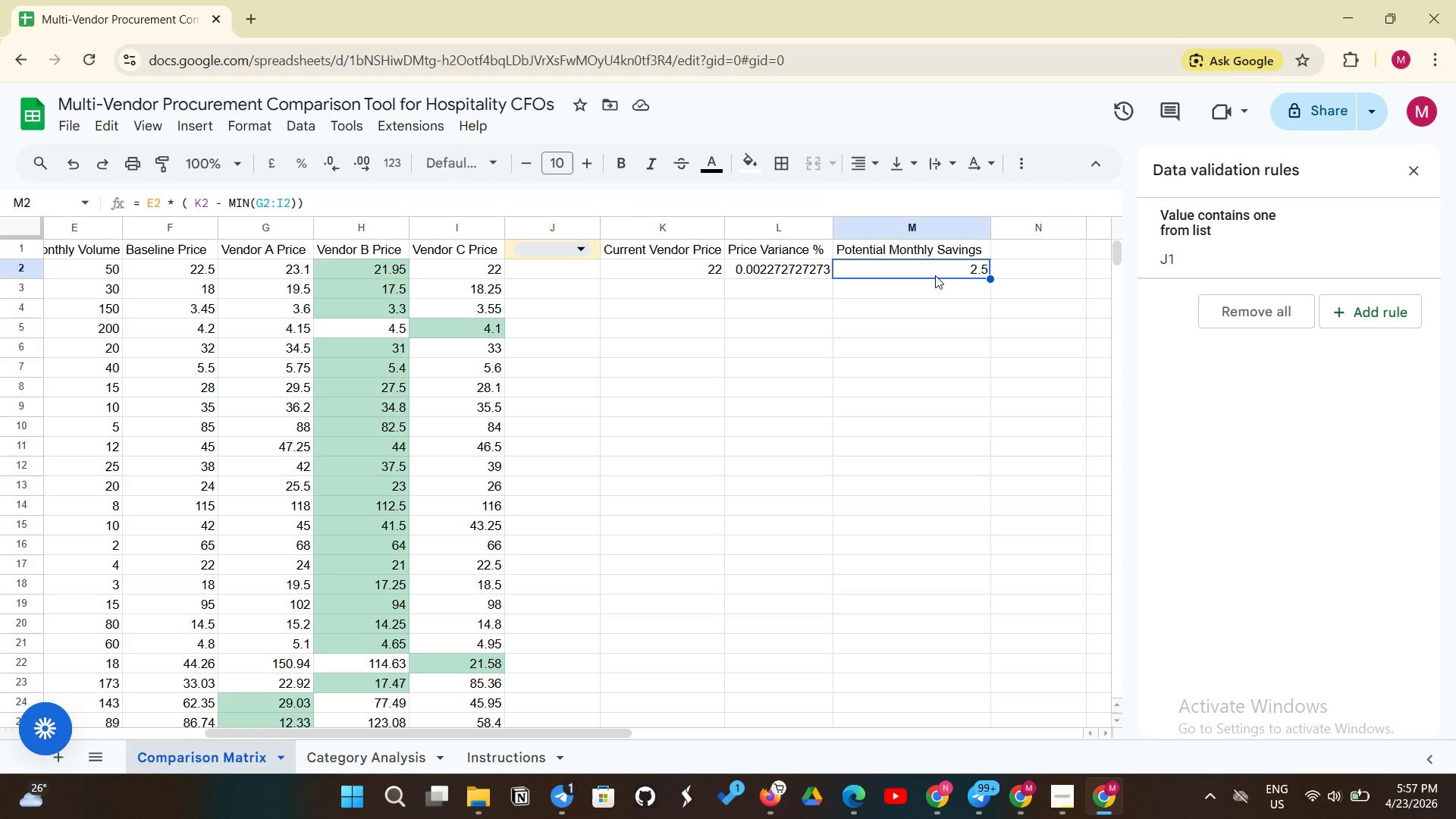 
left_click([716, 269])
 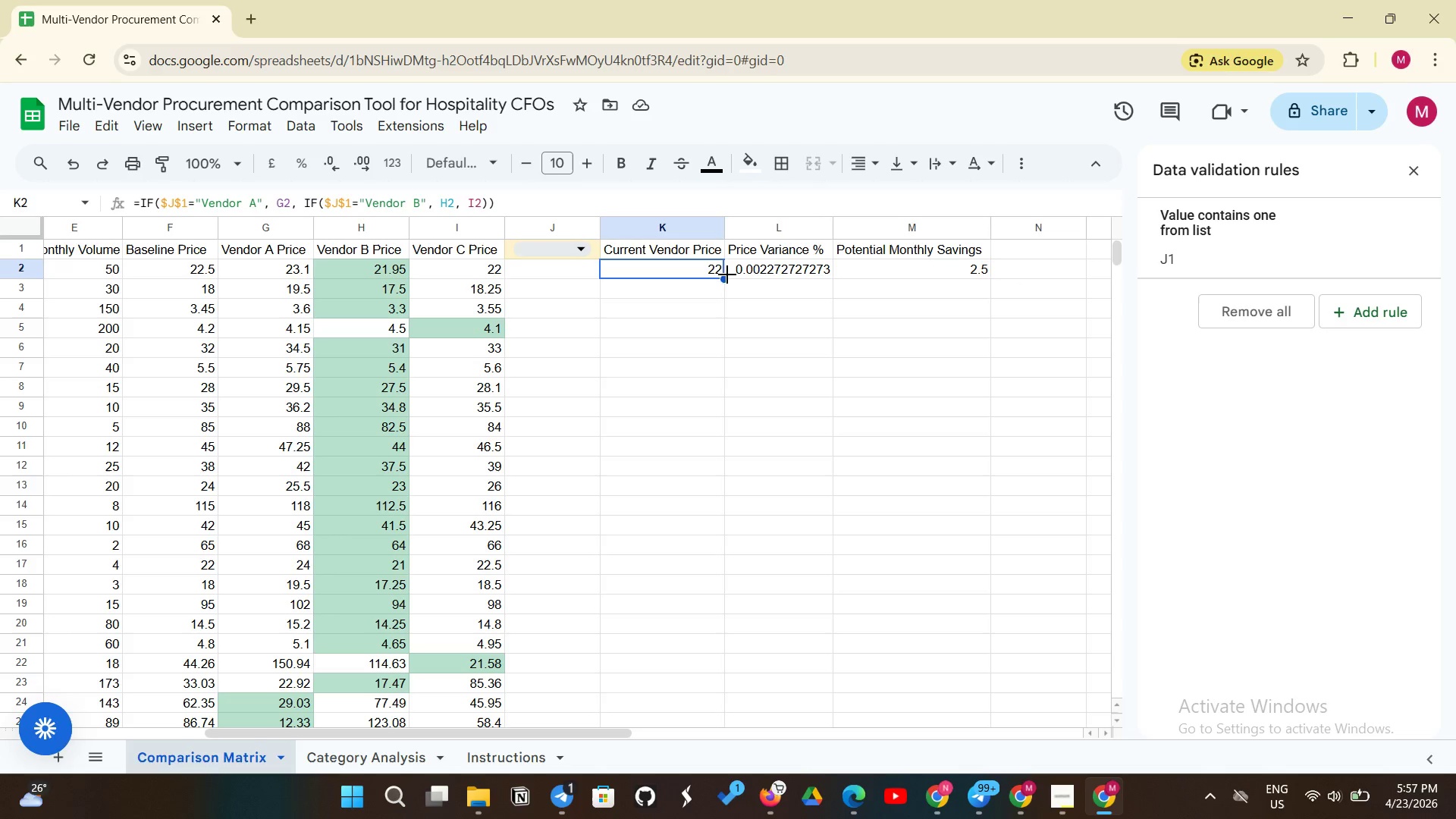 
left_click_drag(start_coordinate=[724, 275], to_coordinate=[697, 572])
 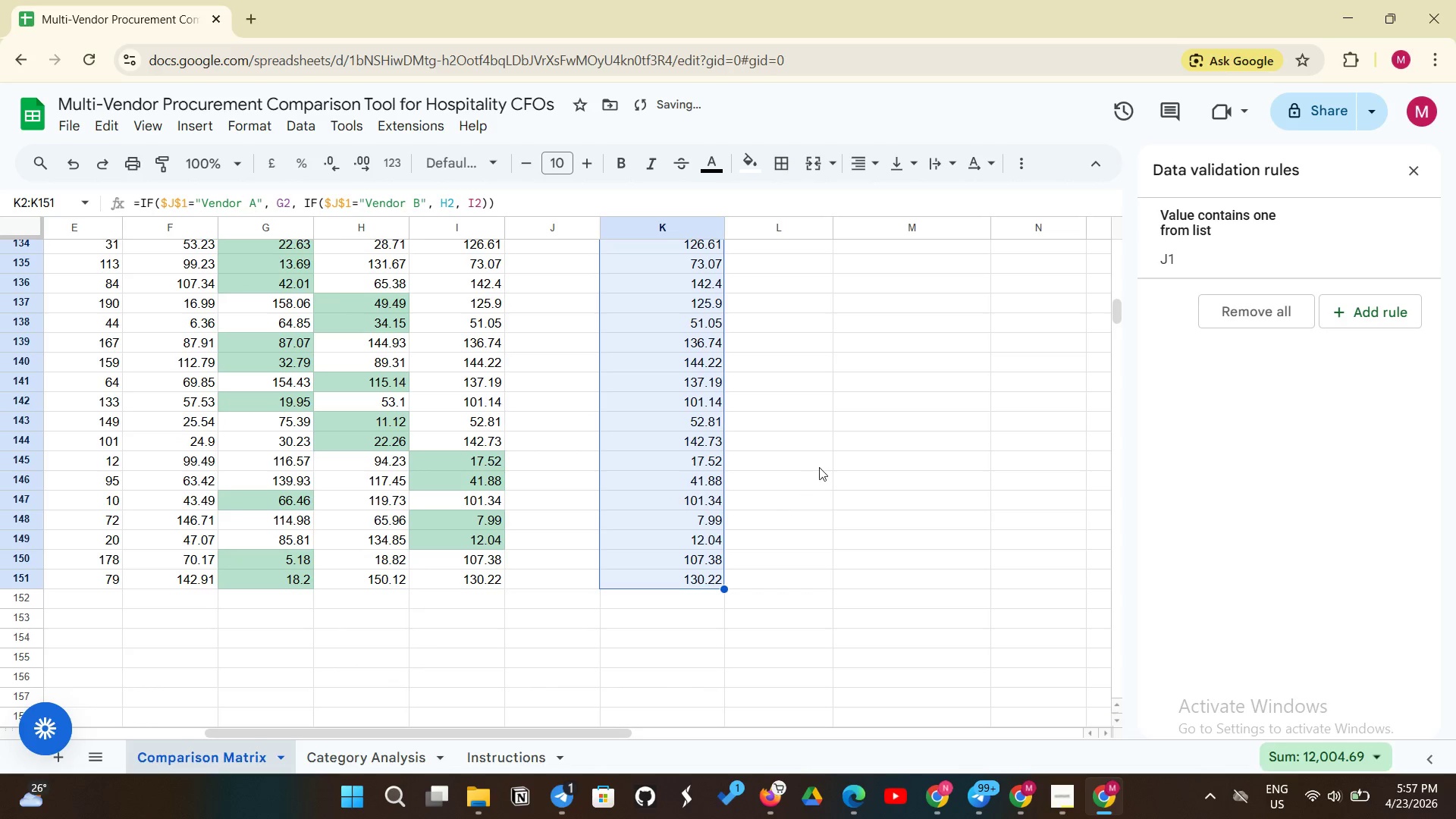 
scroll: coordinate [820, 465], scroll_direction: up, amount: 35.0
 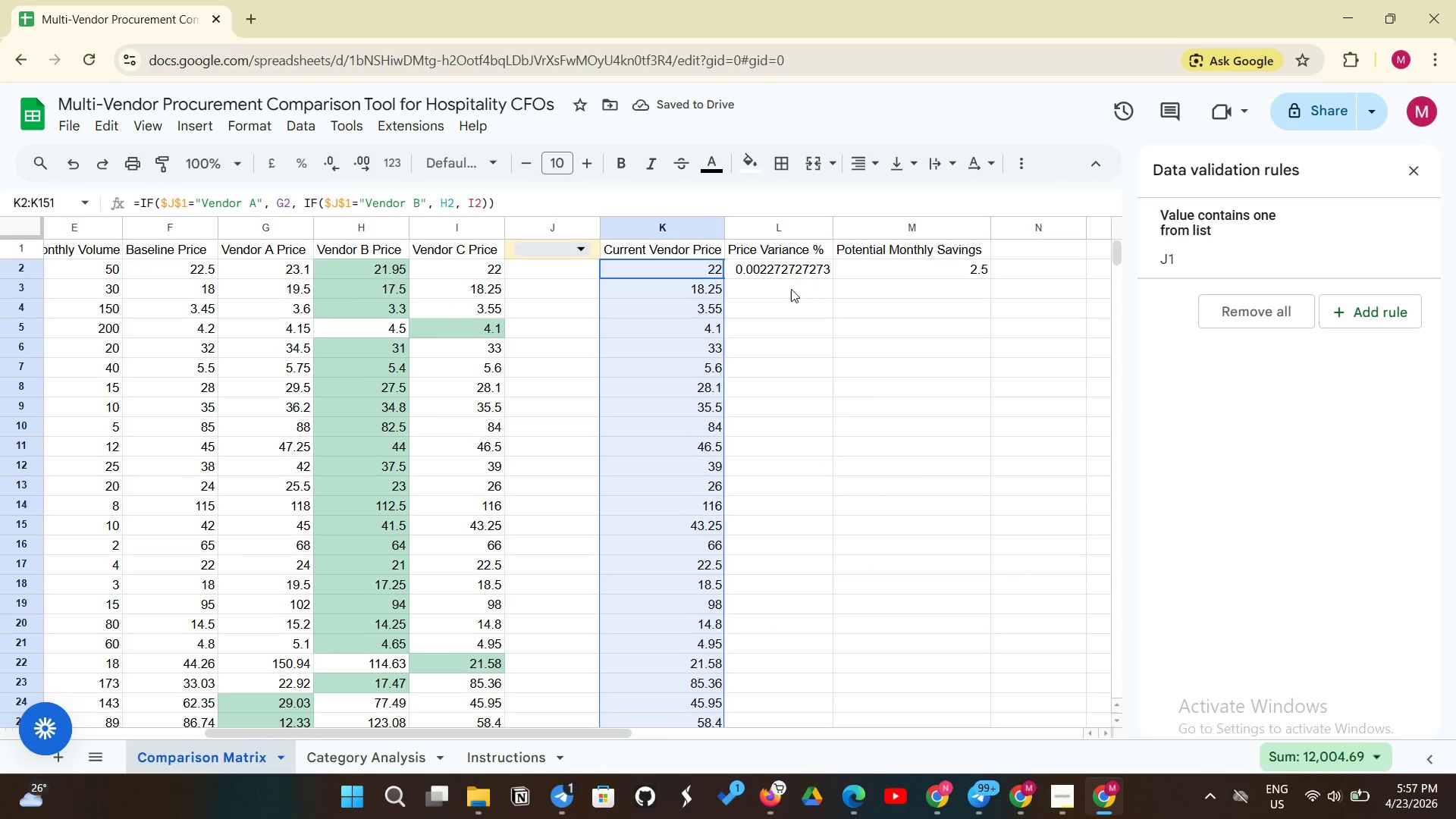 
left_click([787, 290])
 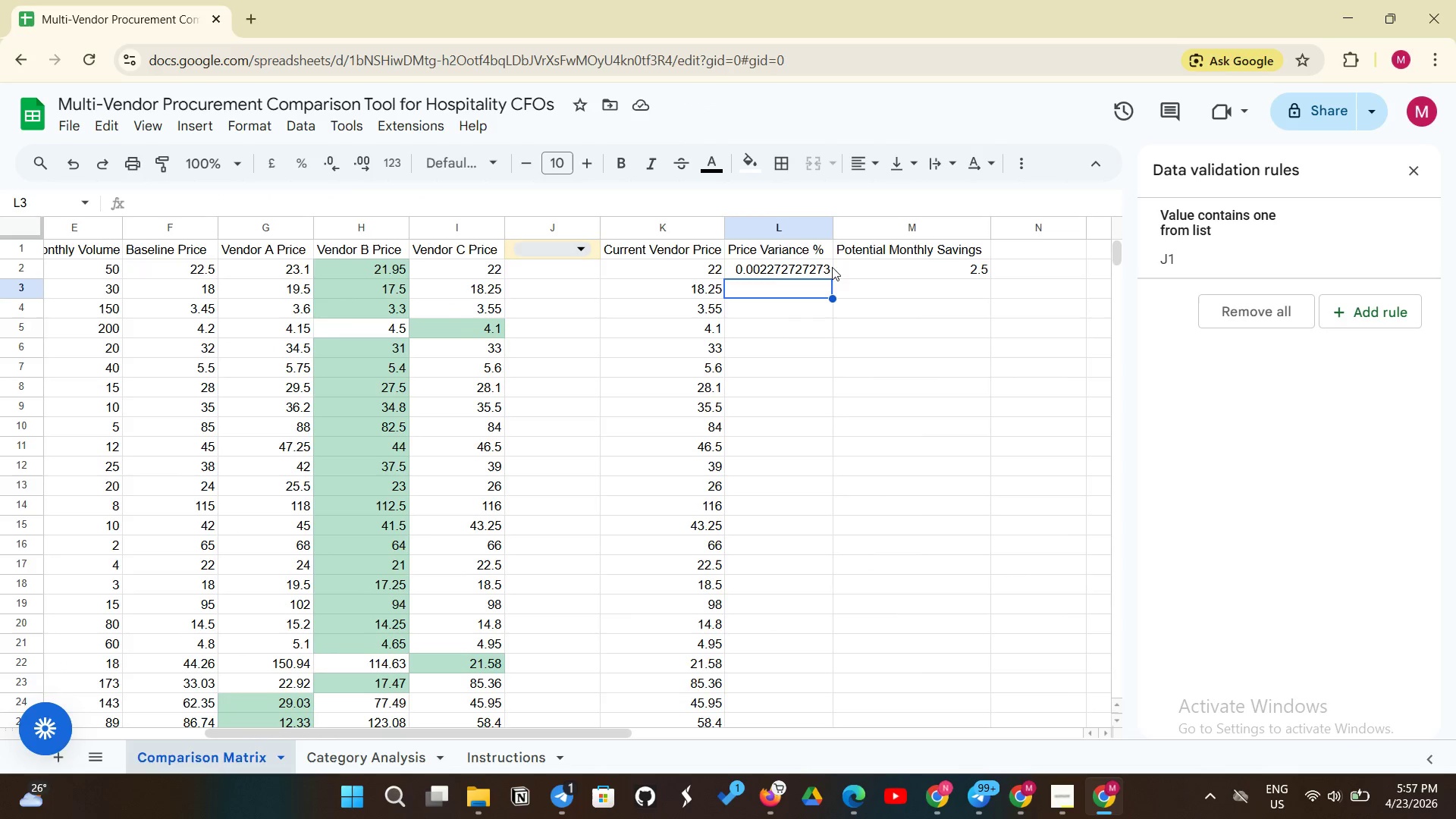 
left_click([821, 271])
 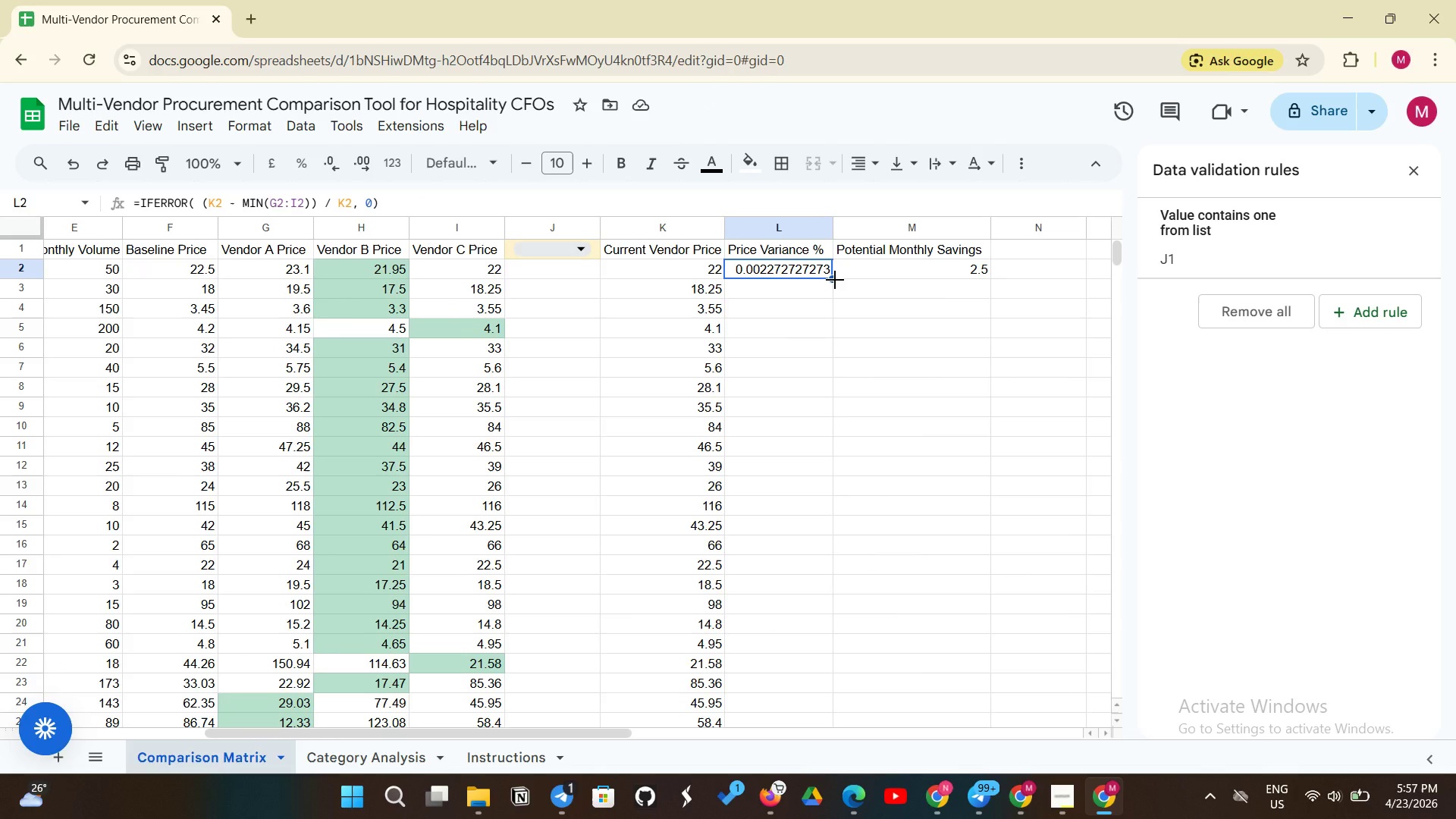 
wait(5.09)
 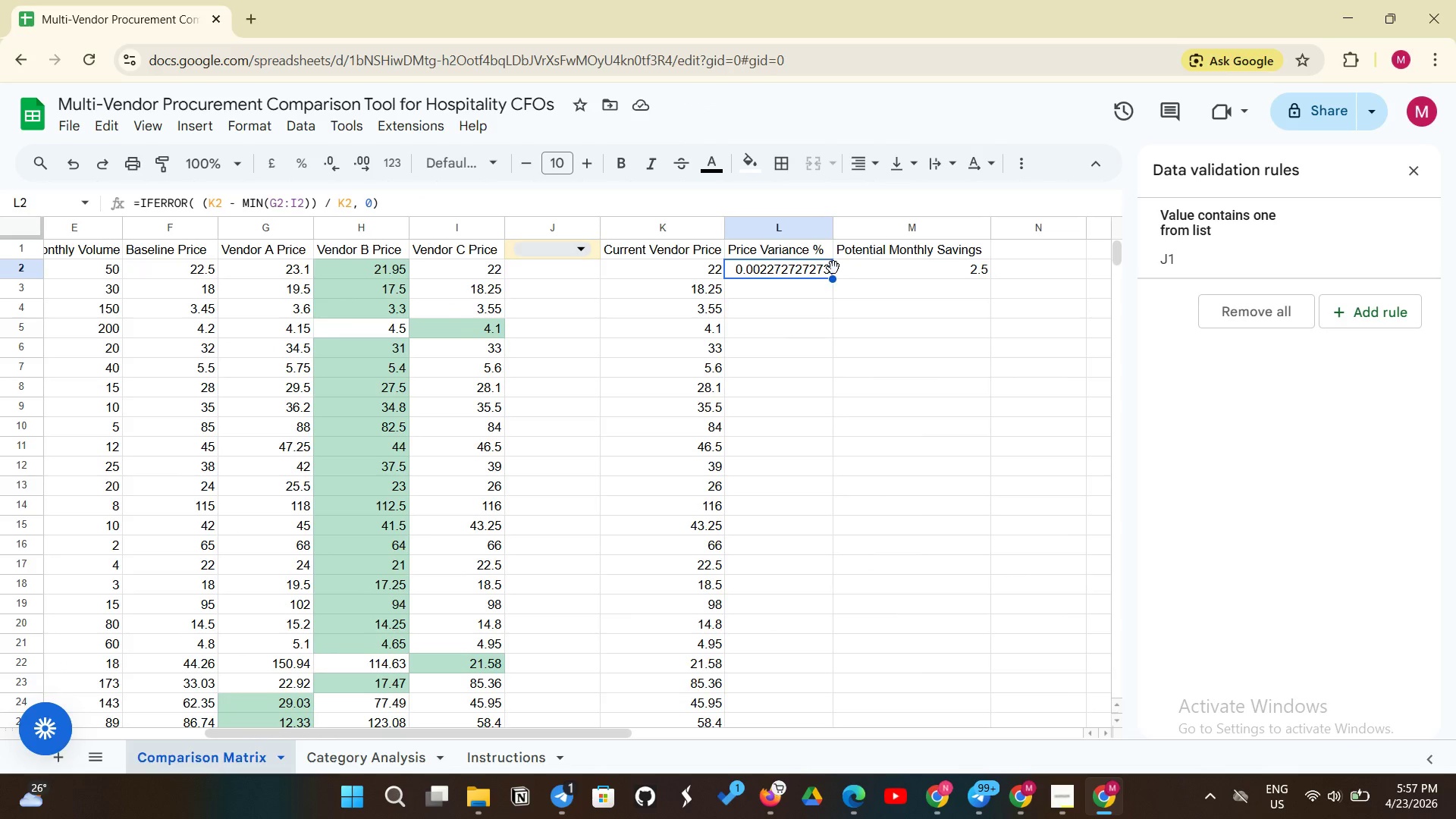 
left_click_drag(start_coordinate=[835, 280], to_coordinate=[792, 511])
 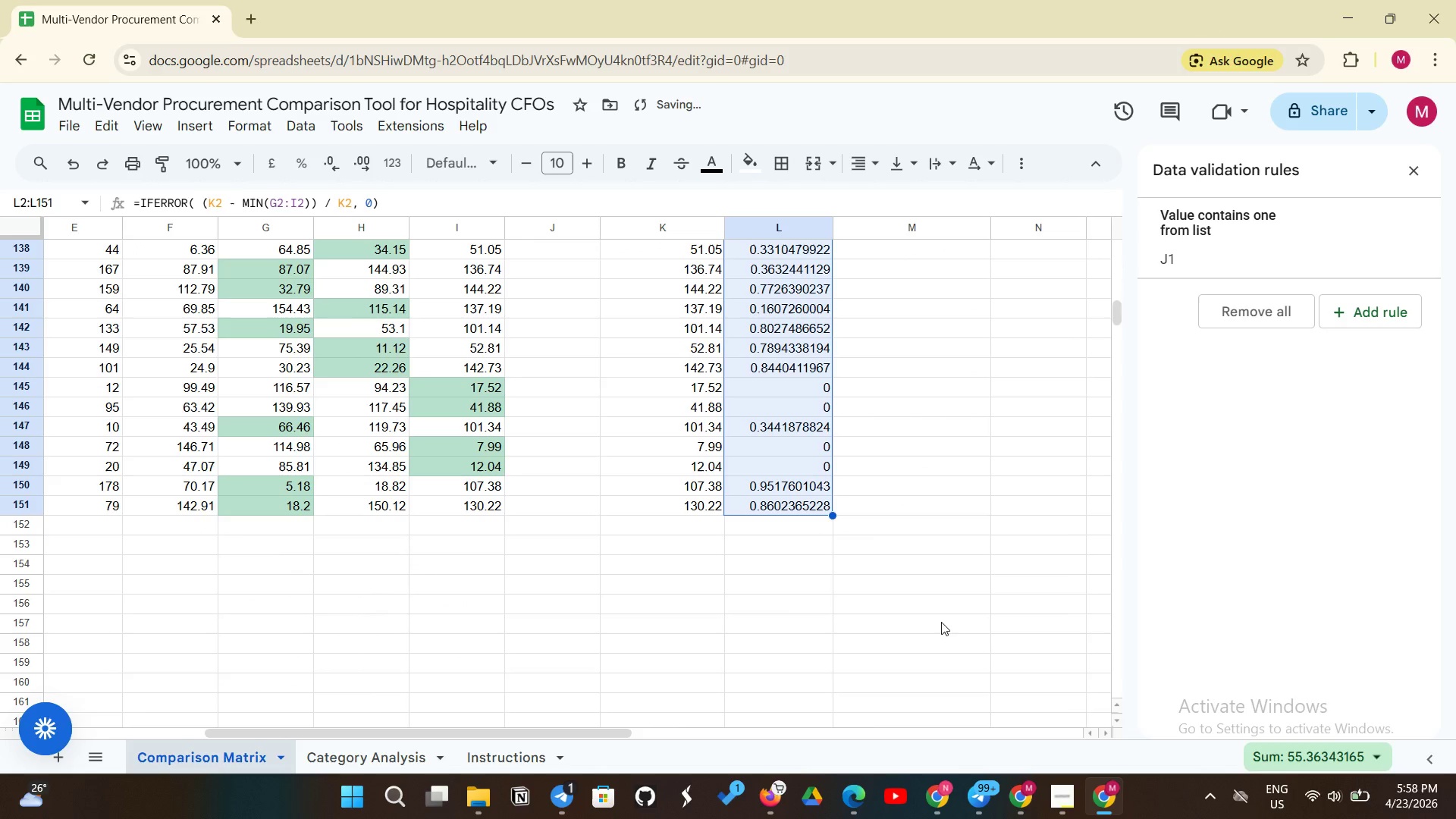 
scroll: coordinate [910, 563], scroll_direction: up, amount: 32.0
 